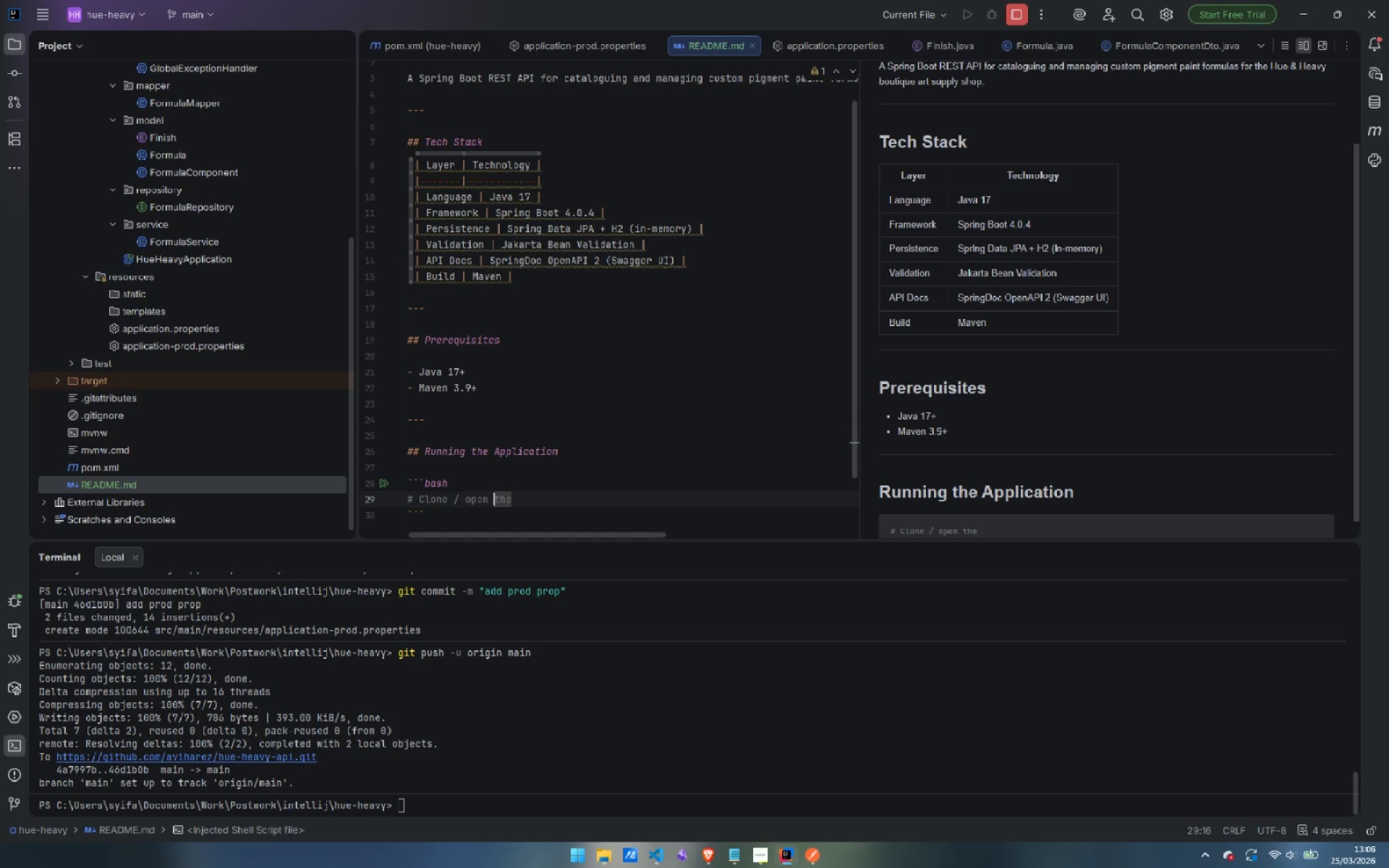 
key(Control+ArrowRight)
 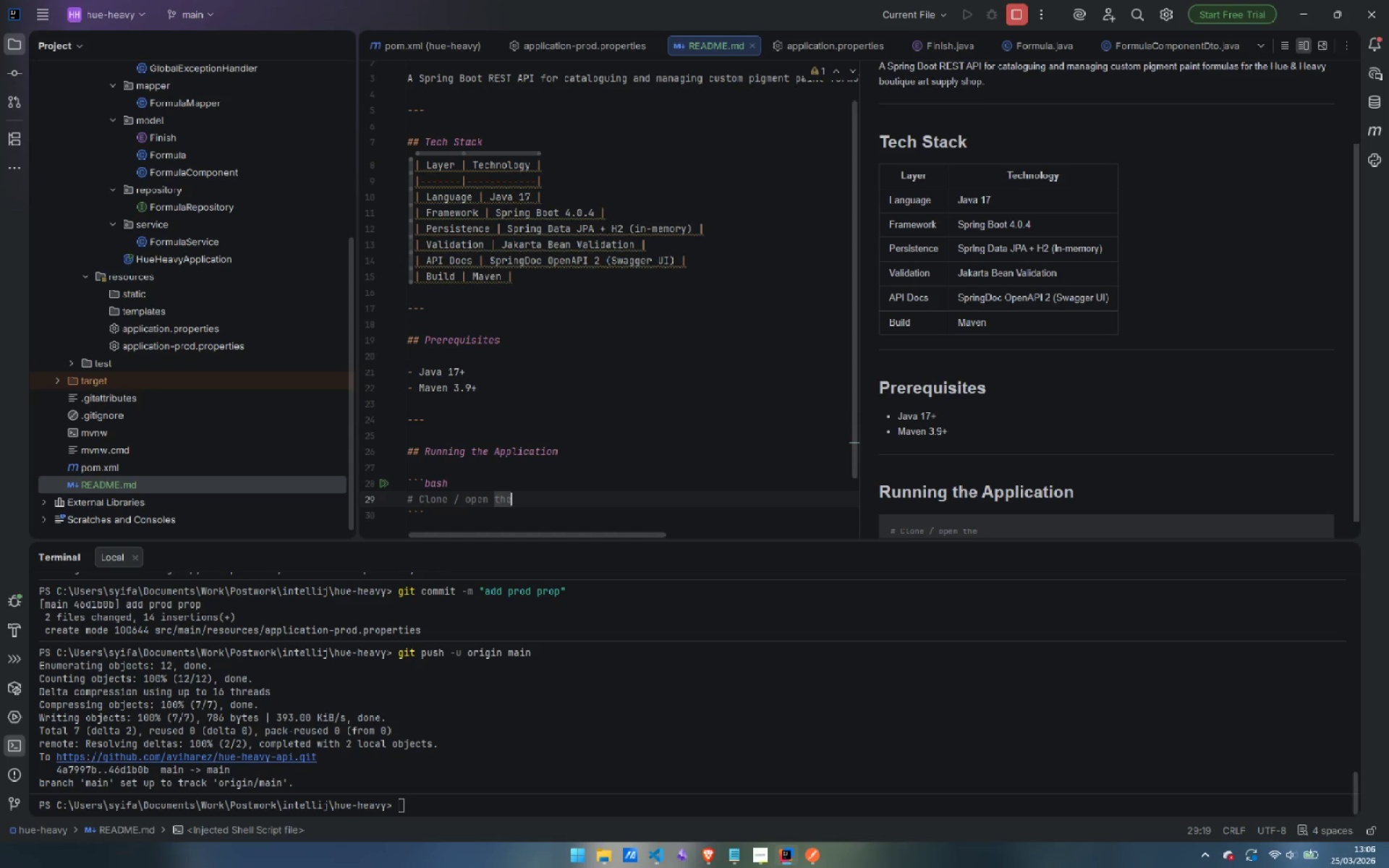 
type( project, then from the project root:)
 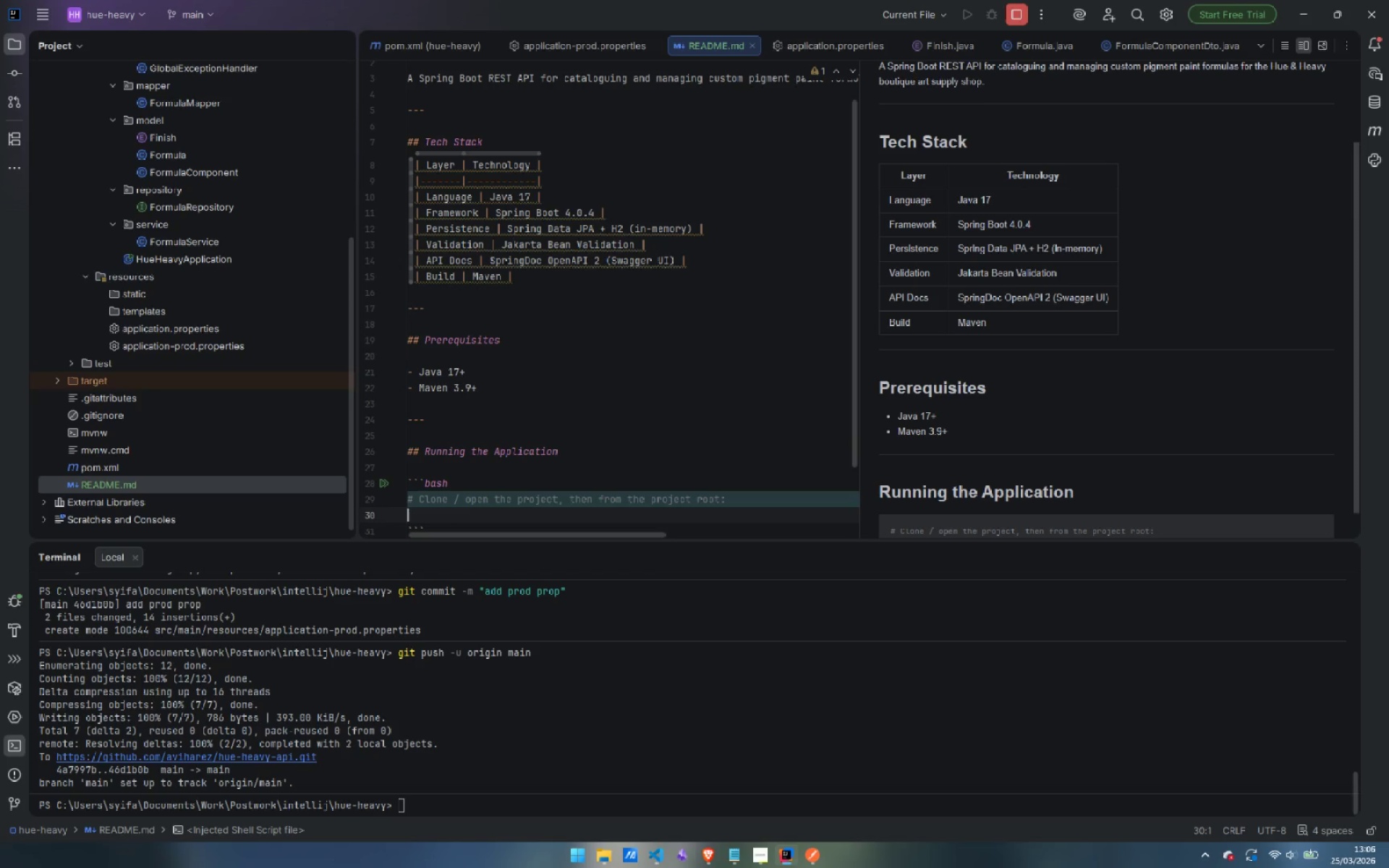 
 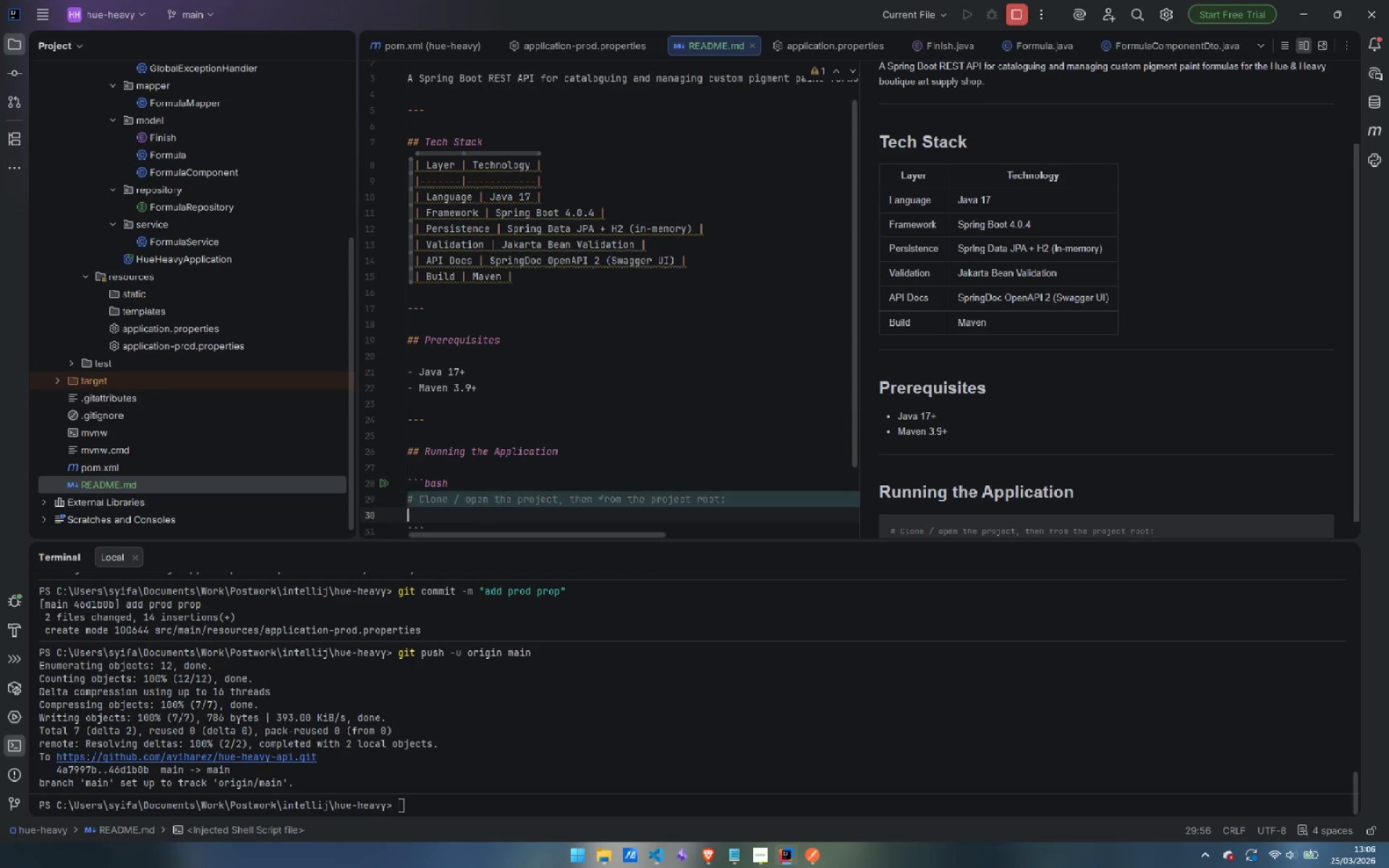 
key(Enter)
 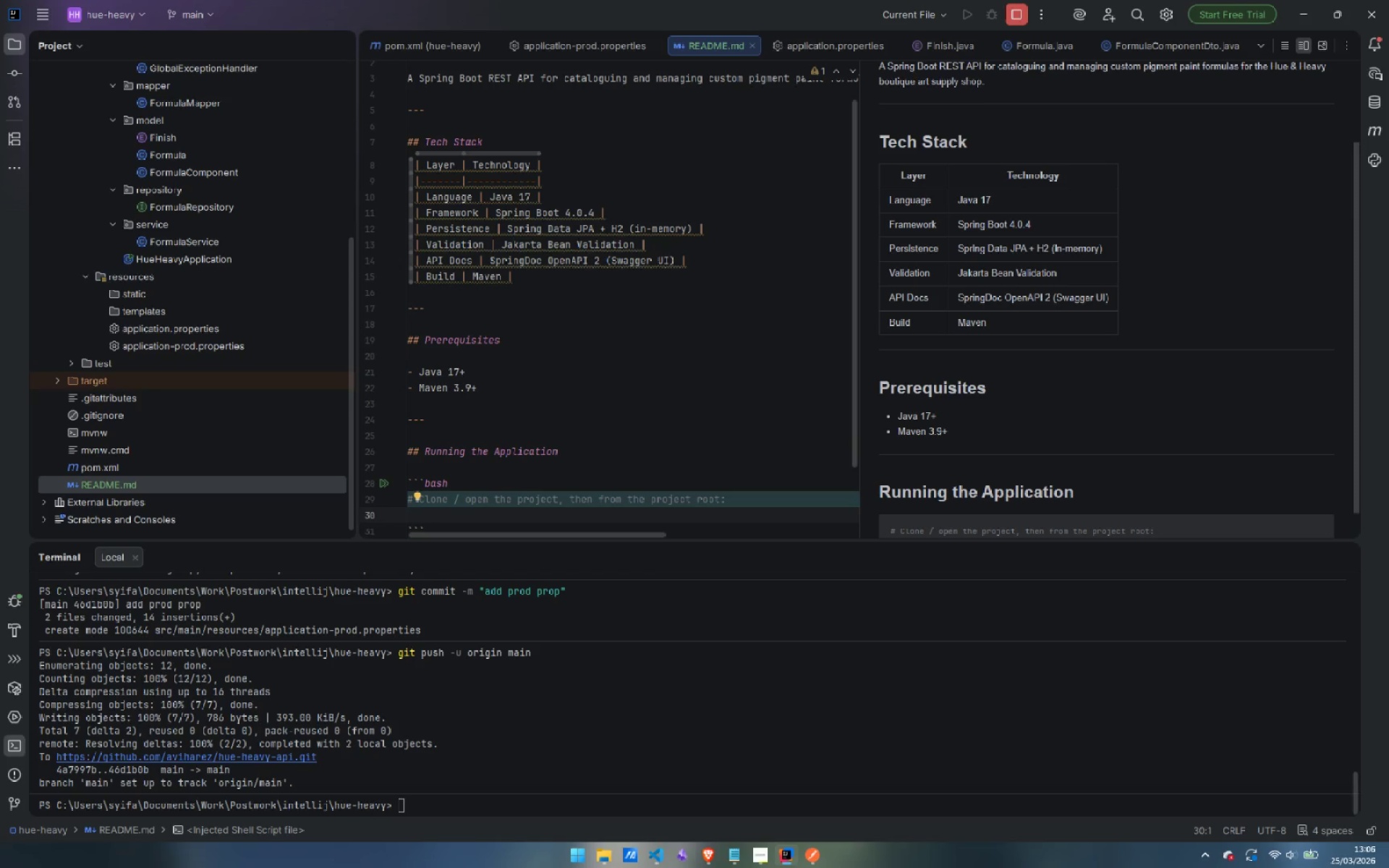 
key(Period)
 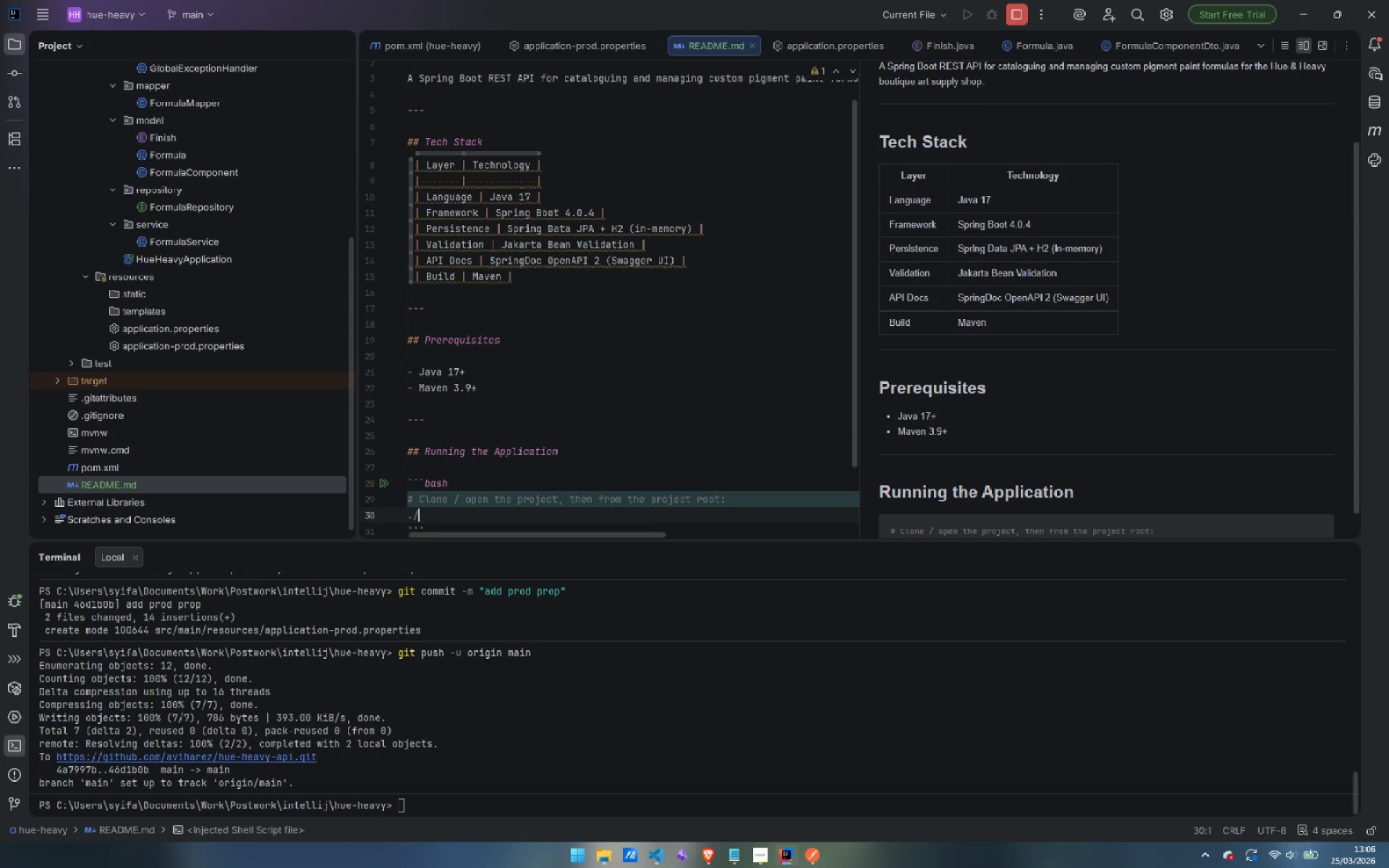 
key(Slash)
 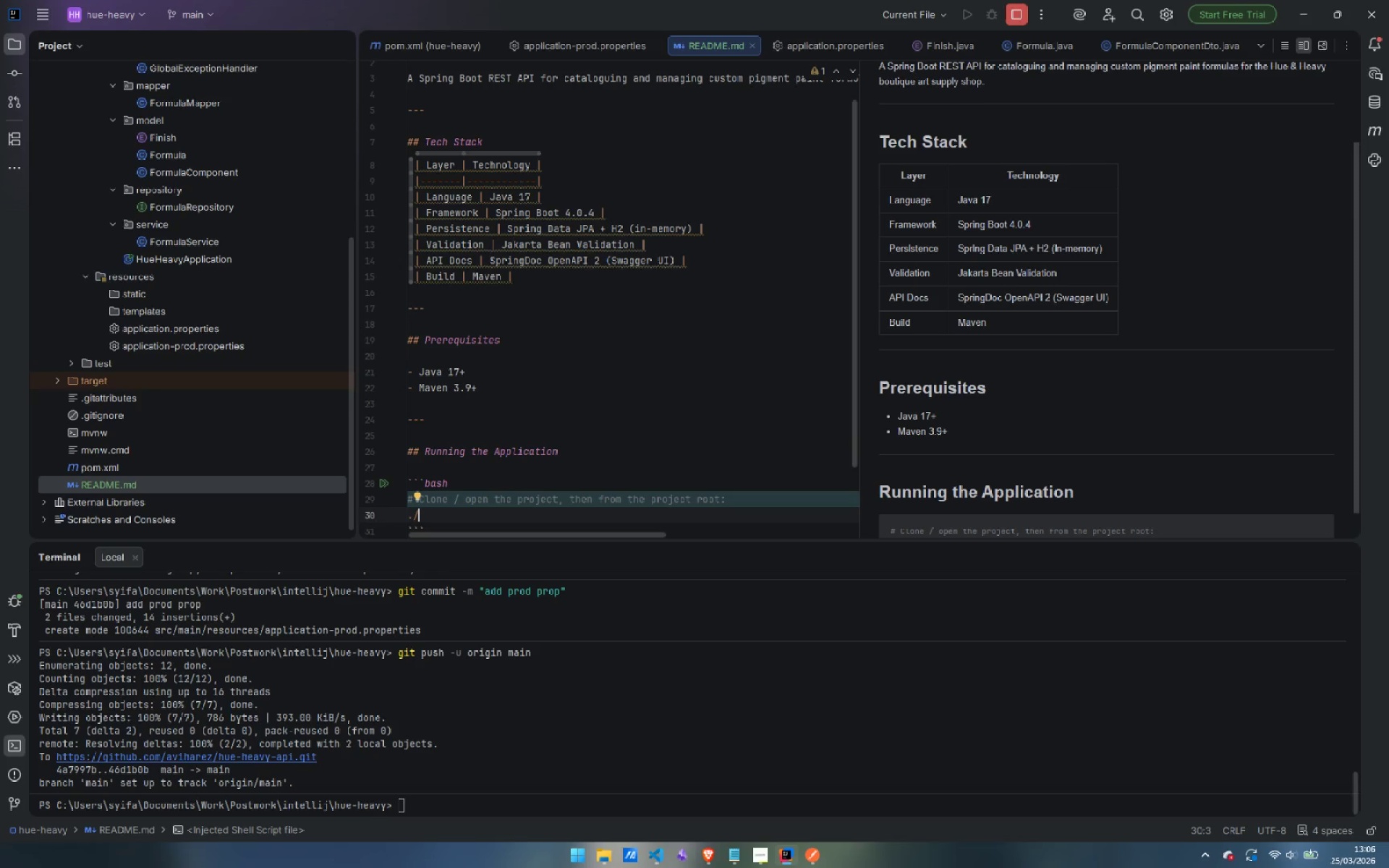 
type(mvnq )
key(Backspace)
key(Backspace)
type(w spring-boot:run)
 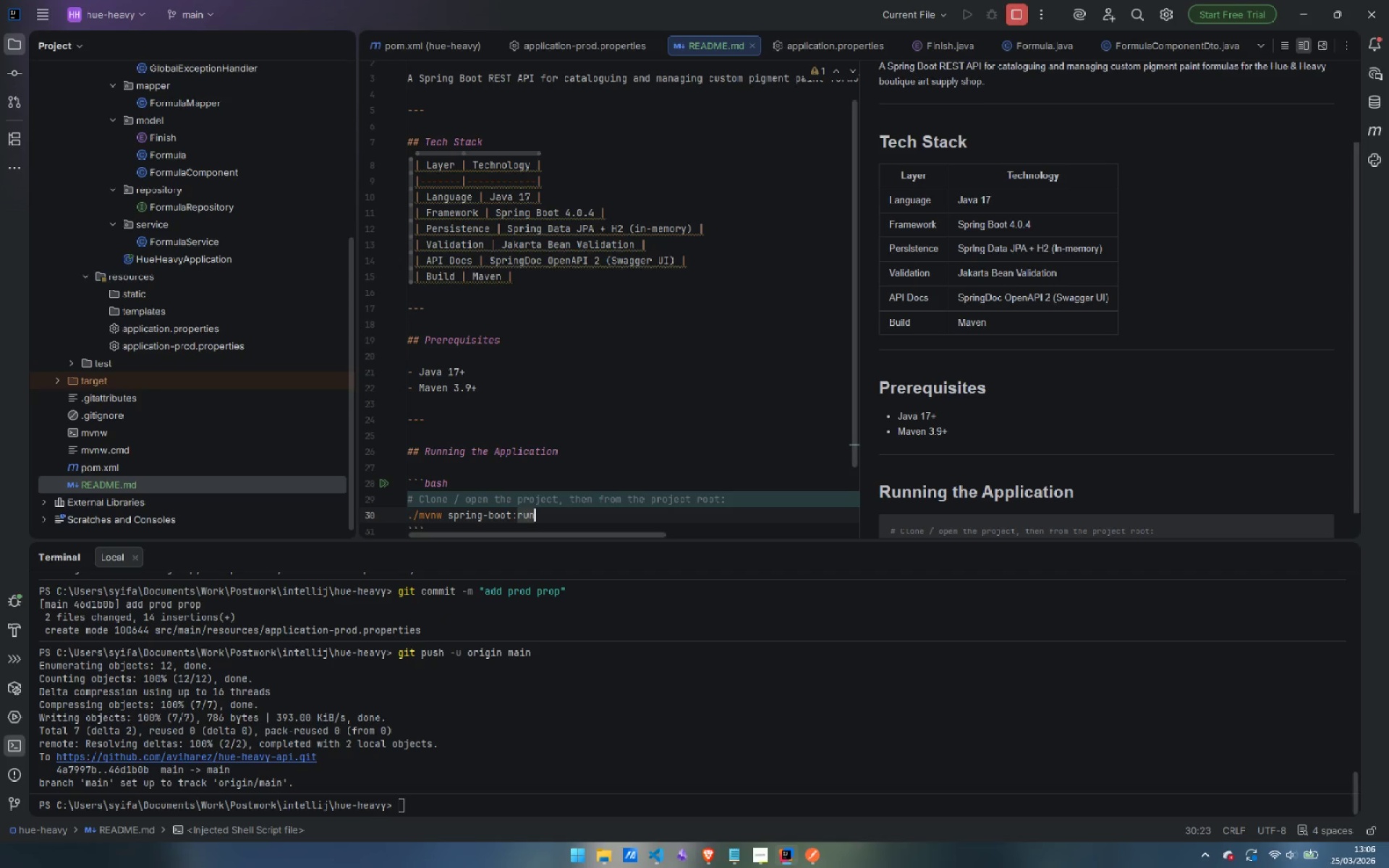 
key(ArrowDown)
 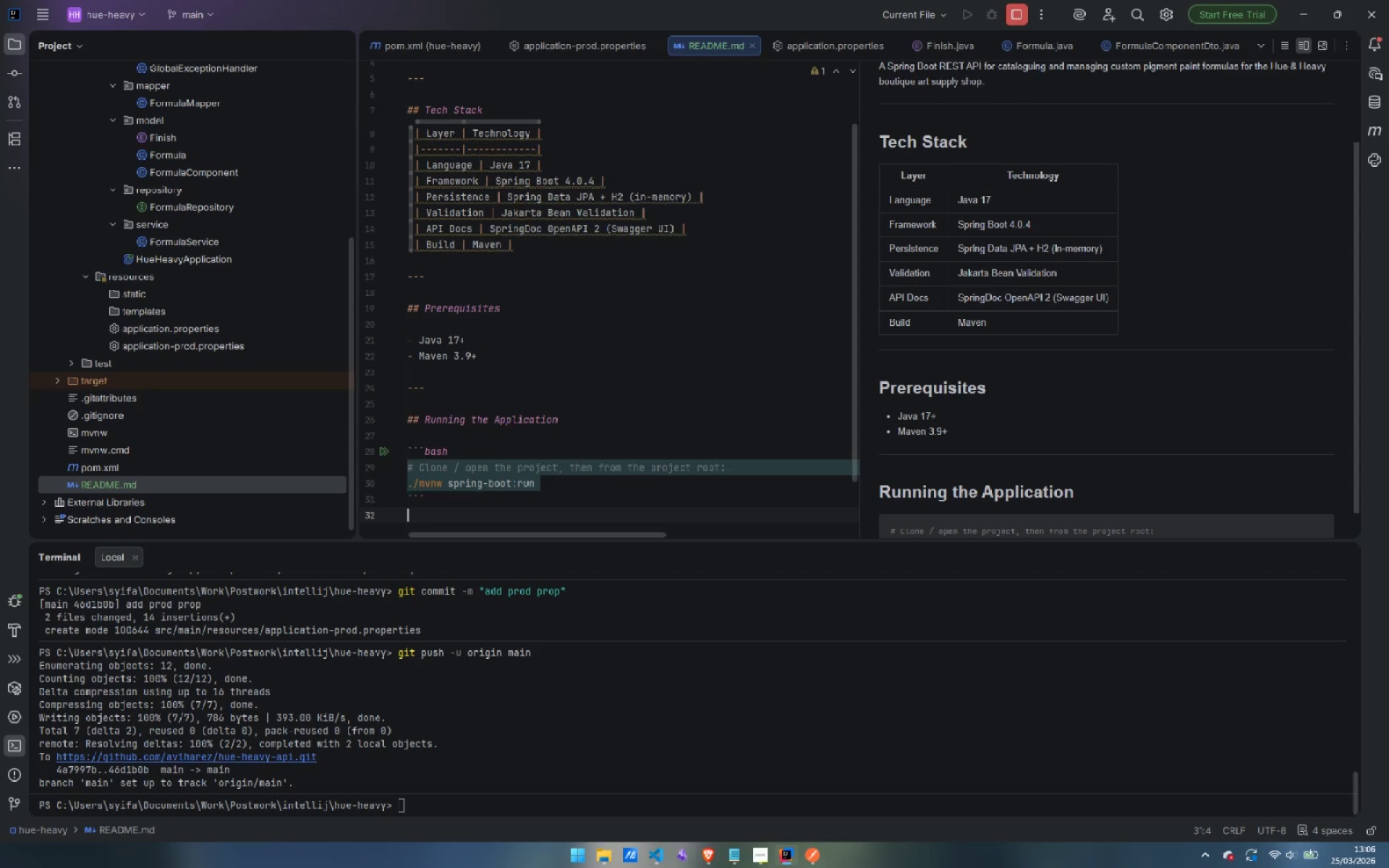 
key(Enter)
 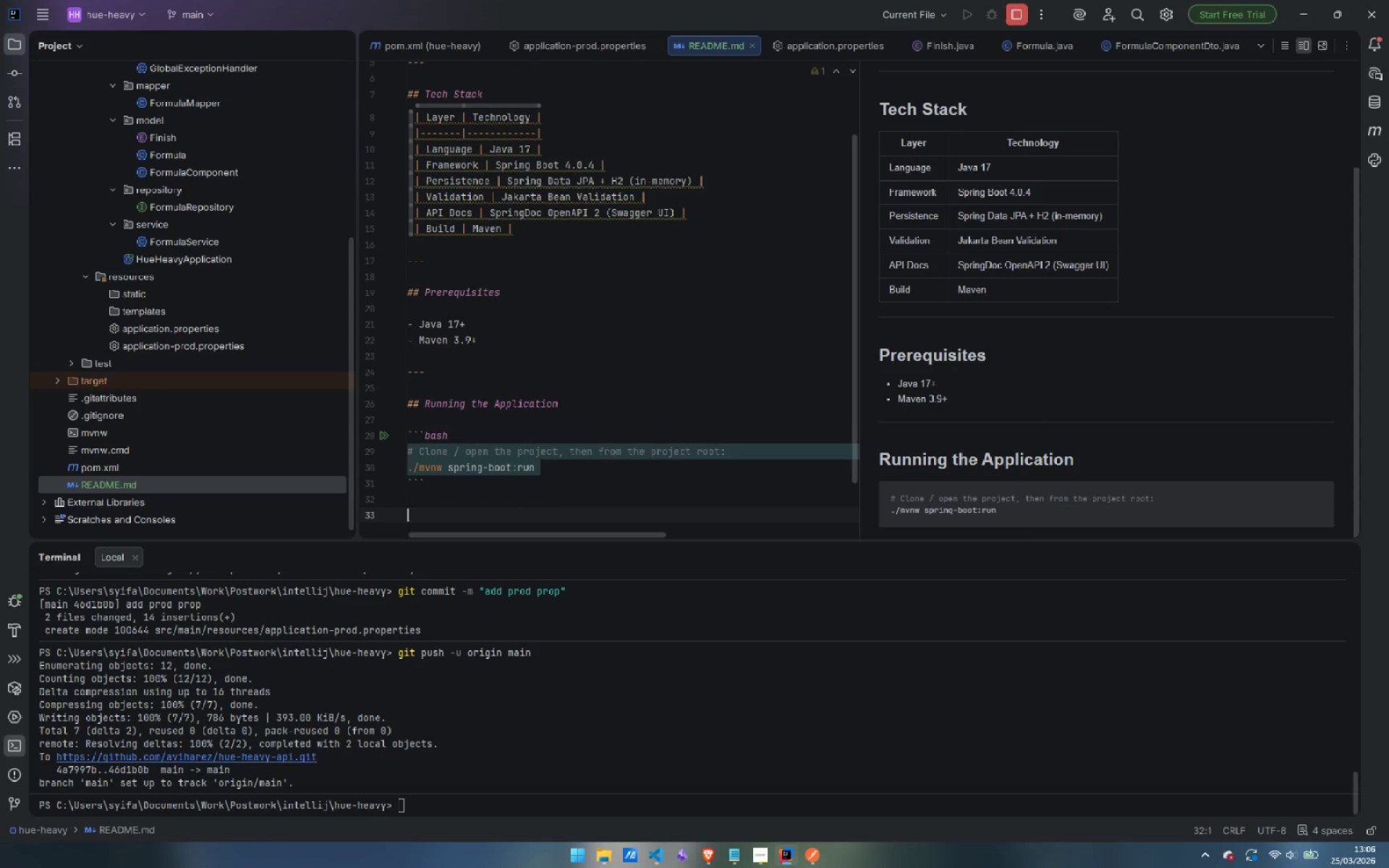 
key(Enter)
 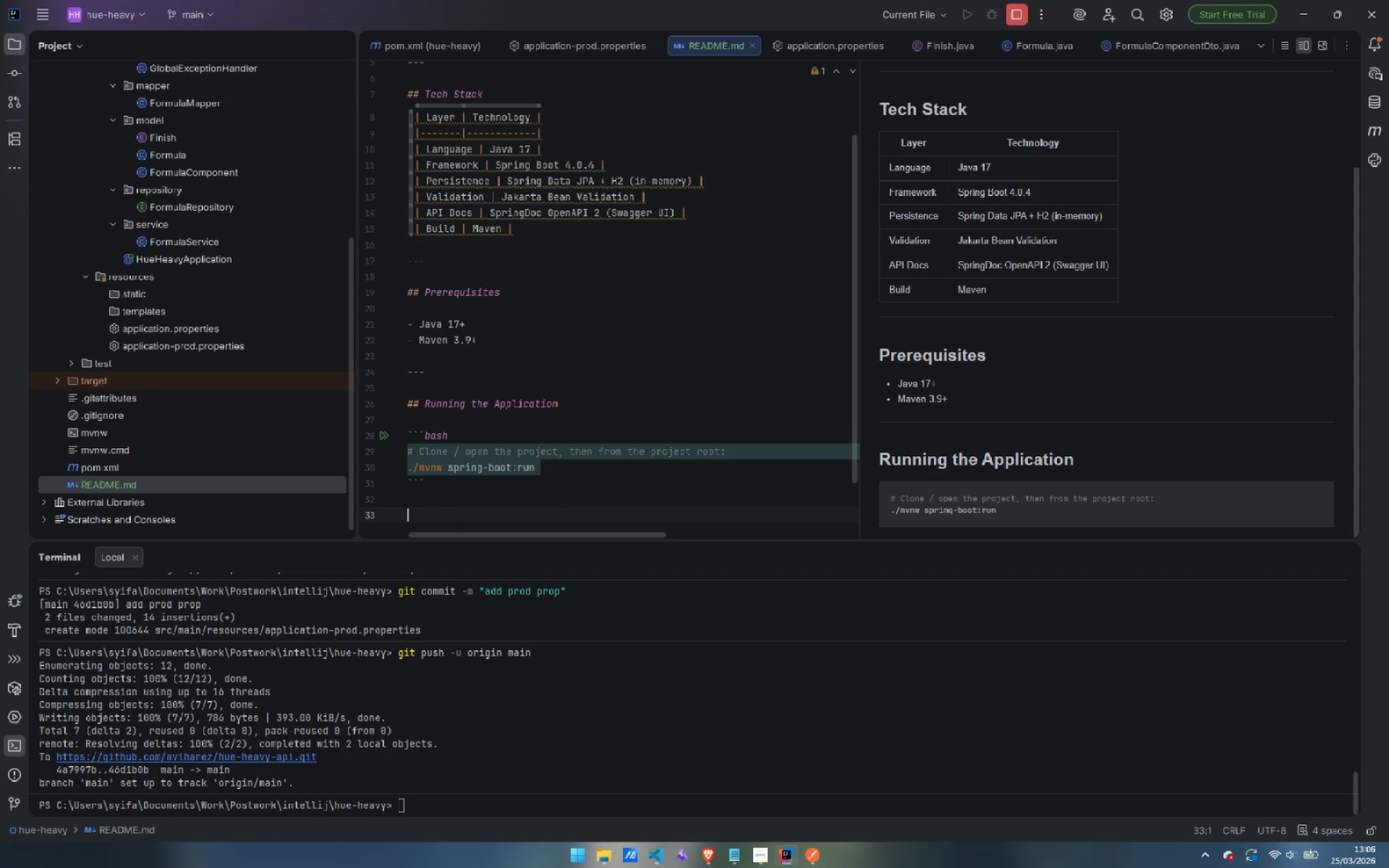 
type(The server starts on **http://localhost:8080**.)
 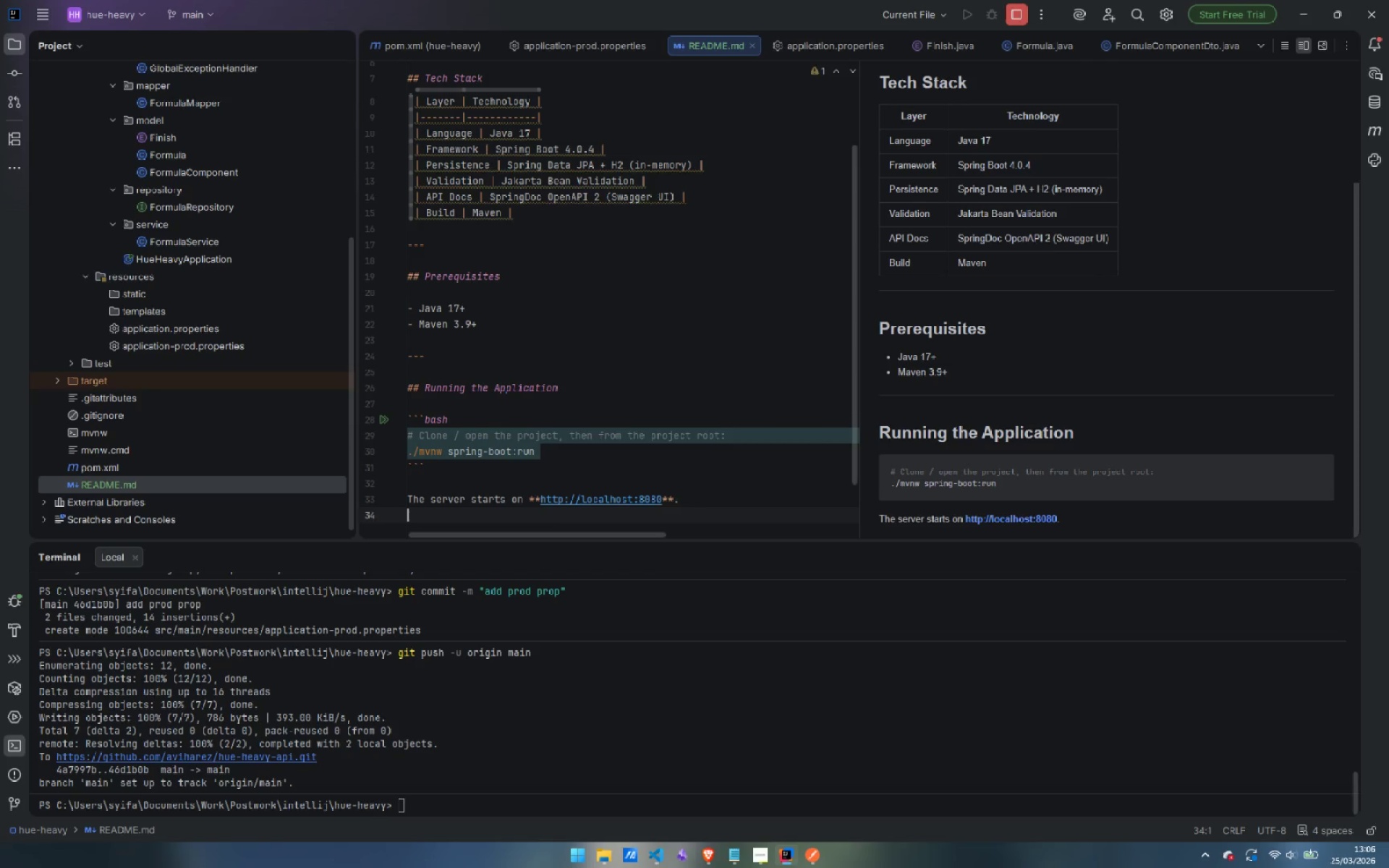 
 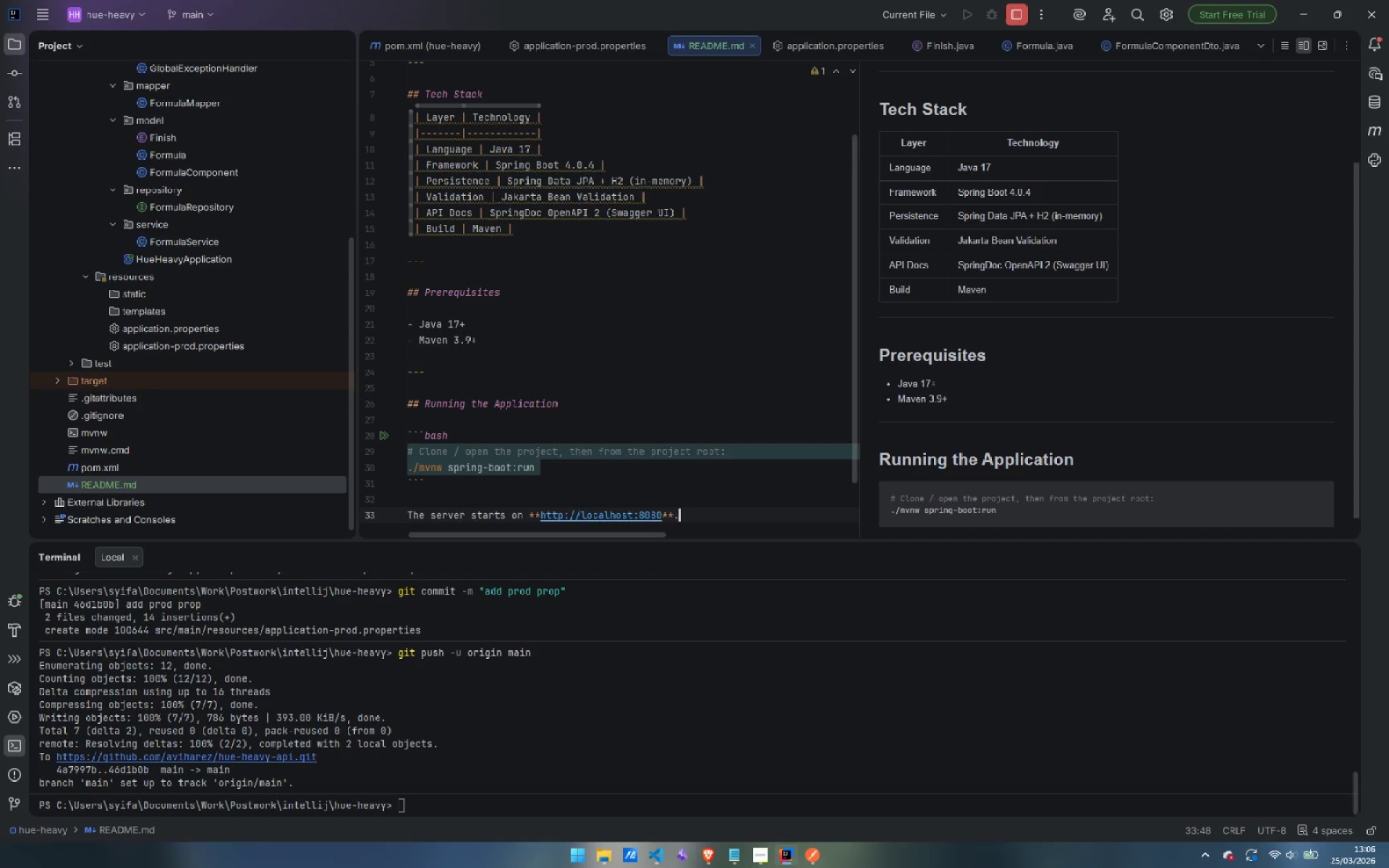 
key(Enter)
 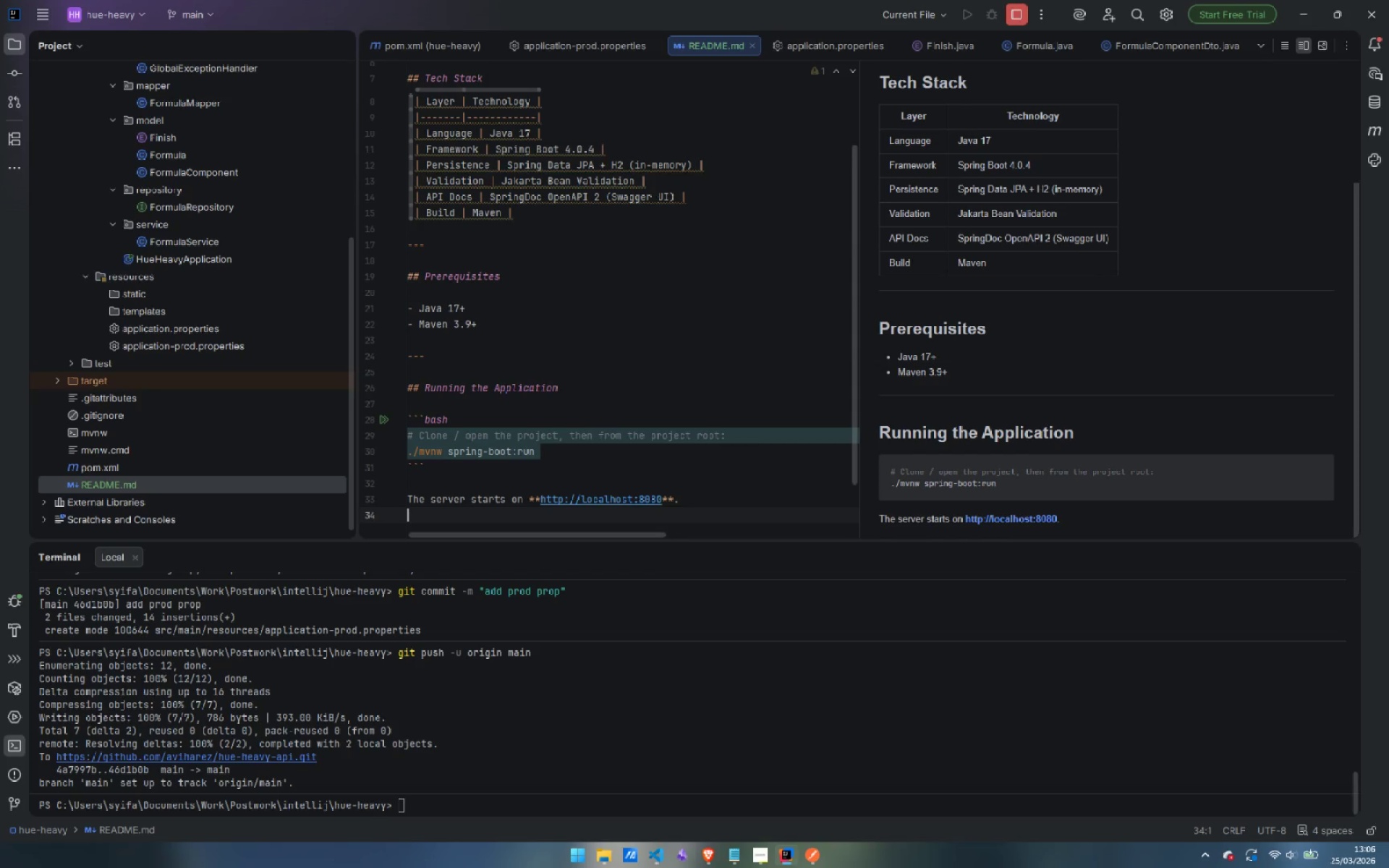 
key(Enter)
 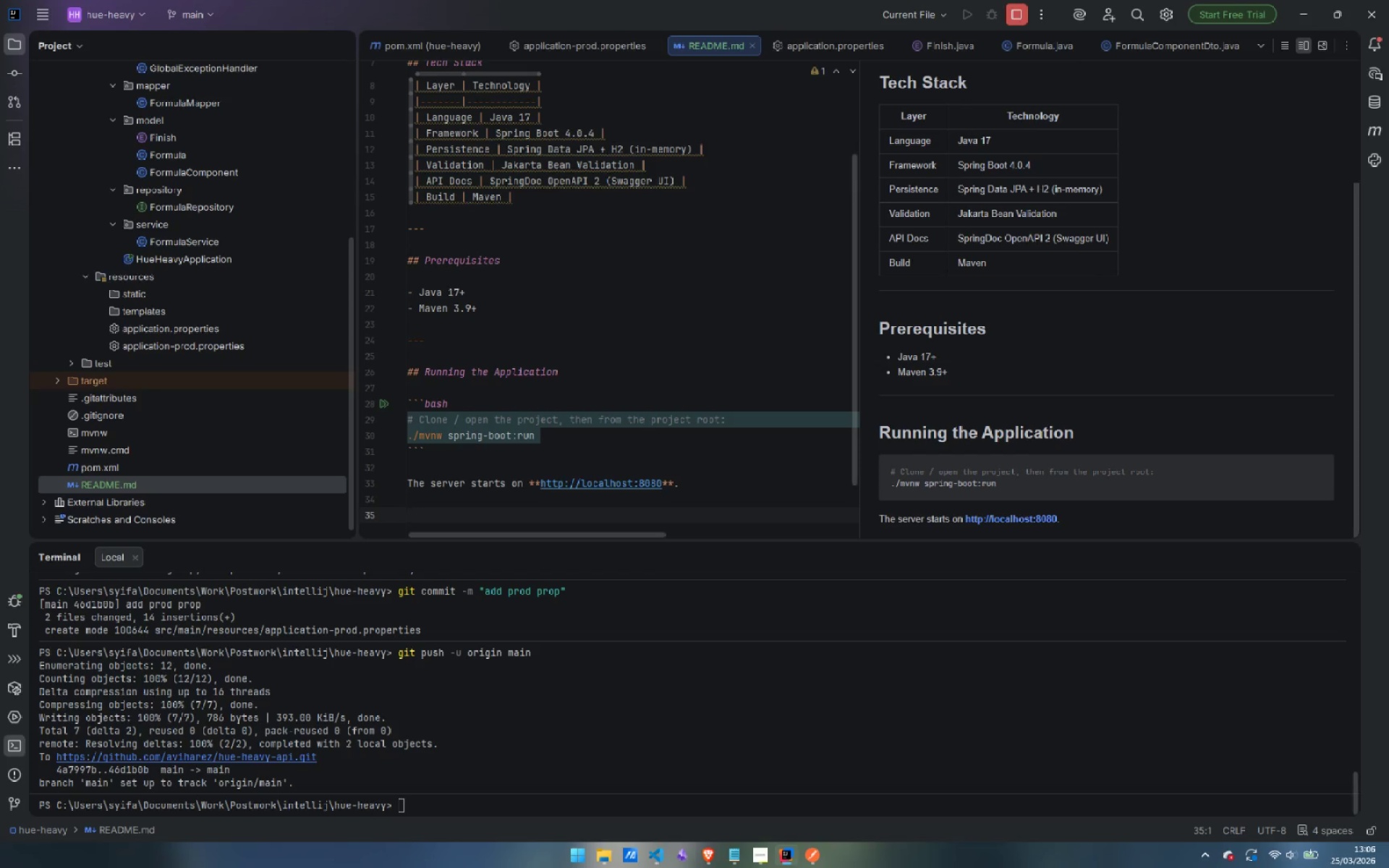 
key(Shift+Period)
 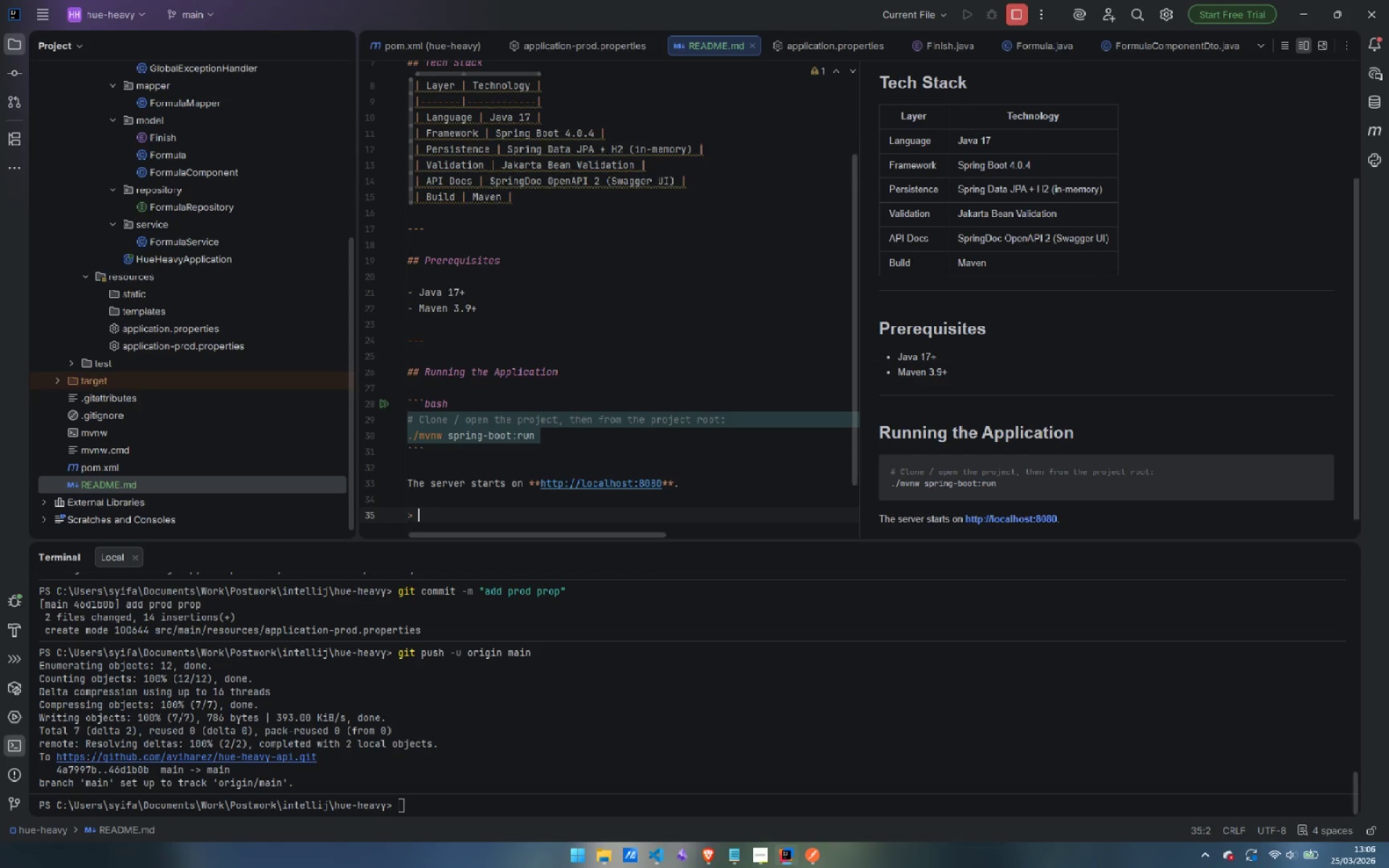 
key(Shift+Space)
 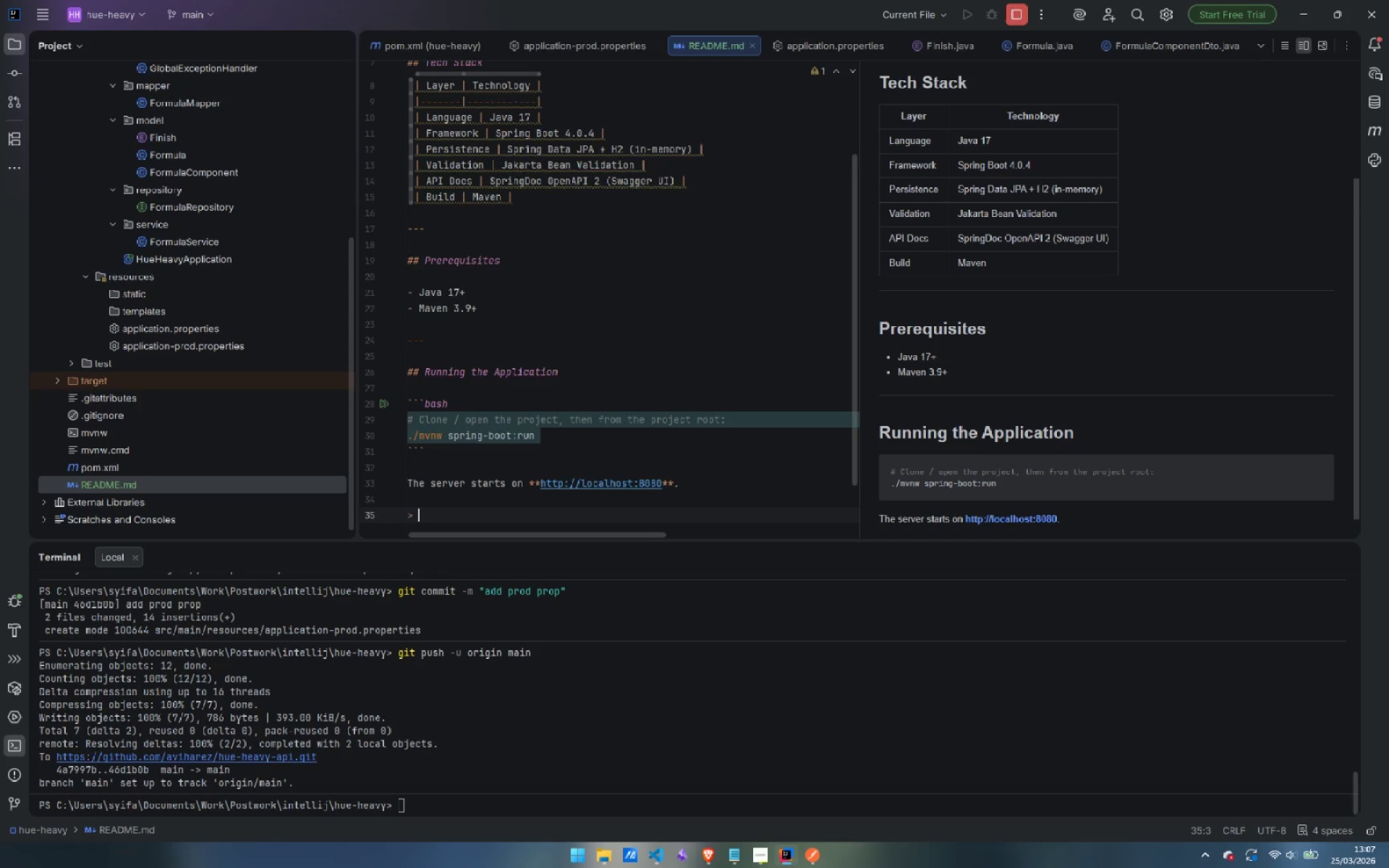 
wait(7.56)
 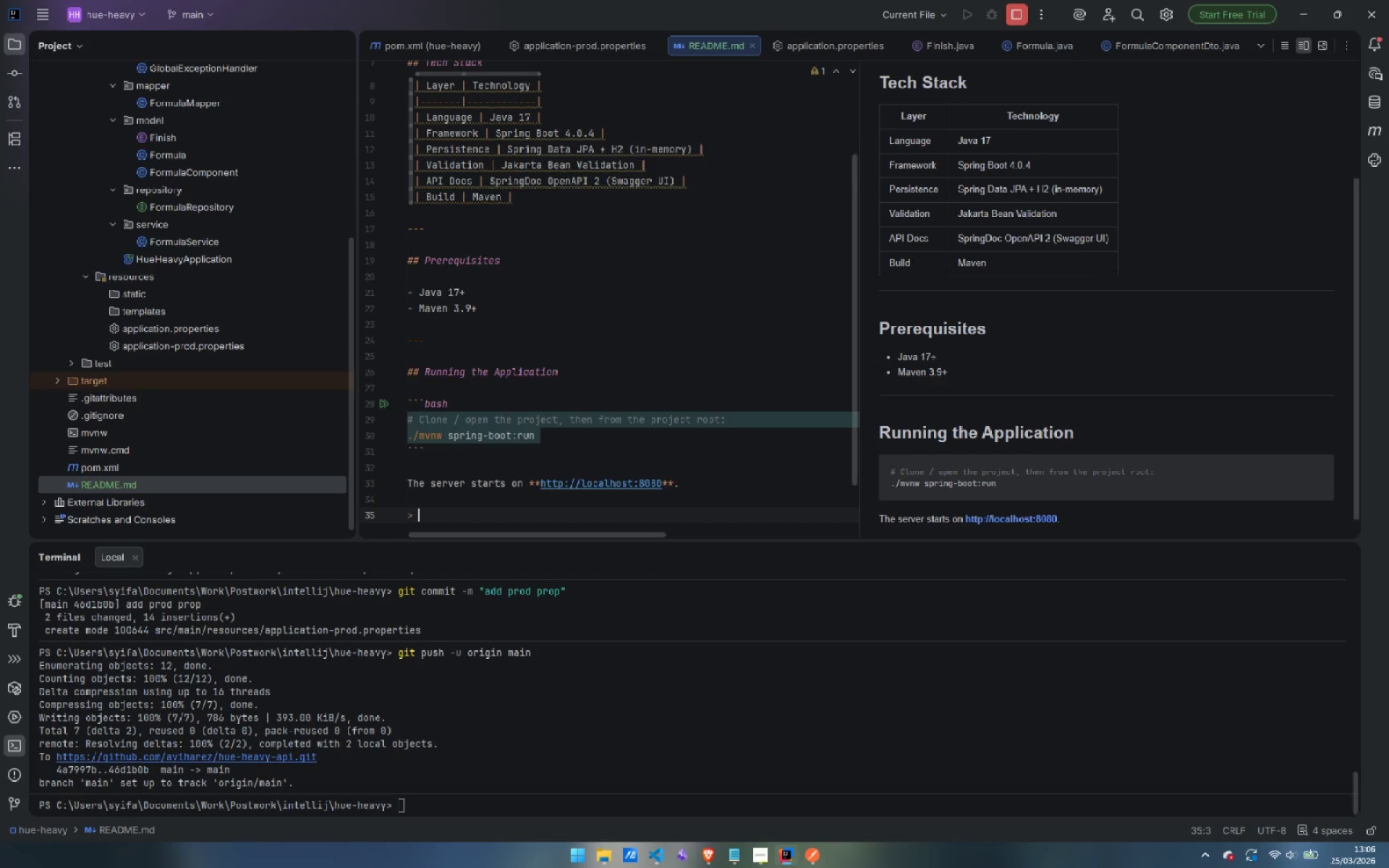 
type(**Windows users: )
key(Backspace)
type("" )
key(Backspace)
key(Backspace)
key(Backspace)
type(** use `mvnw.cmd spring-boot.run)
key(Backspace)
type(:)
key(Backspace)
key(Backspace)
key(Backspace)
key(Backspace)
type(:run )
key(Backspace)
type(` instread )
key(Backspace)
key(Backspace)
key(Backspace)
key(Backspace)
key(Backspace)
type(ead of `./mvnw`.)
 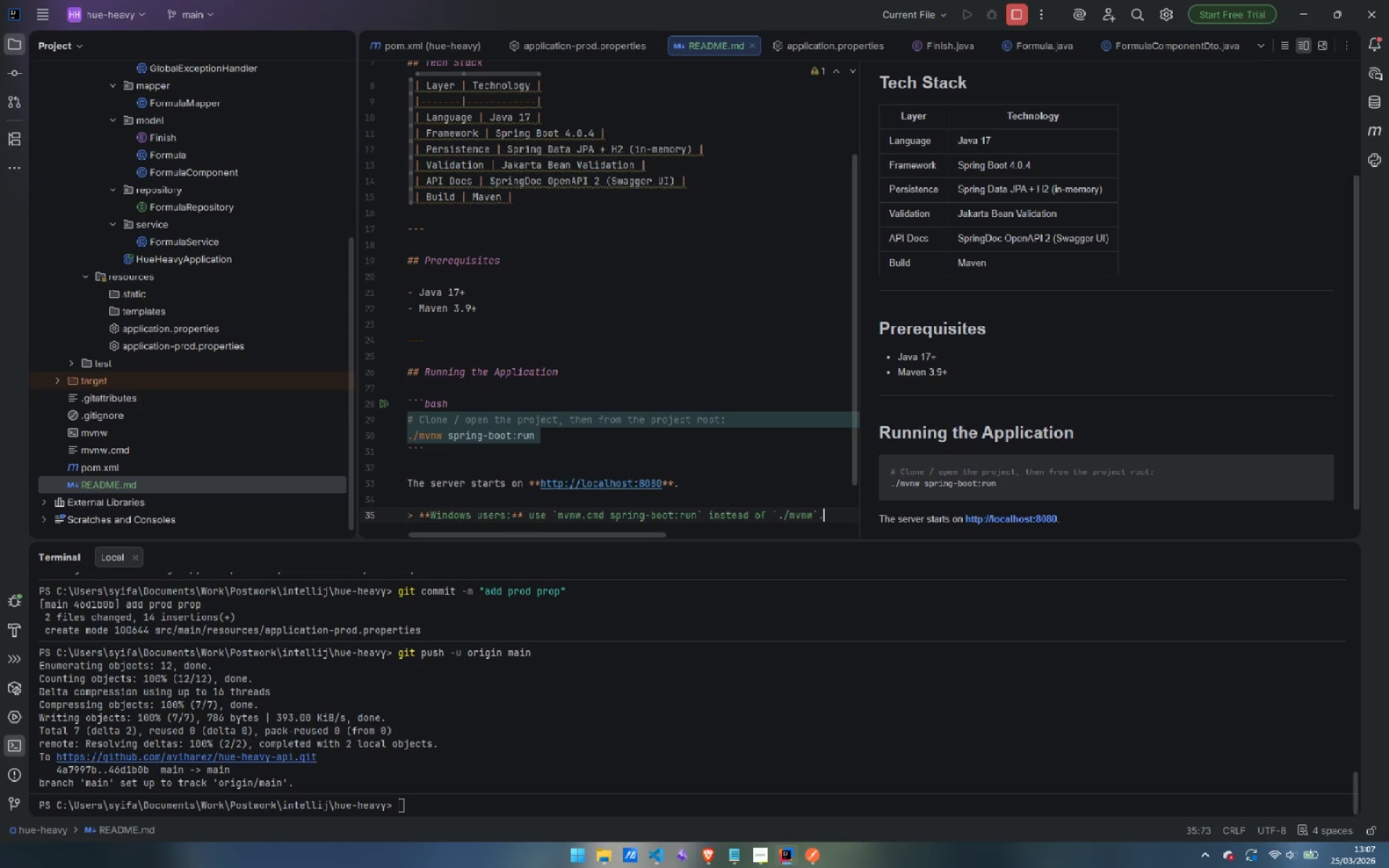 
scroll: coordinate [1086, 385], scroll_direction: down, amount: 8.0
 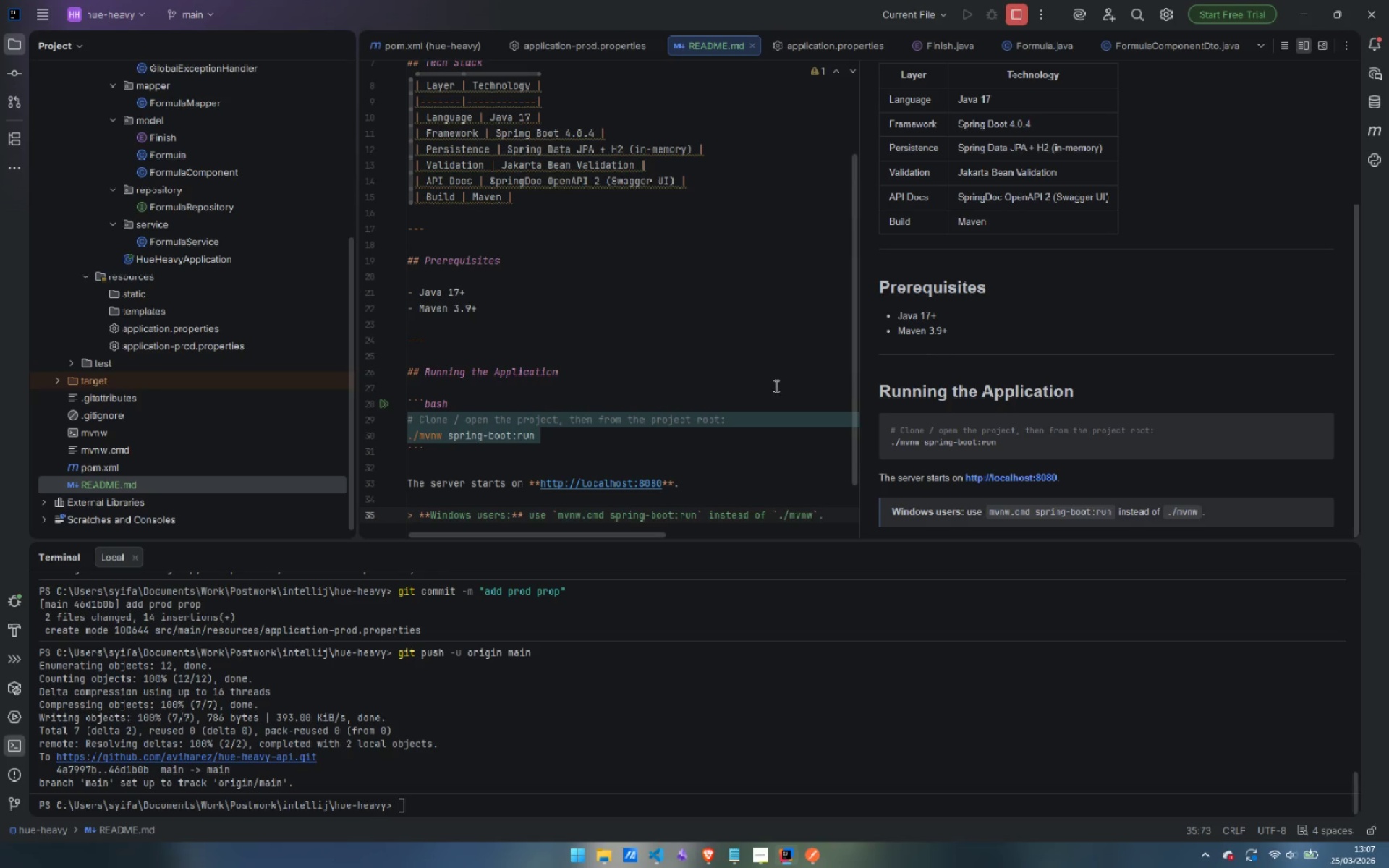 
key(Enter)
 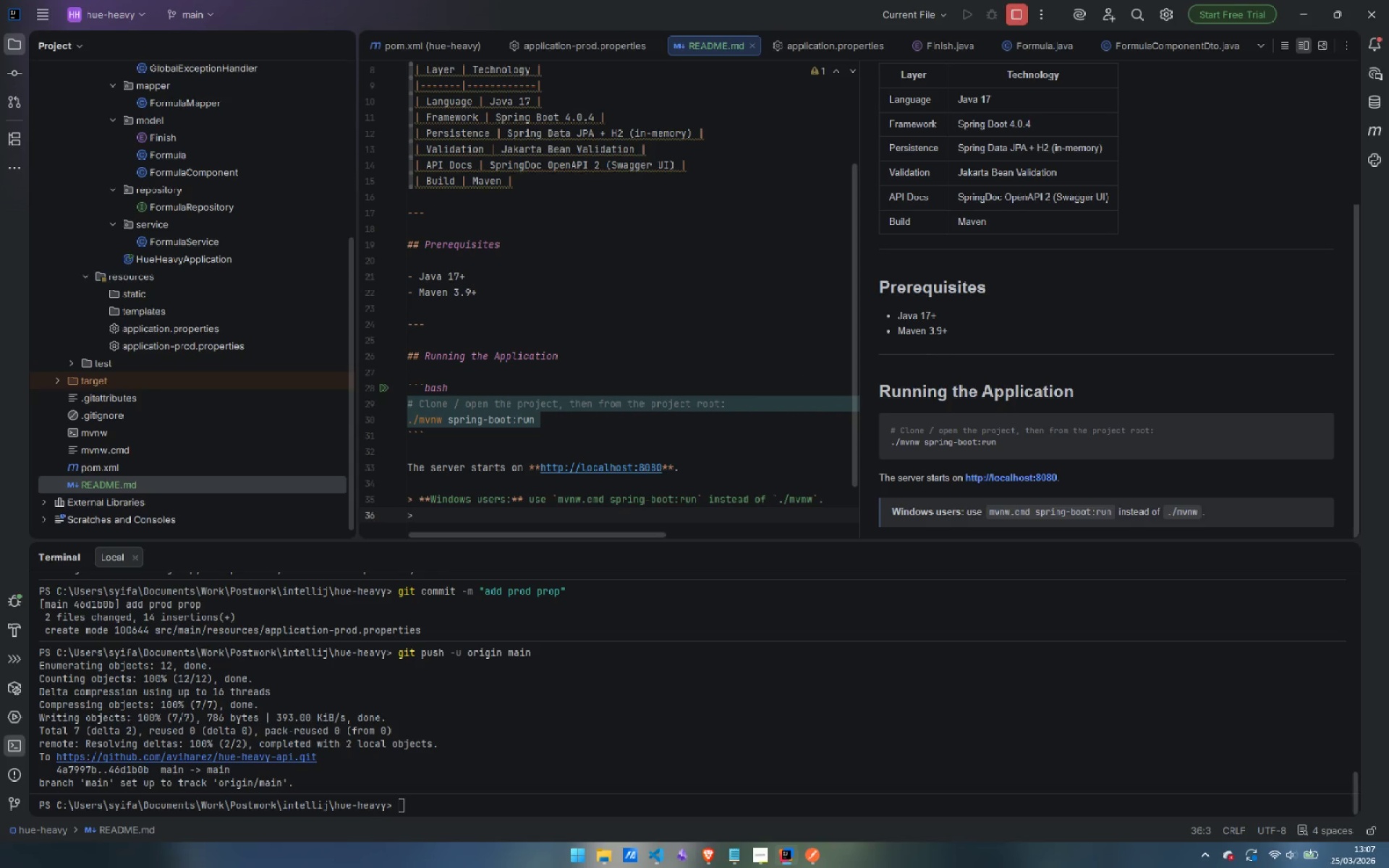 
key(Enter)
 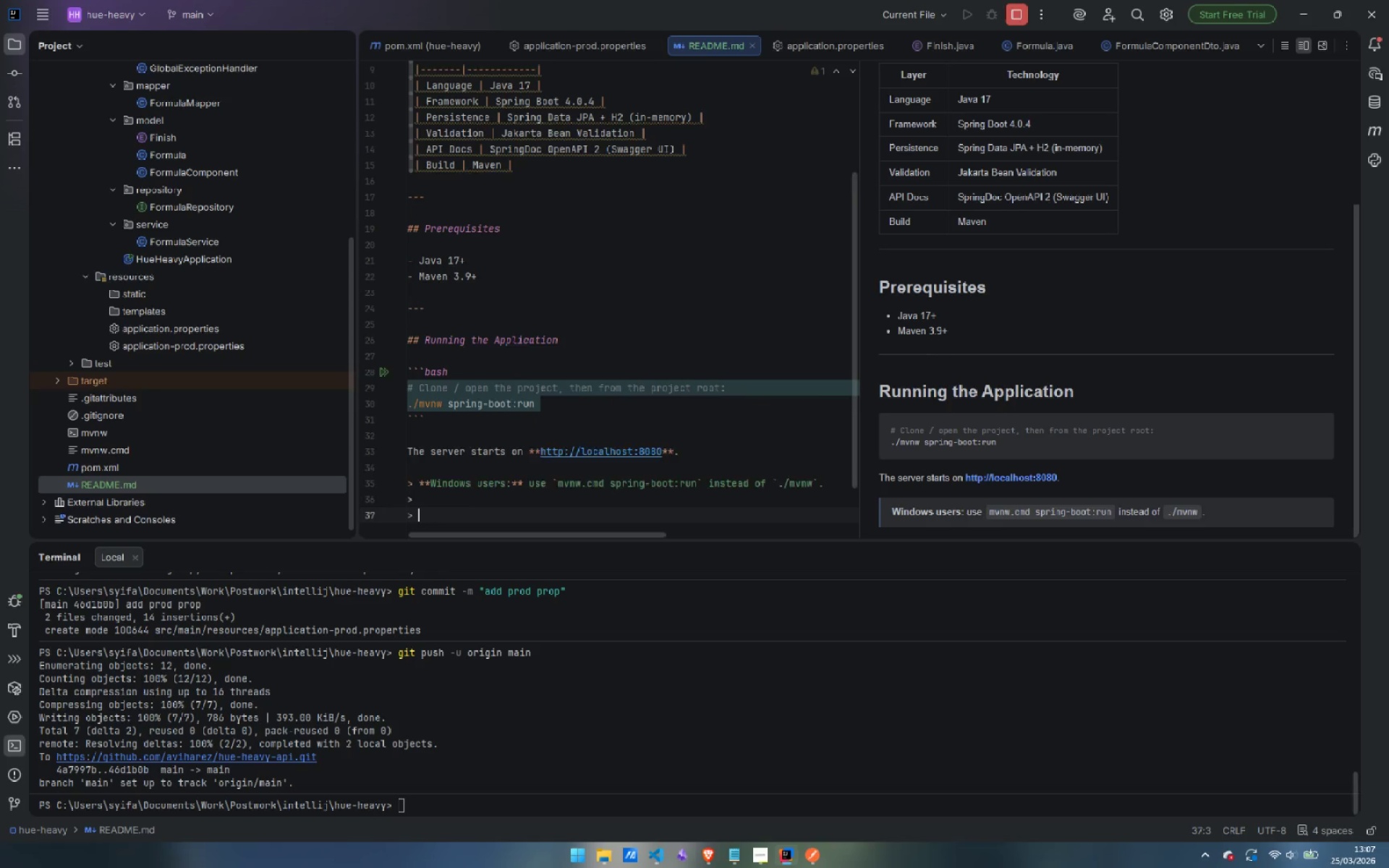 
key(Enter)
 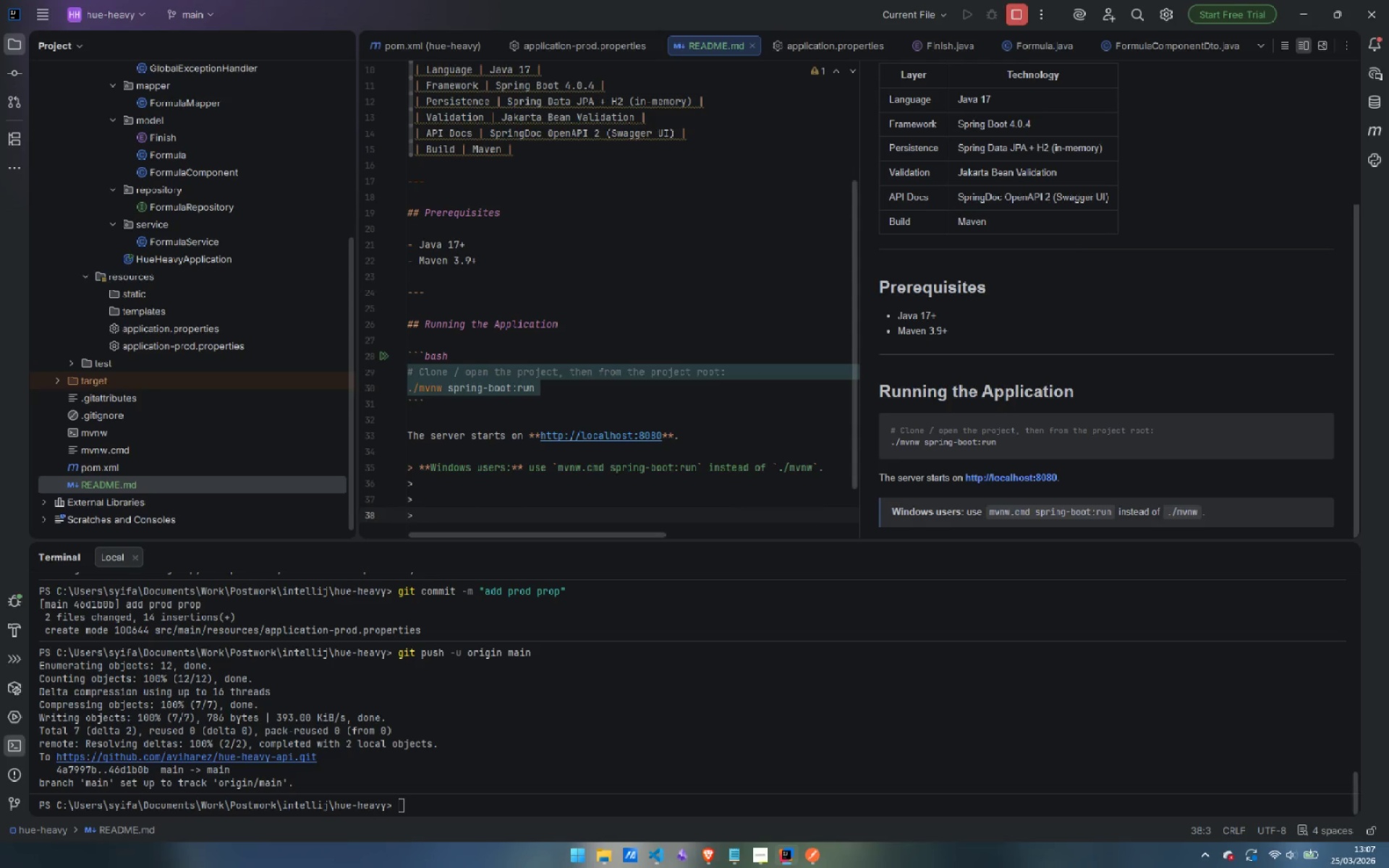 
key(Backspace)
 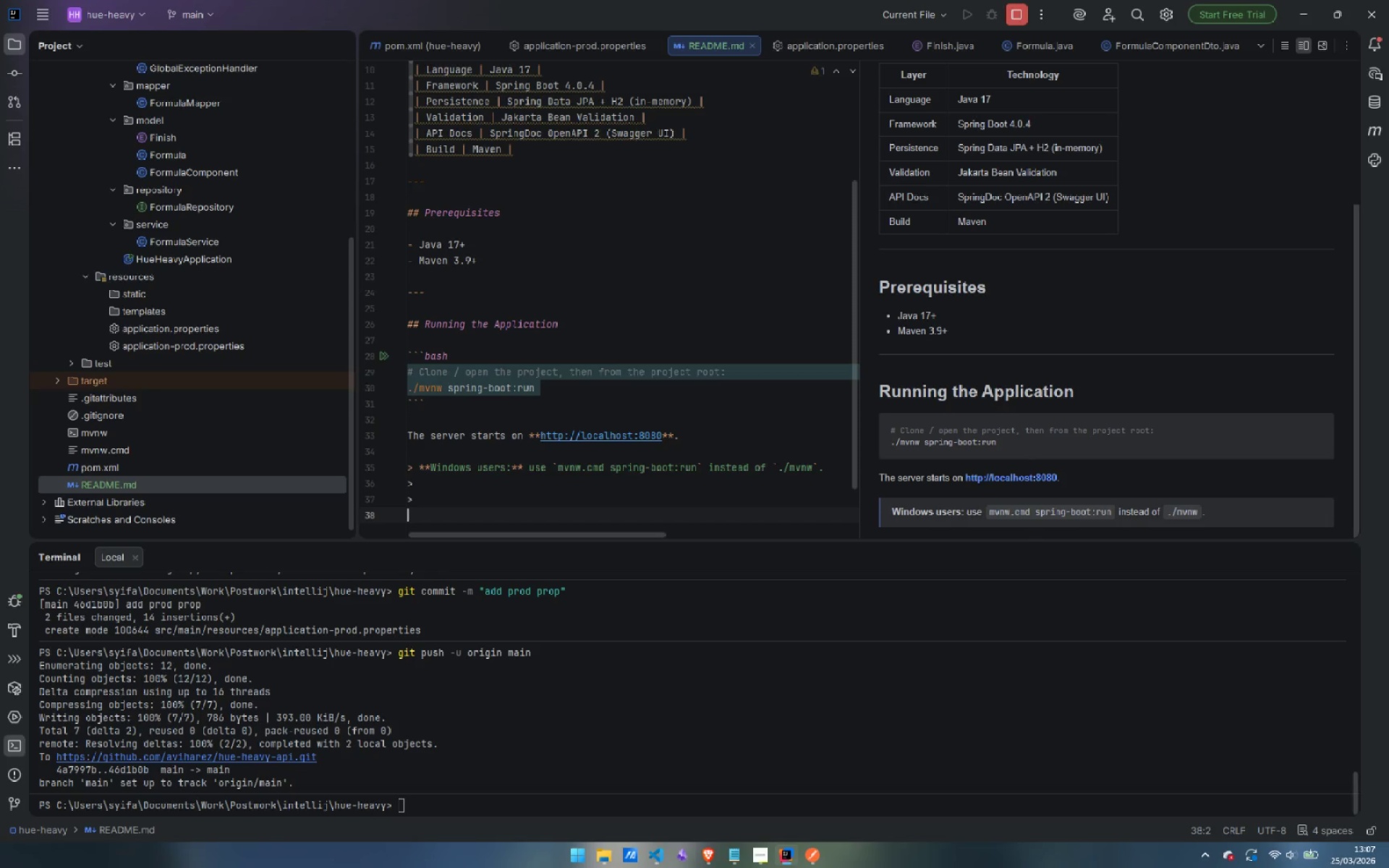 
key(Backspace)
 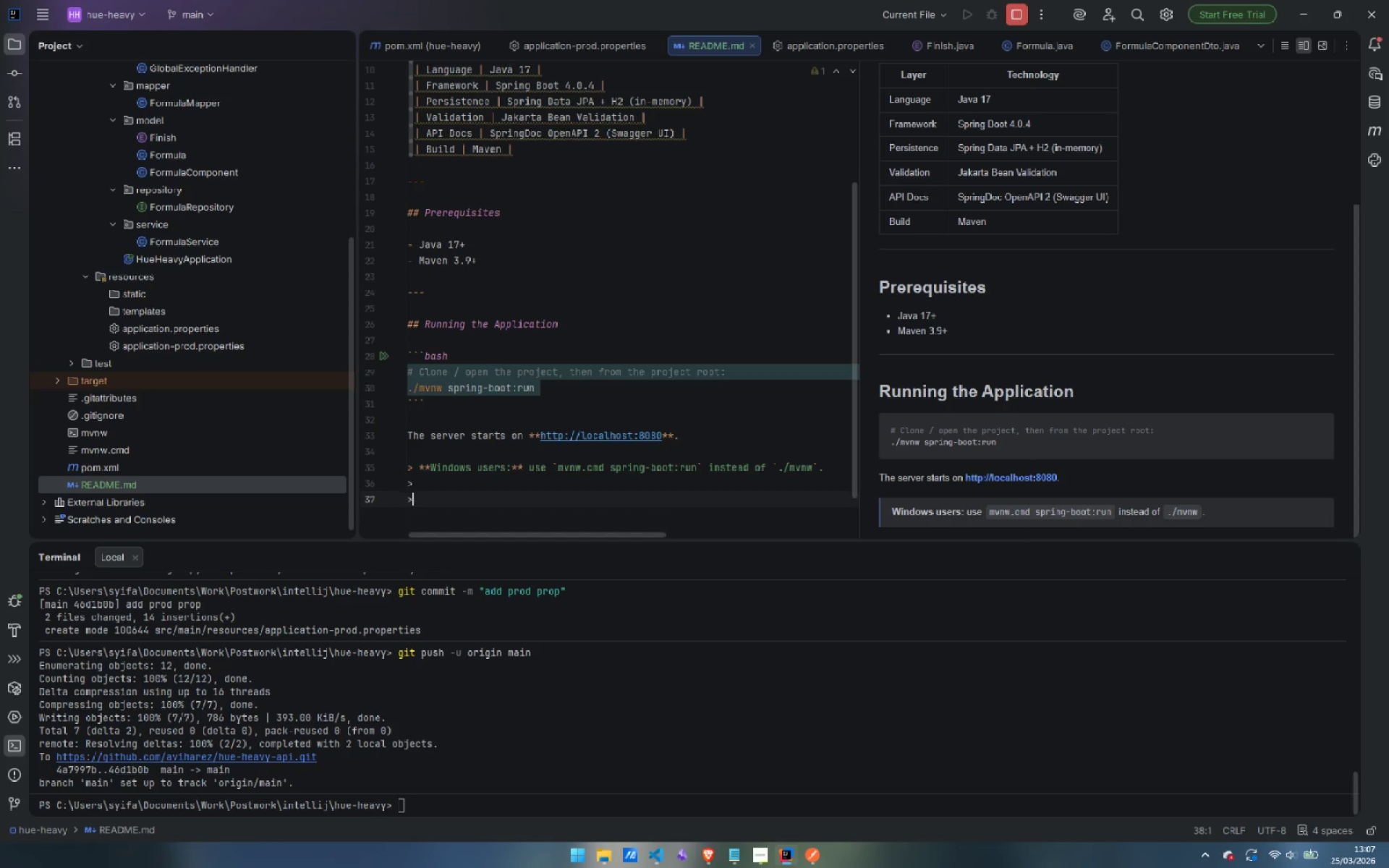 
key(Backspace)
 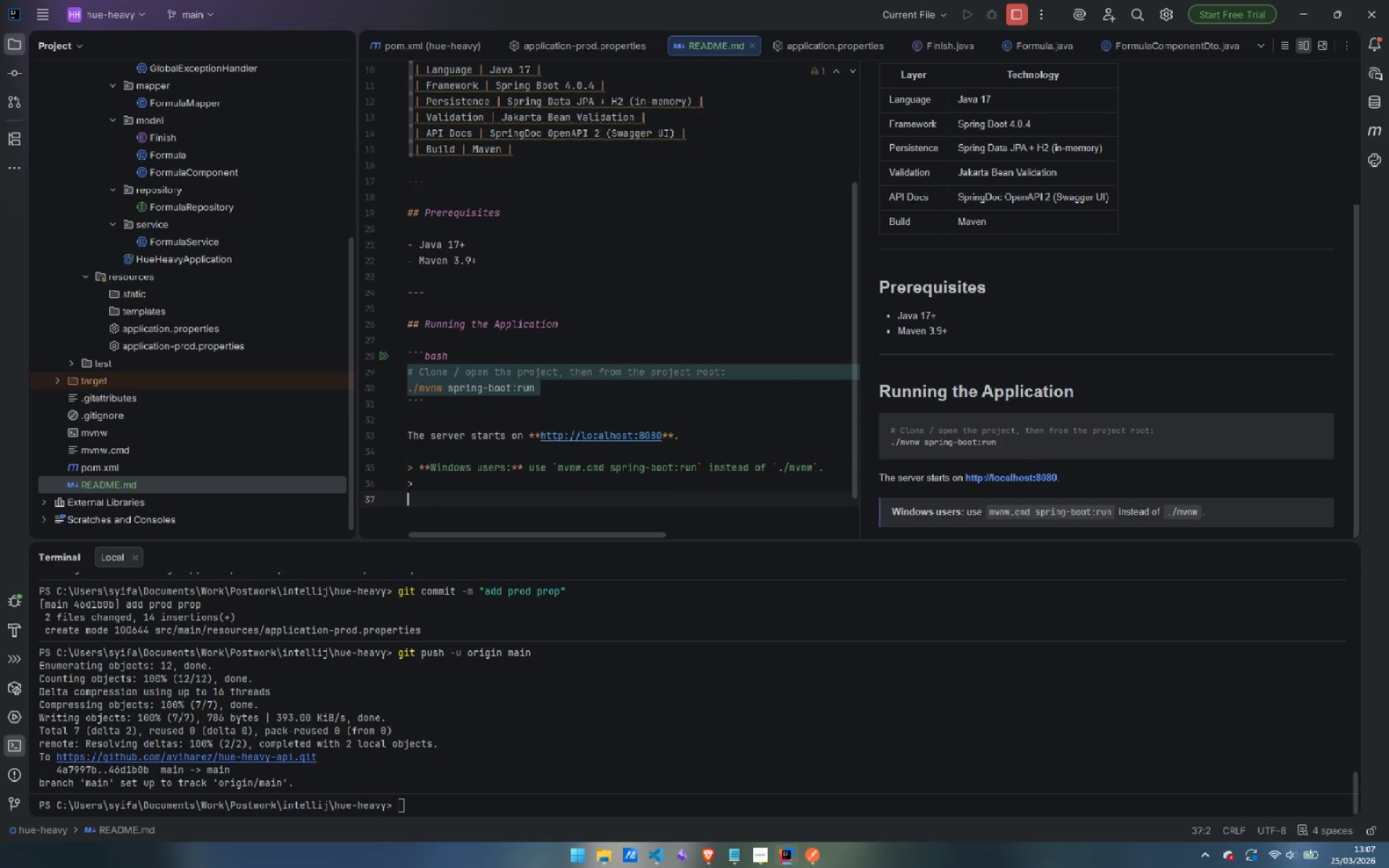 
key(Backspace)
 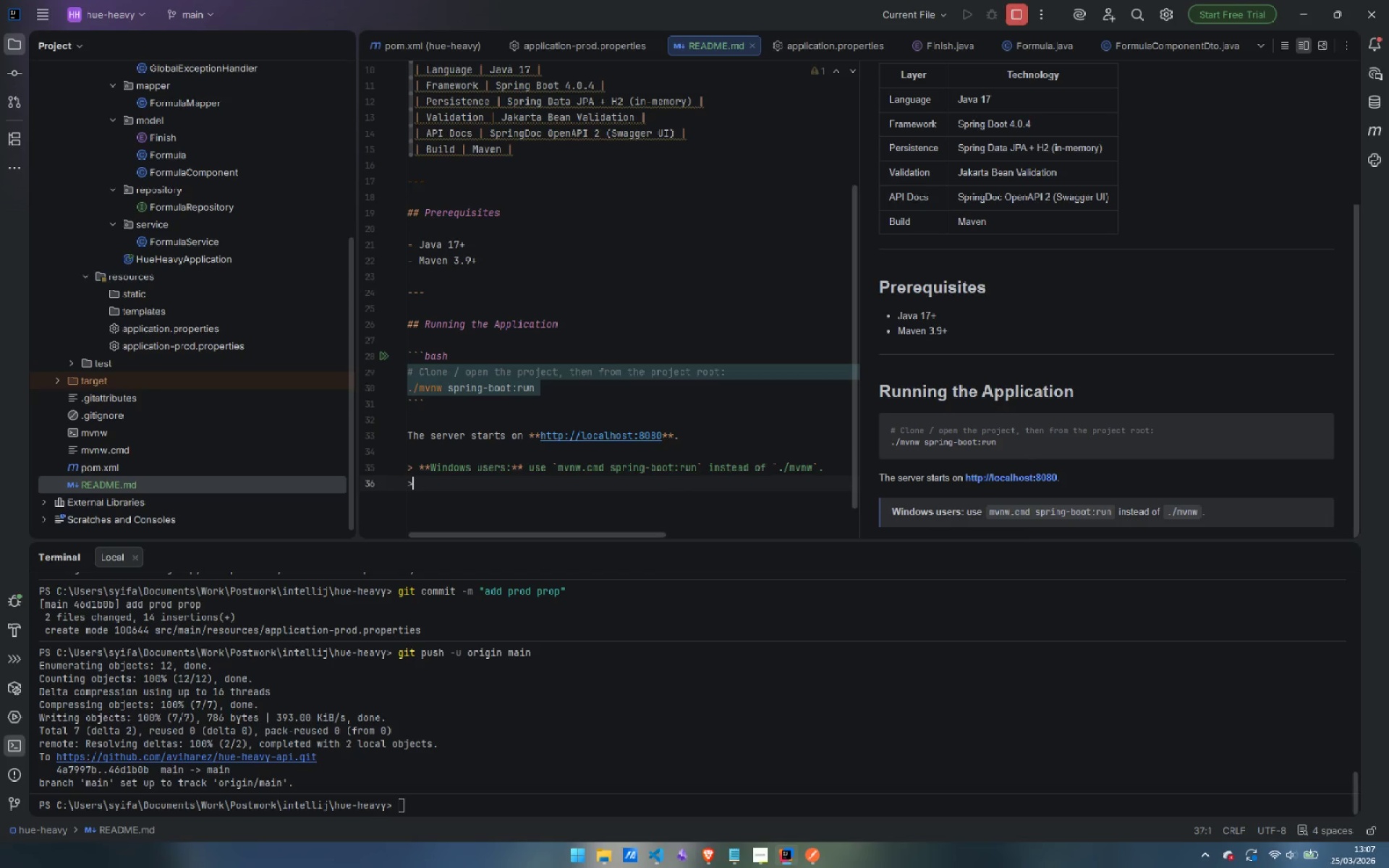 
key(Backspace)
 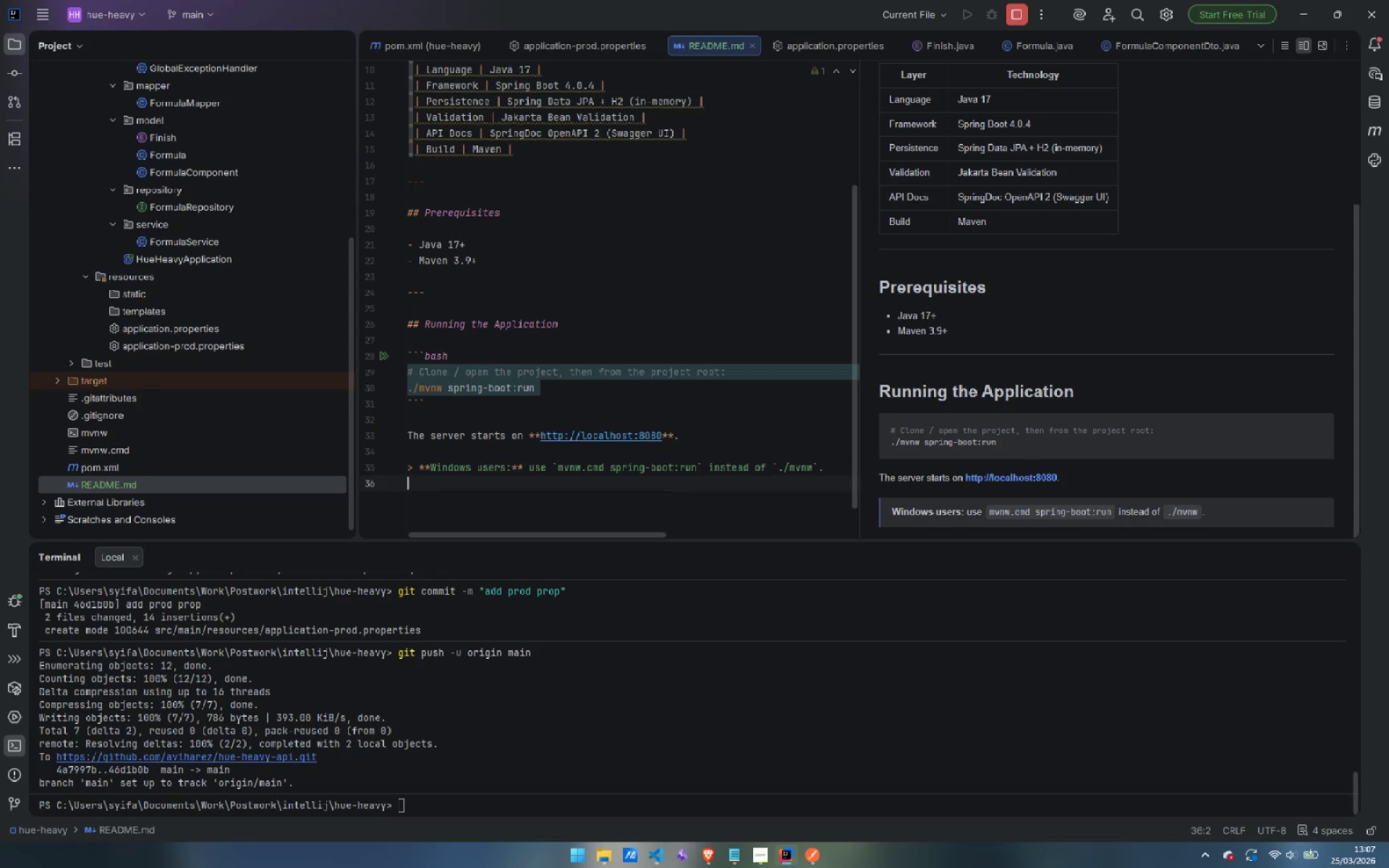 
key(Backspace)
 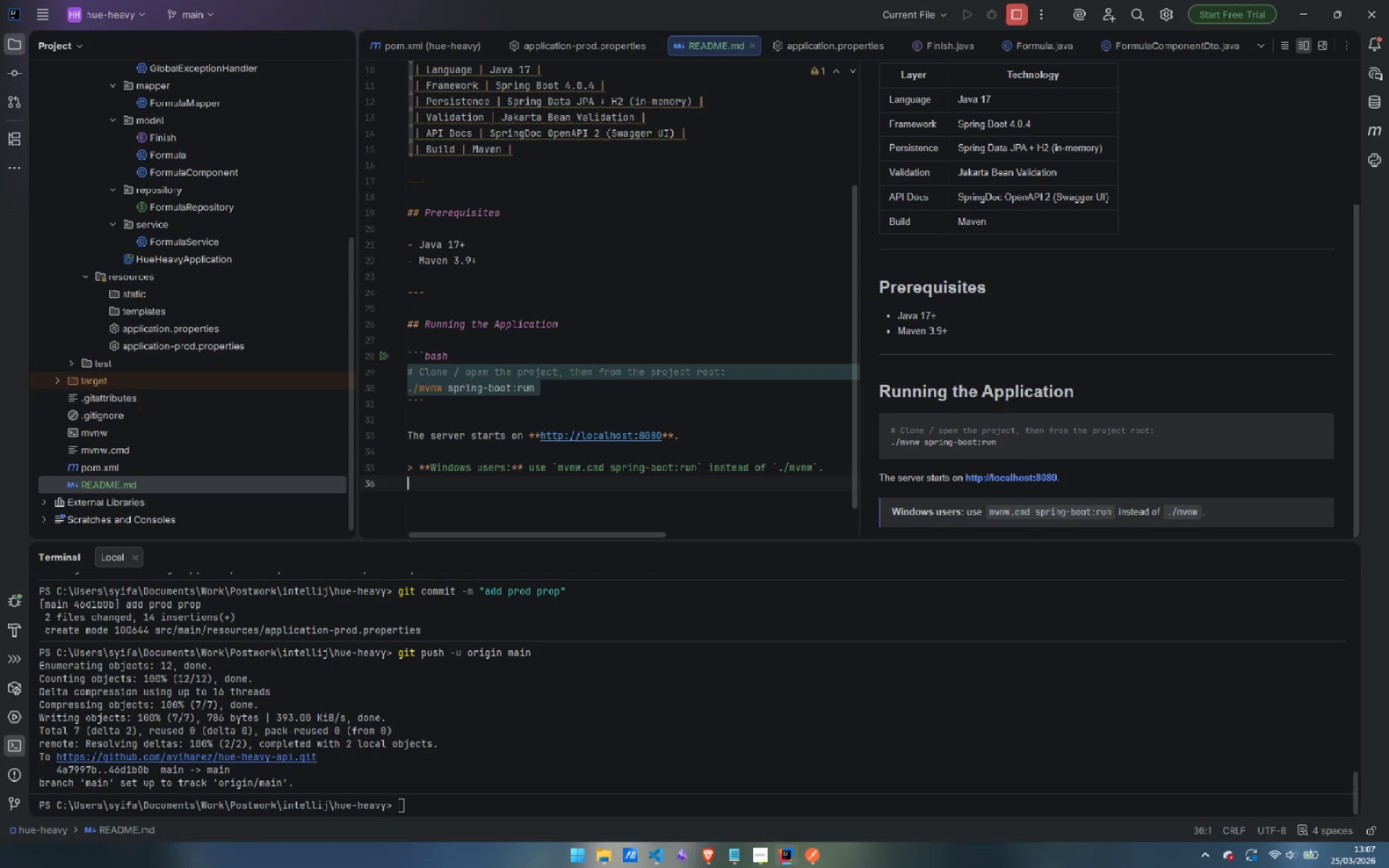 
key(Enter)
 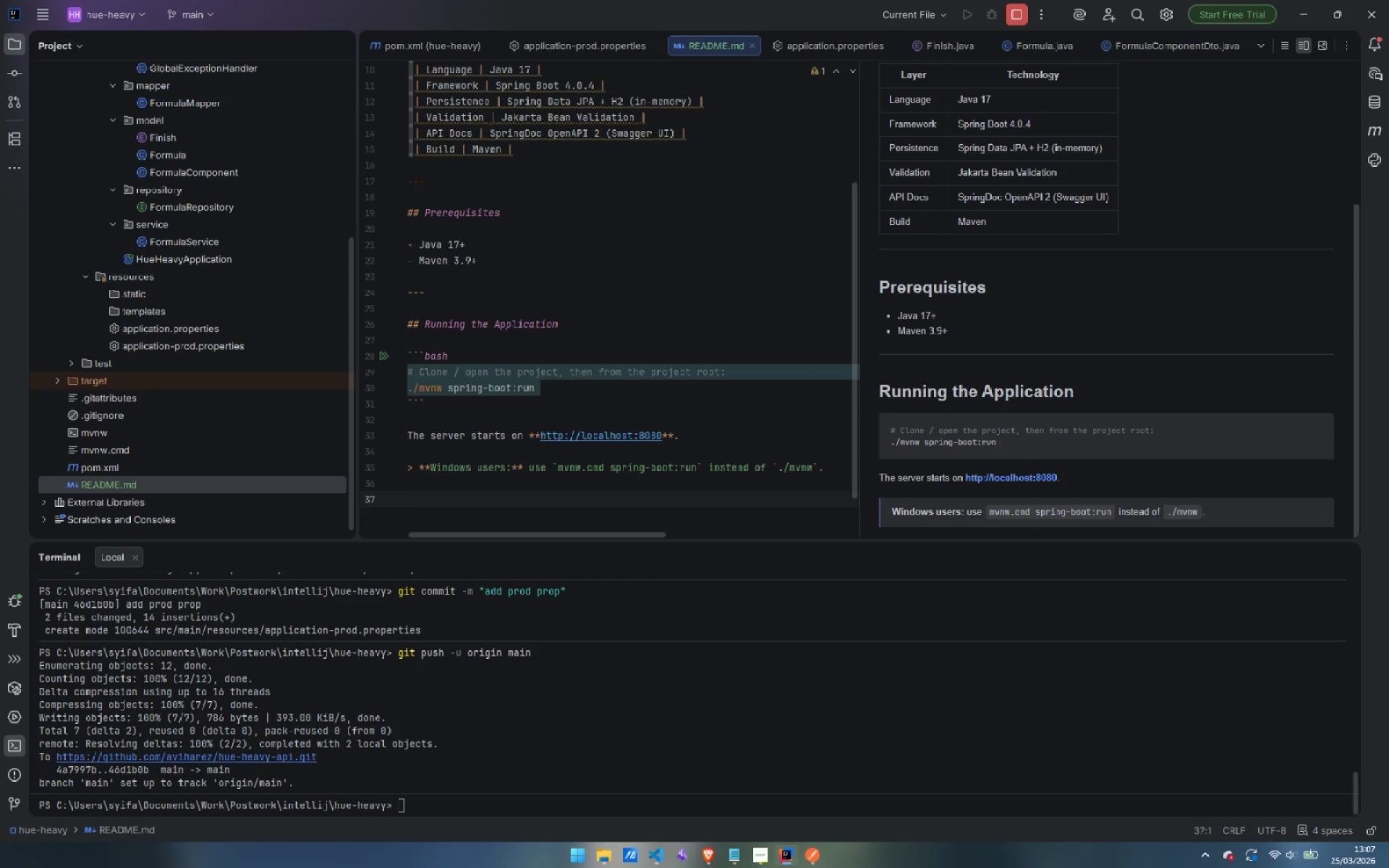 
key(Minus)
 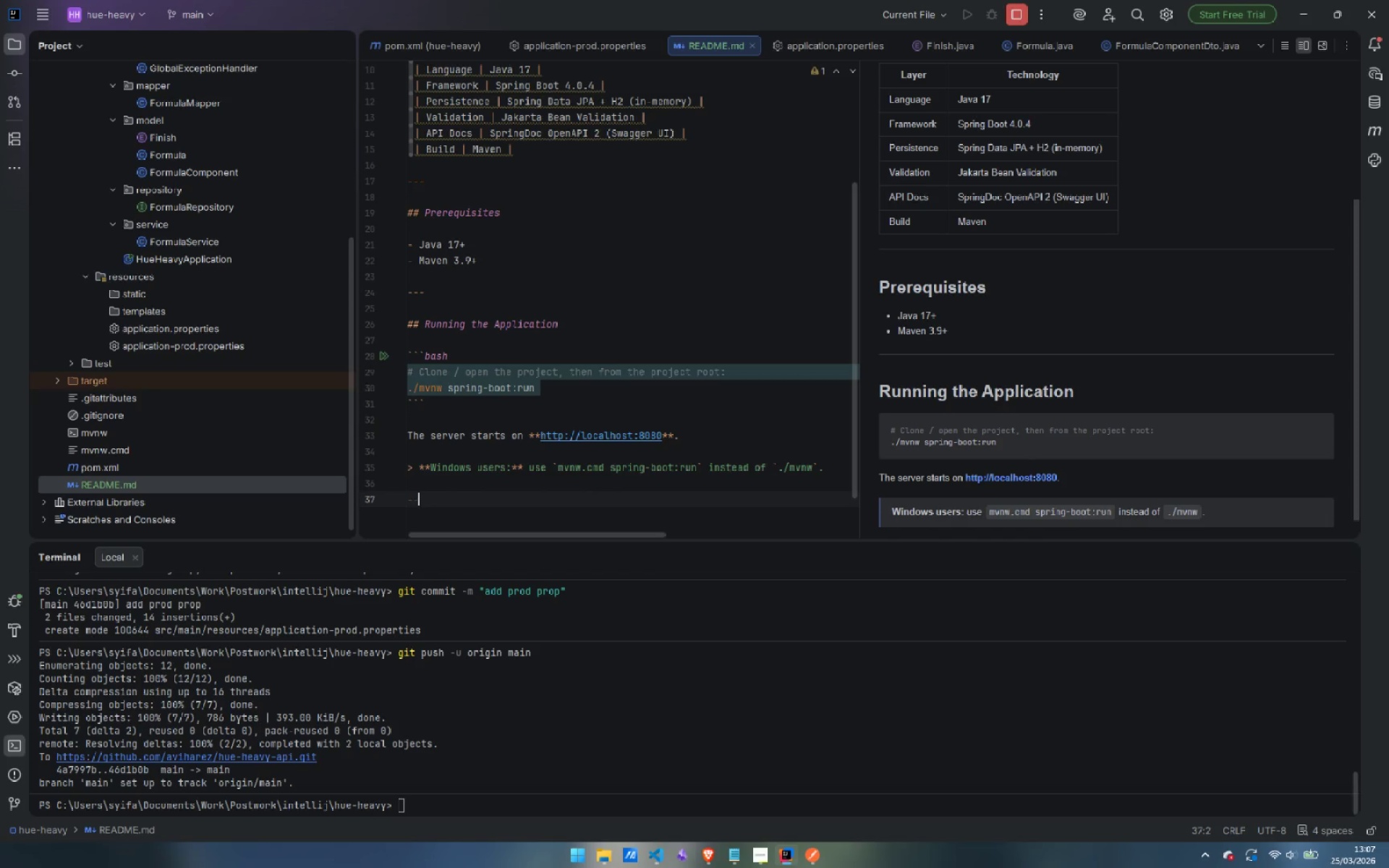 
key(Minus)
 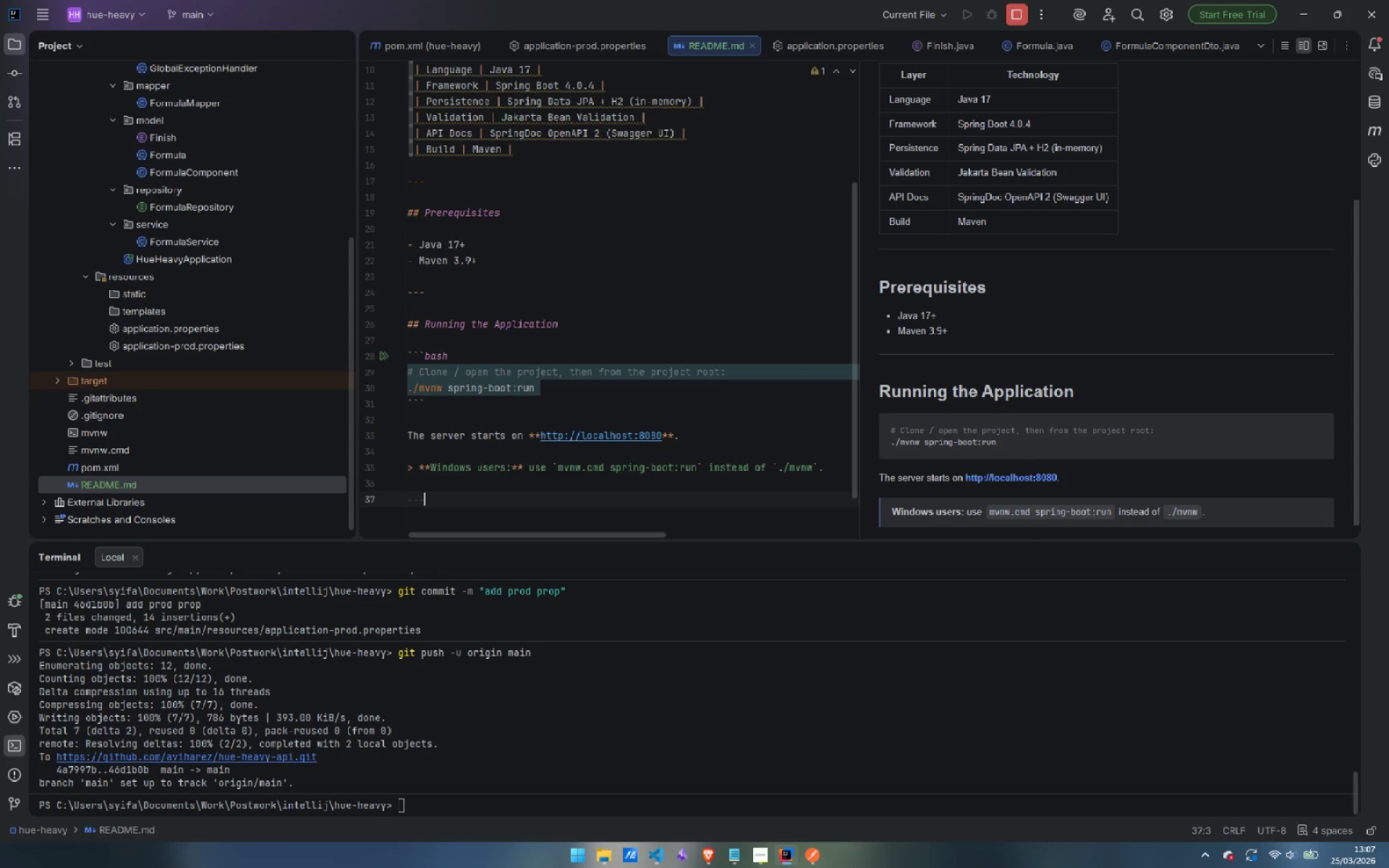 
key(Minus)
 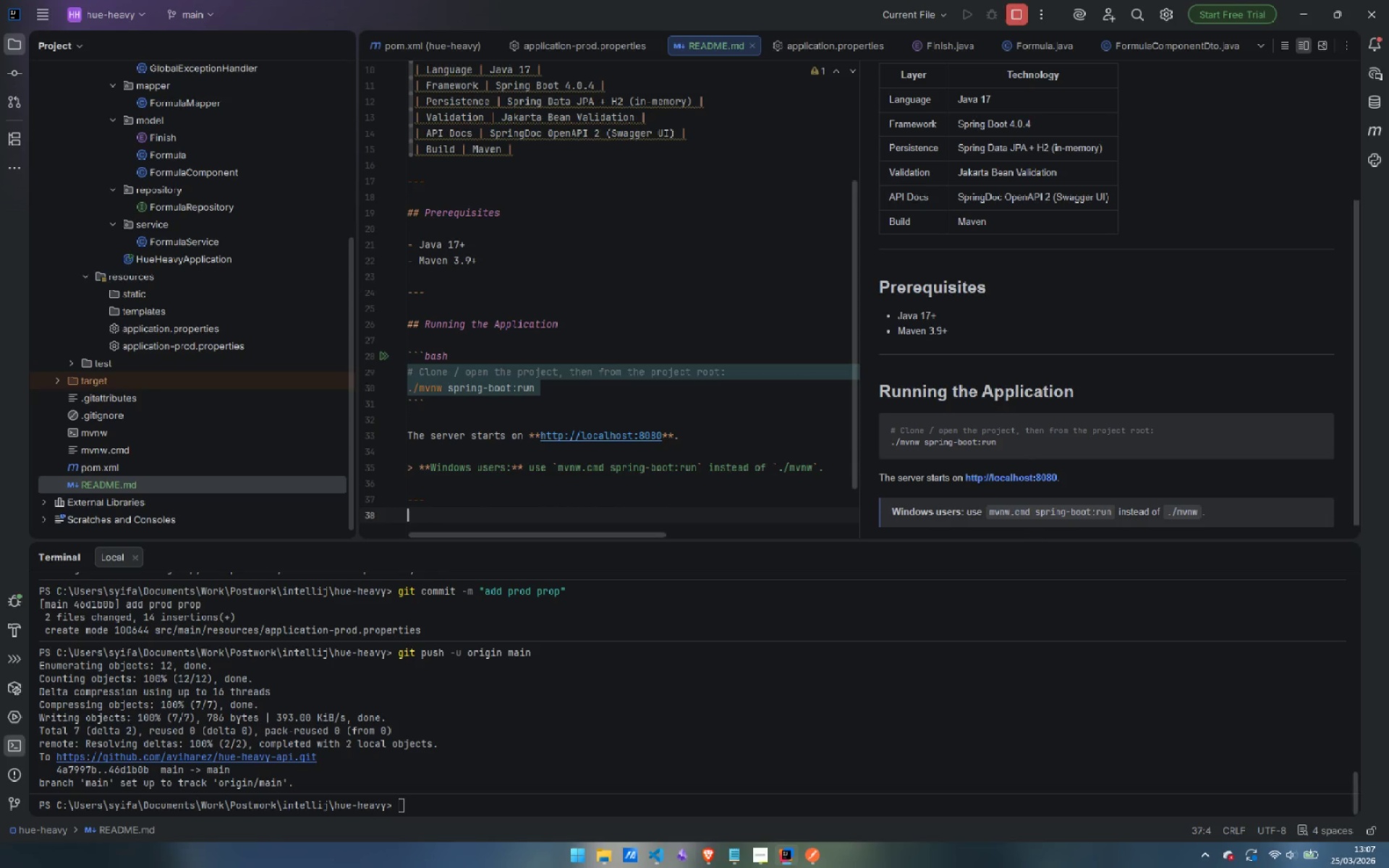 
key(Enter)
 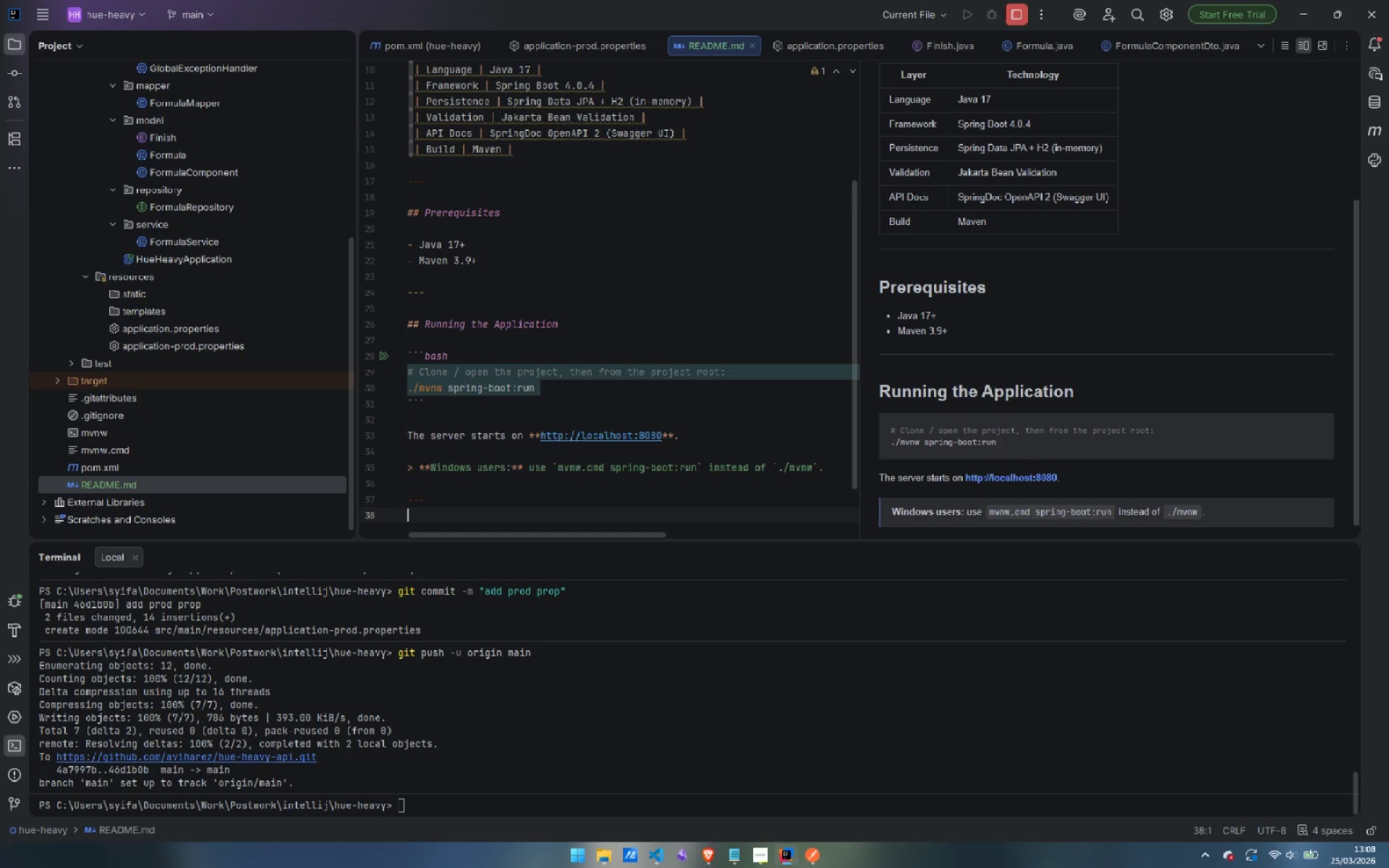 
key(Enter)
 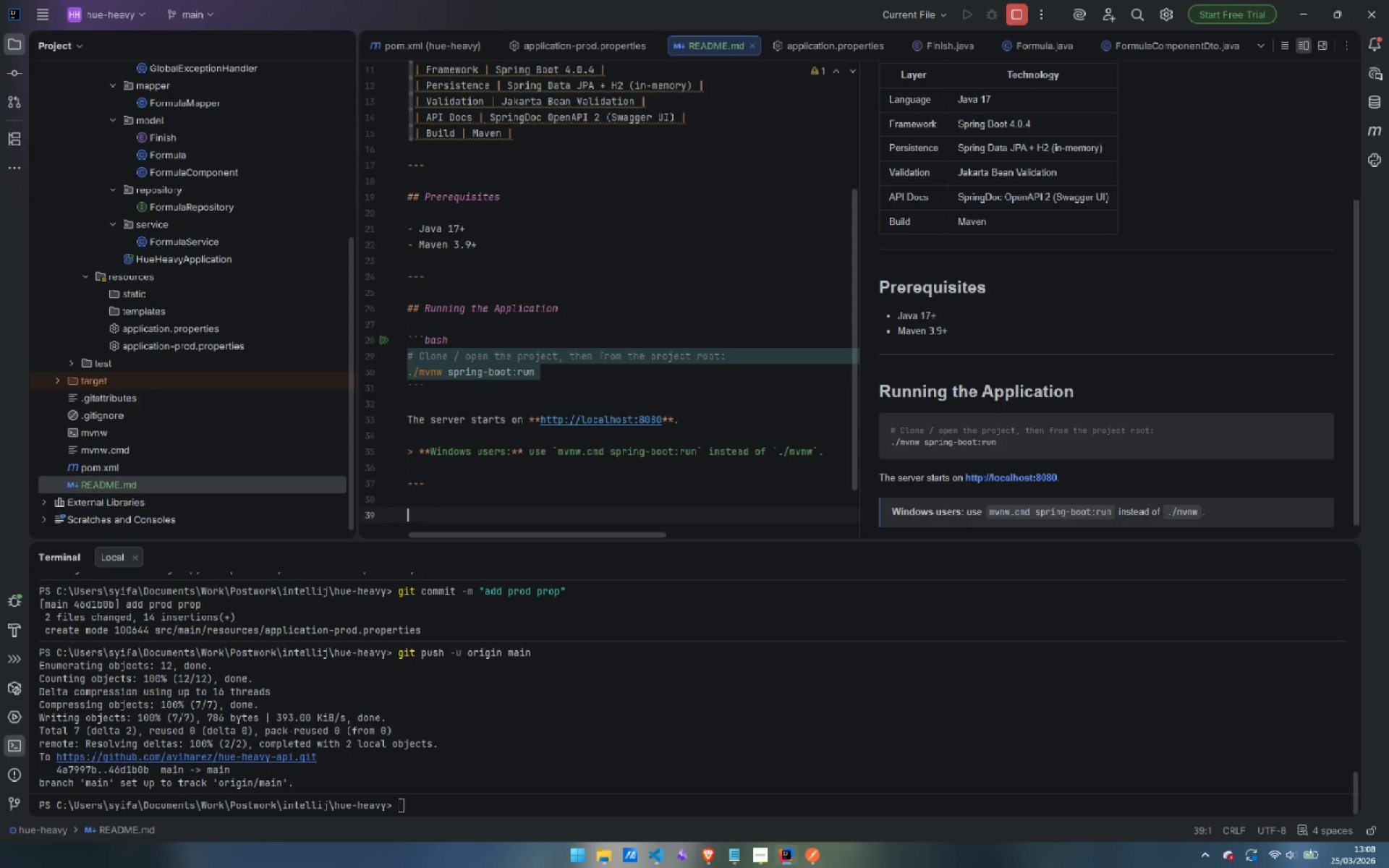 
type(## Developer Tools (available while wu)
 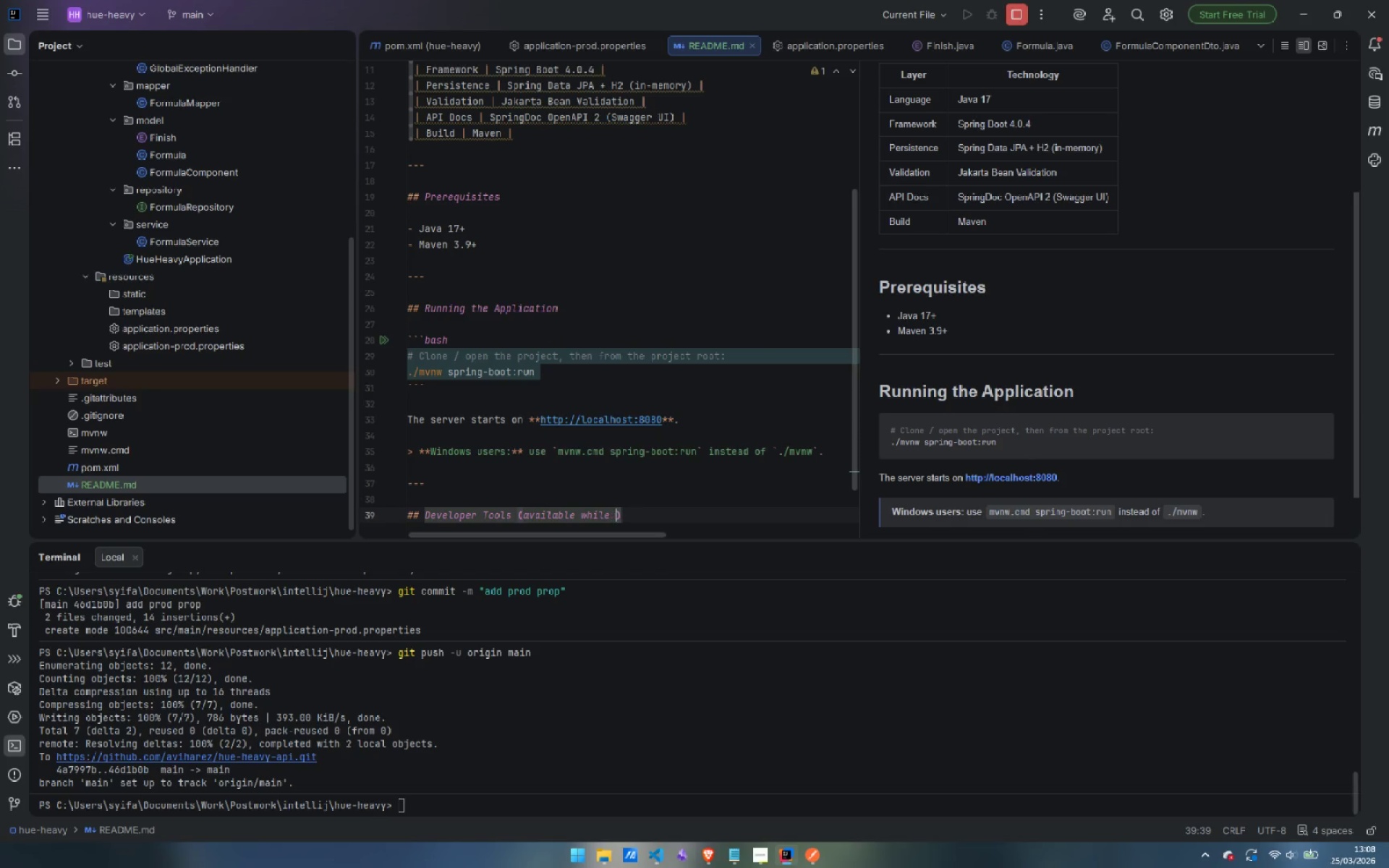 
 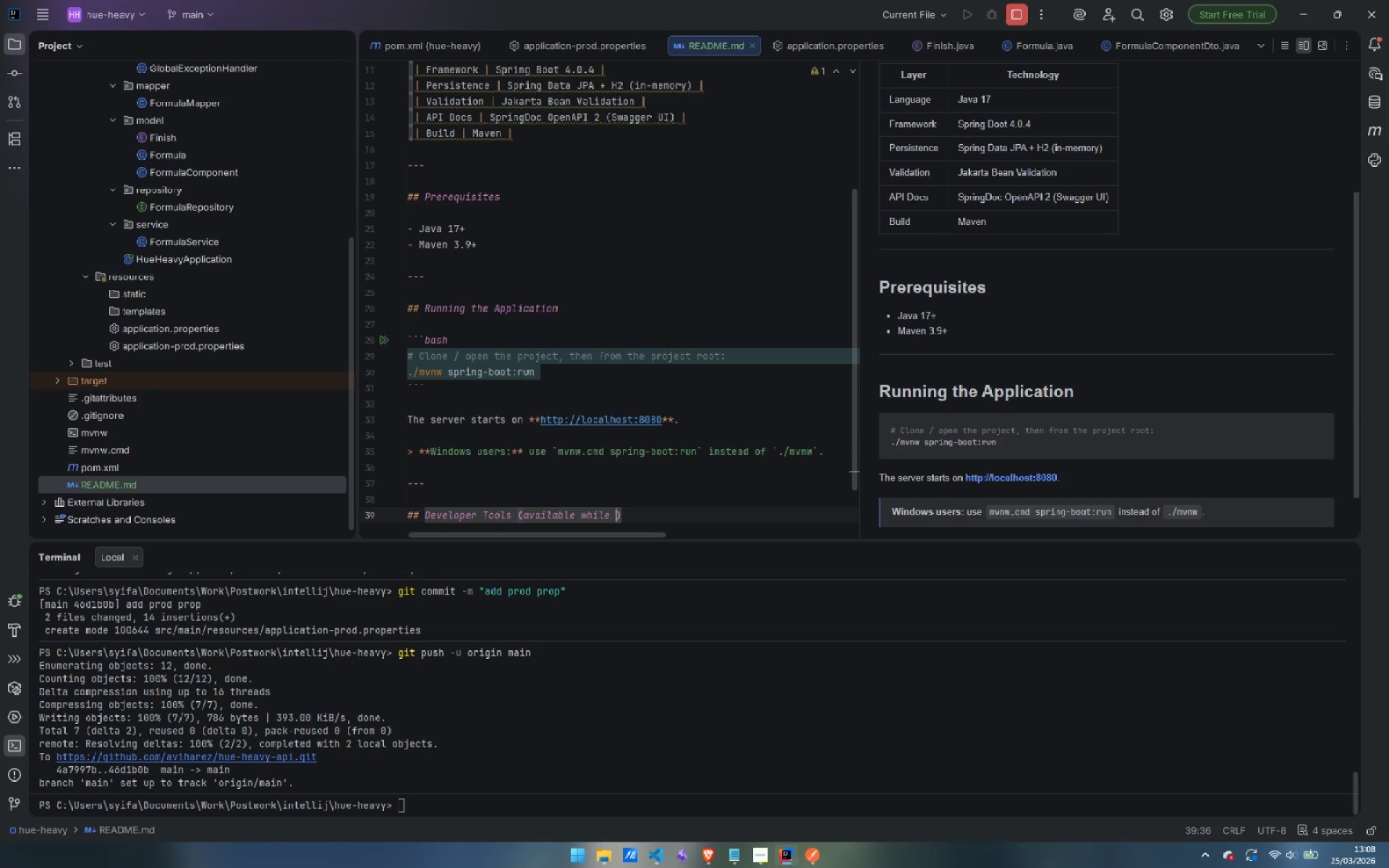 
key(Control+ControlLeft)
 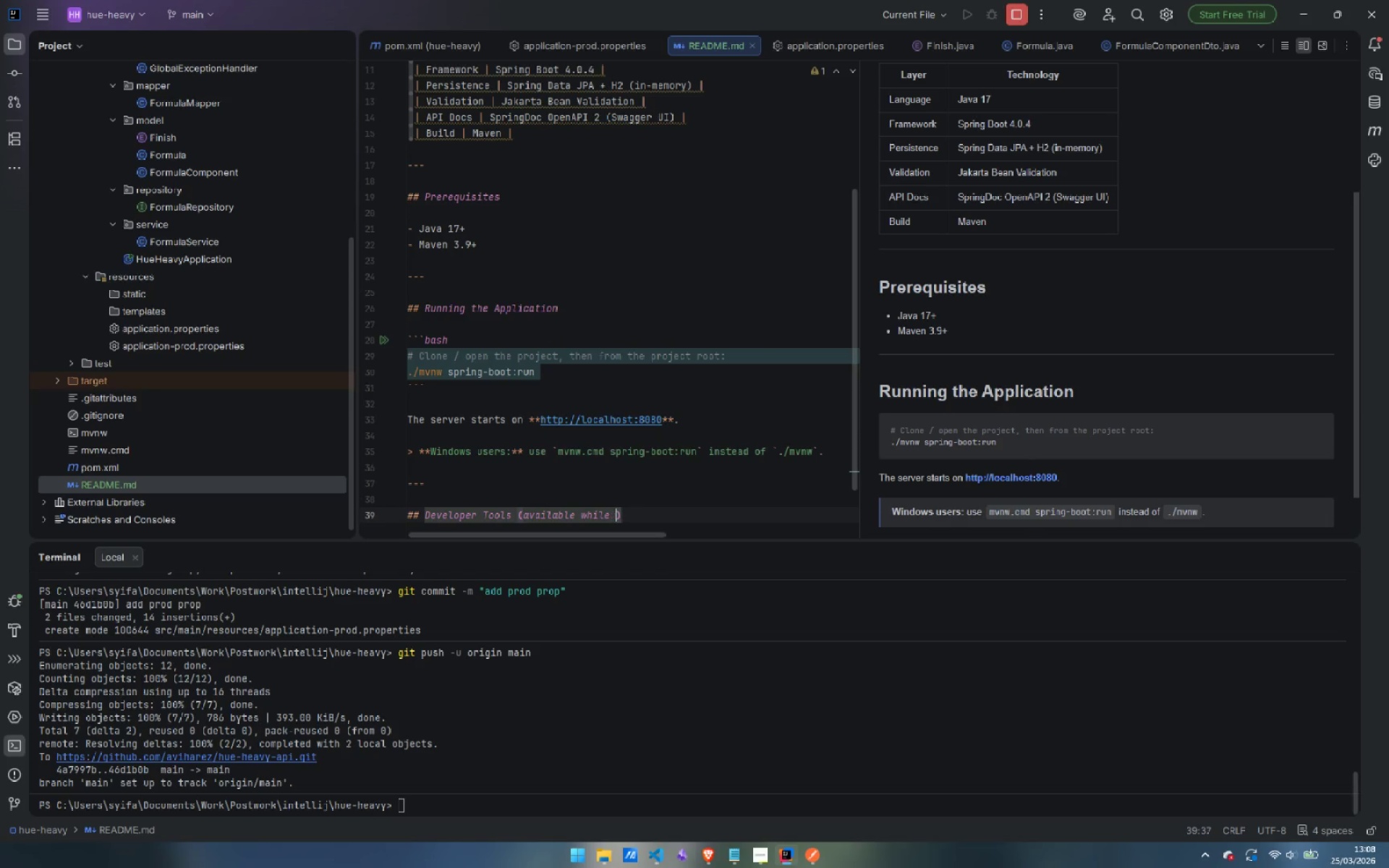 
key(Control+Backspace)
 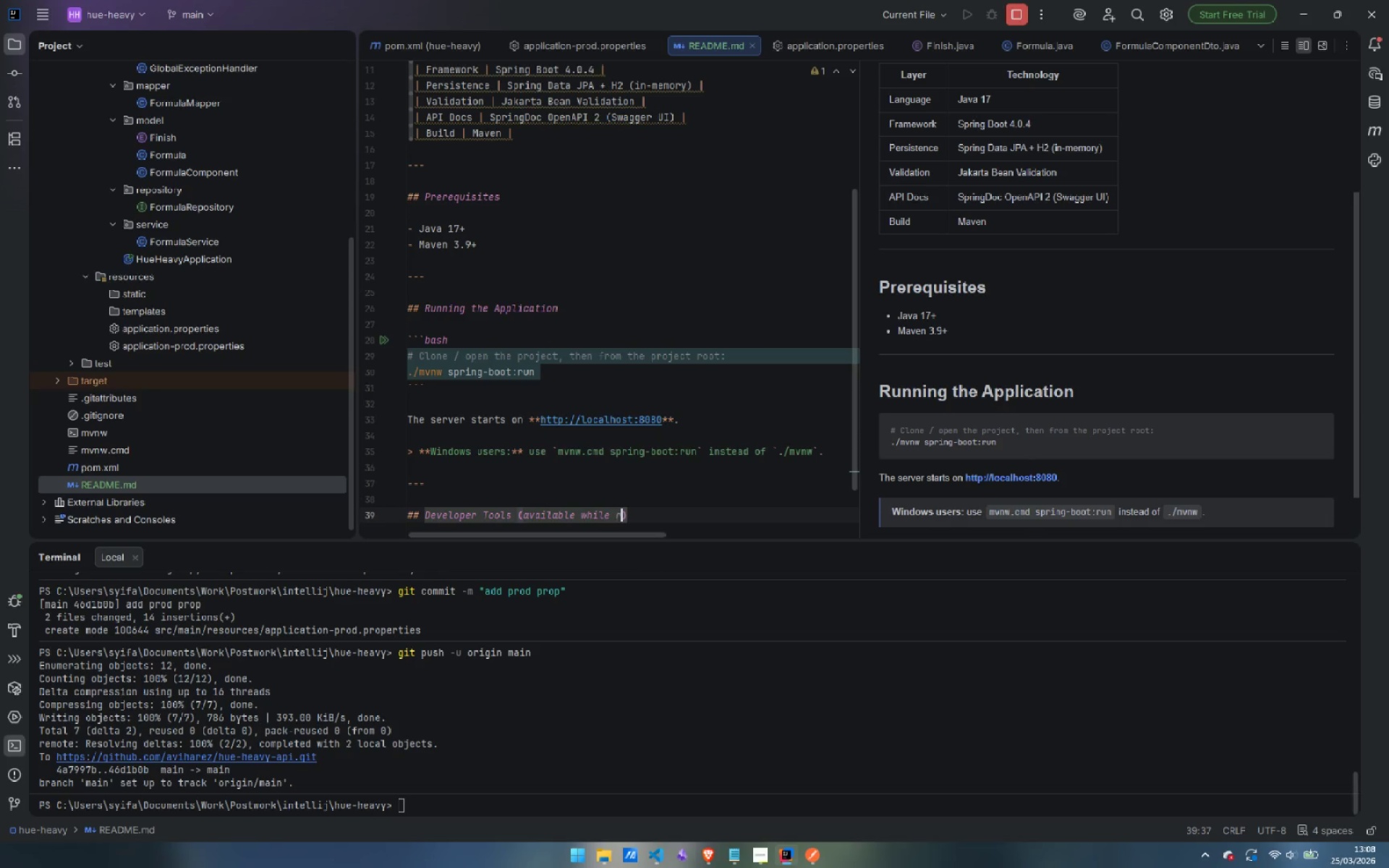 
type(running)
 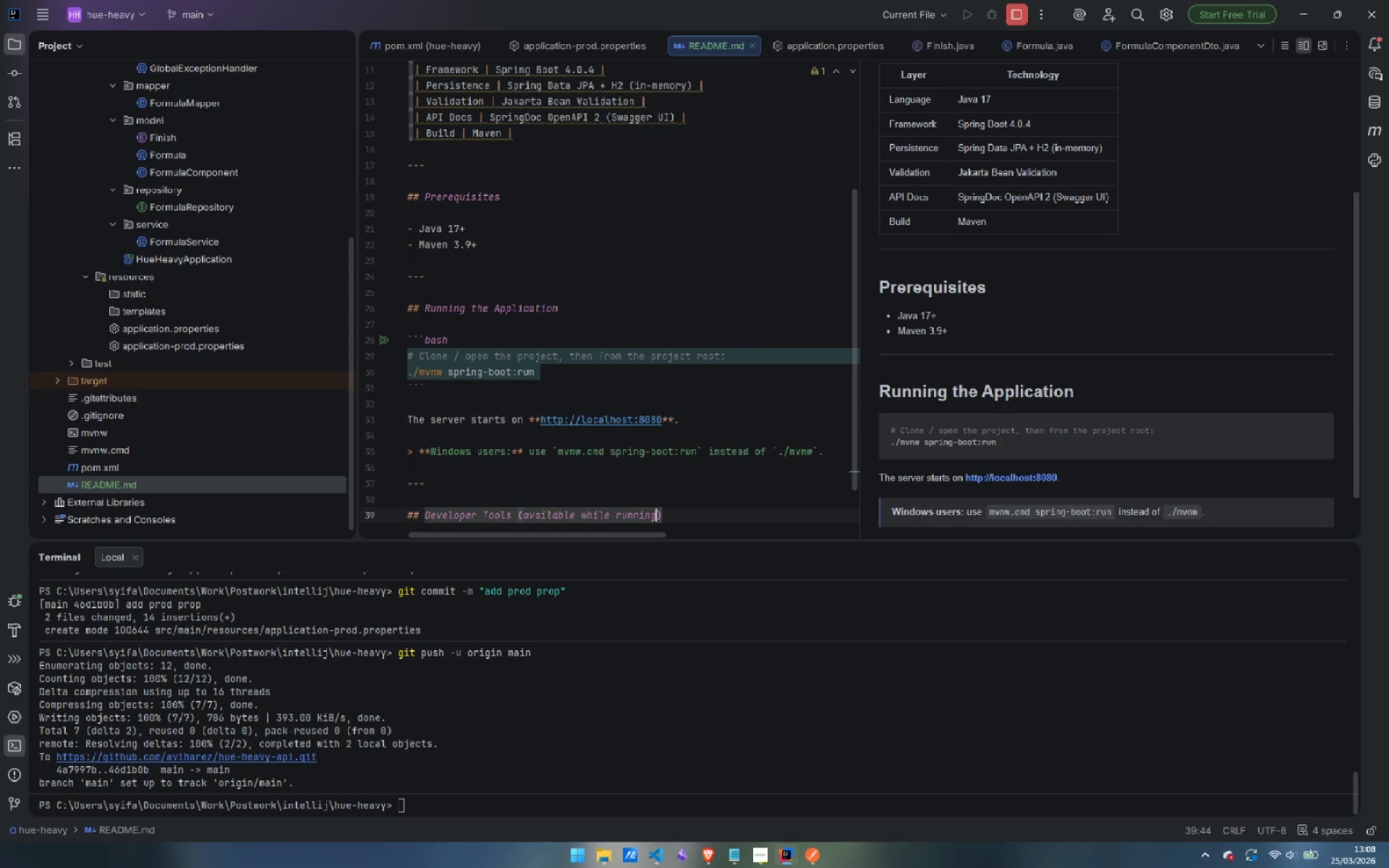 
key(ArrowRight)
 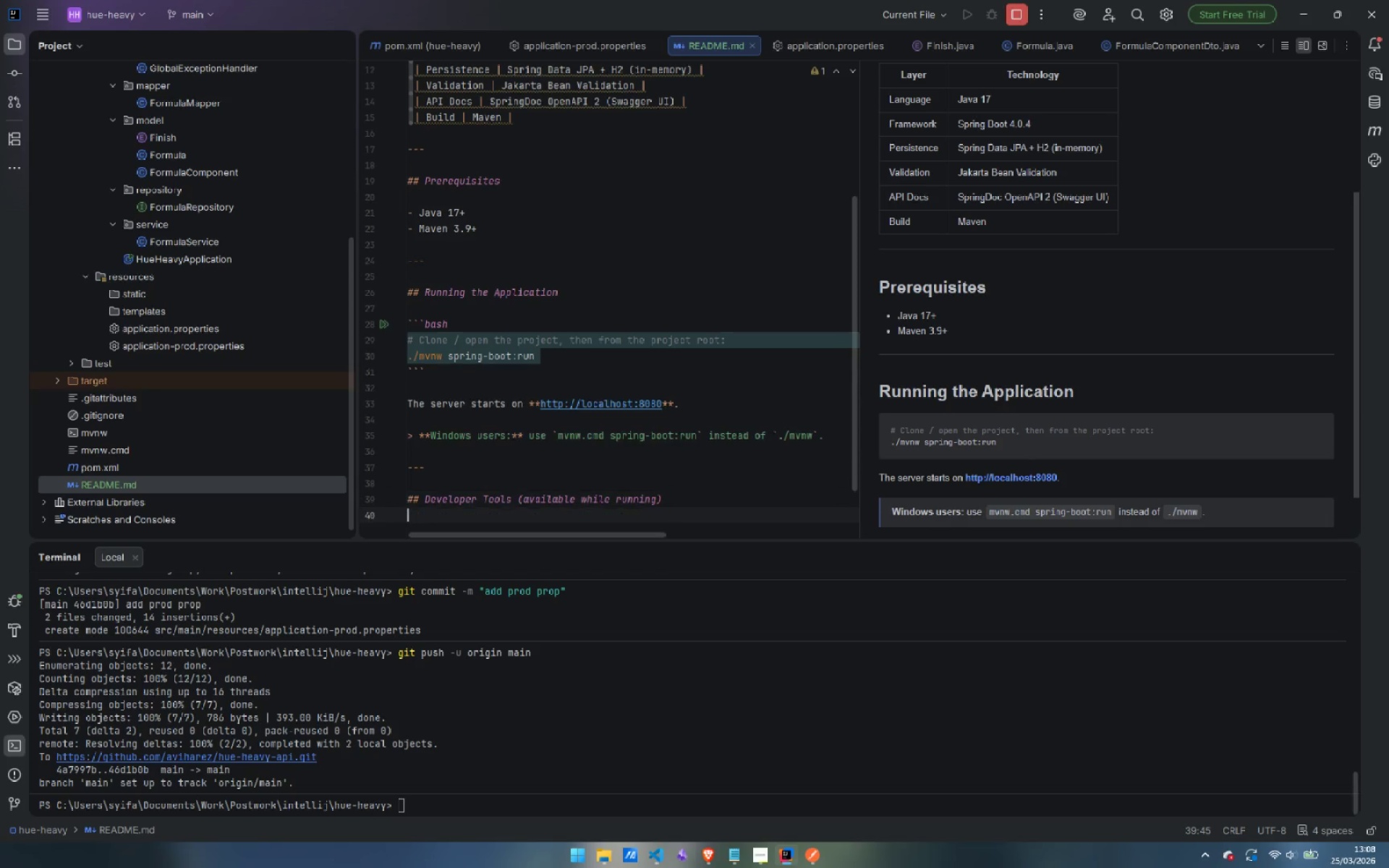 
key(Enter)
 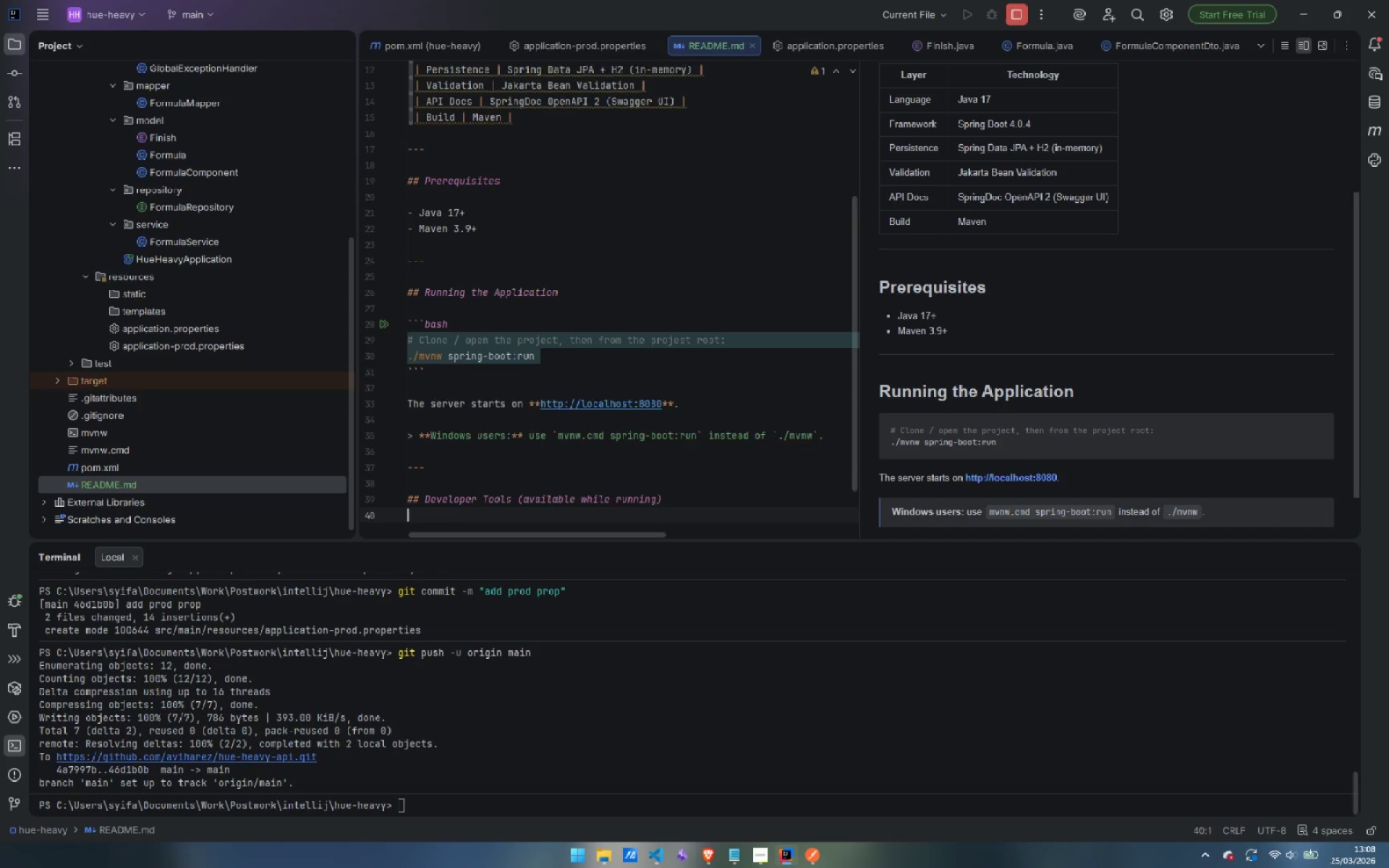 
key(Enter)
 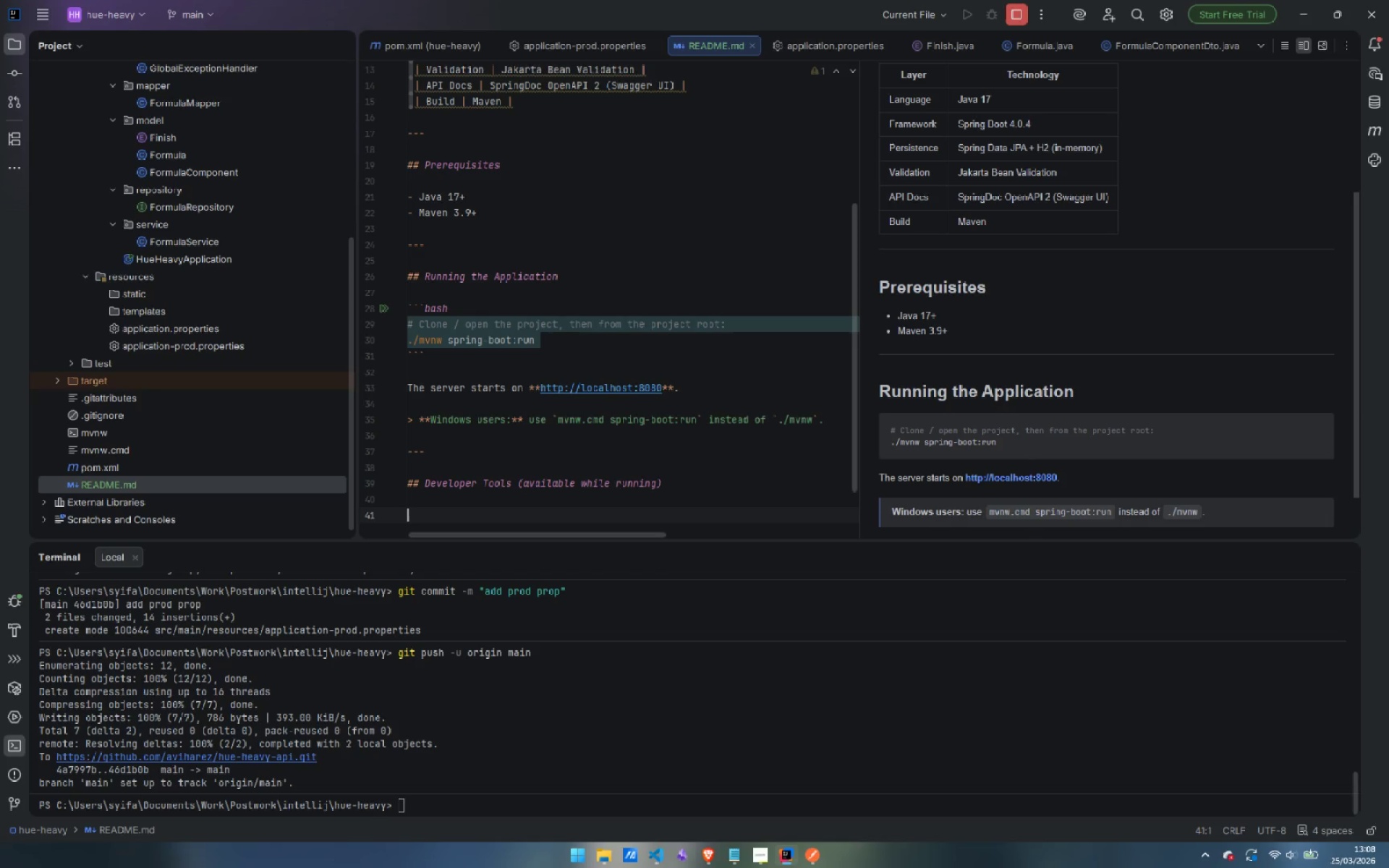 
type(| tool)
 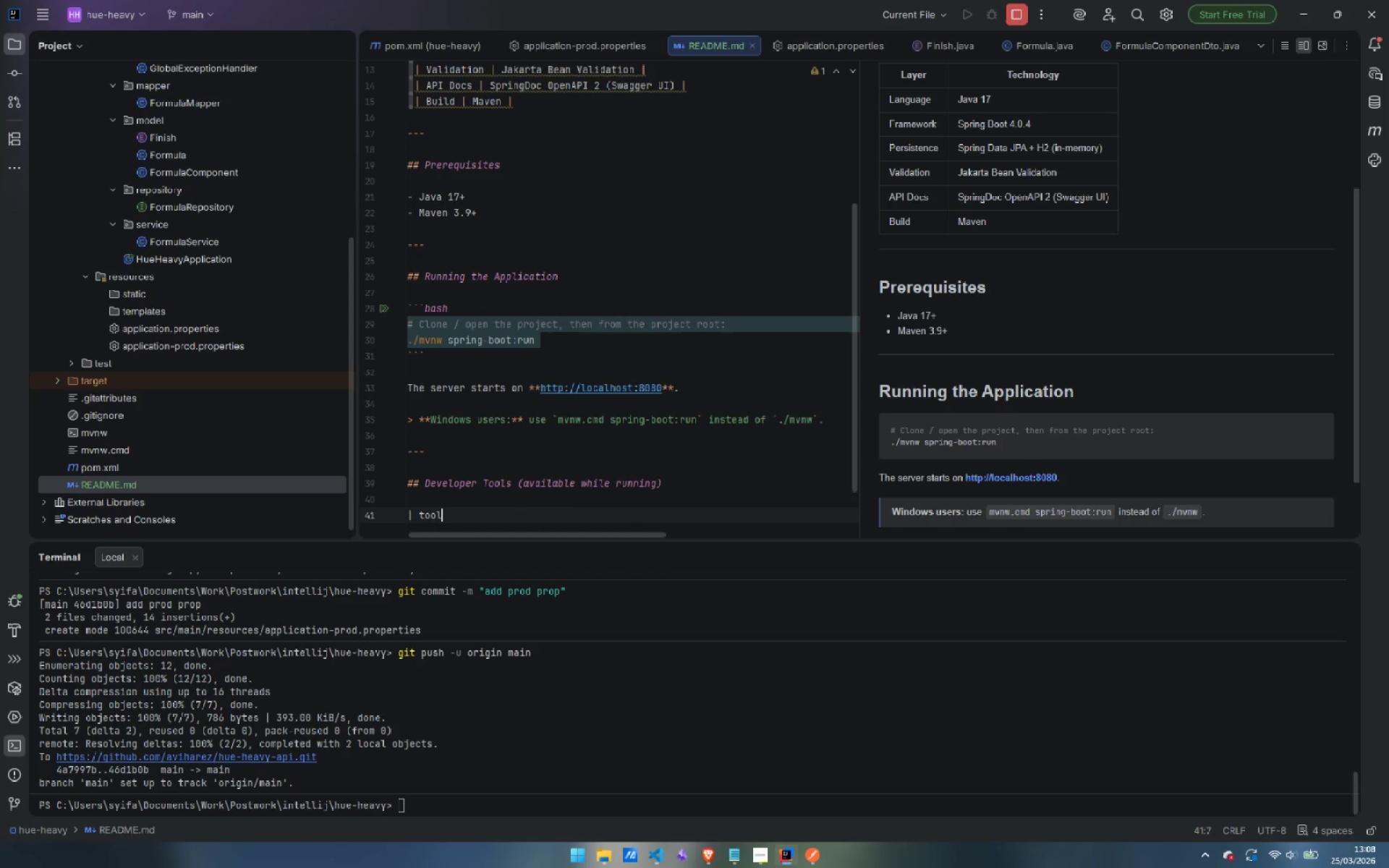 
key(Control+ControlLeft)
 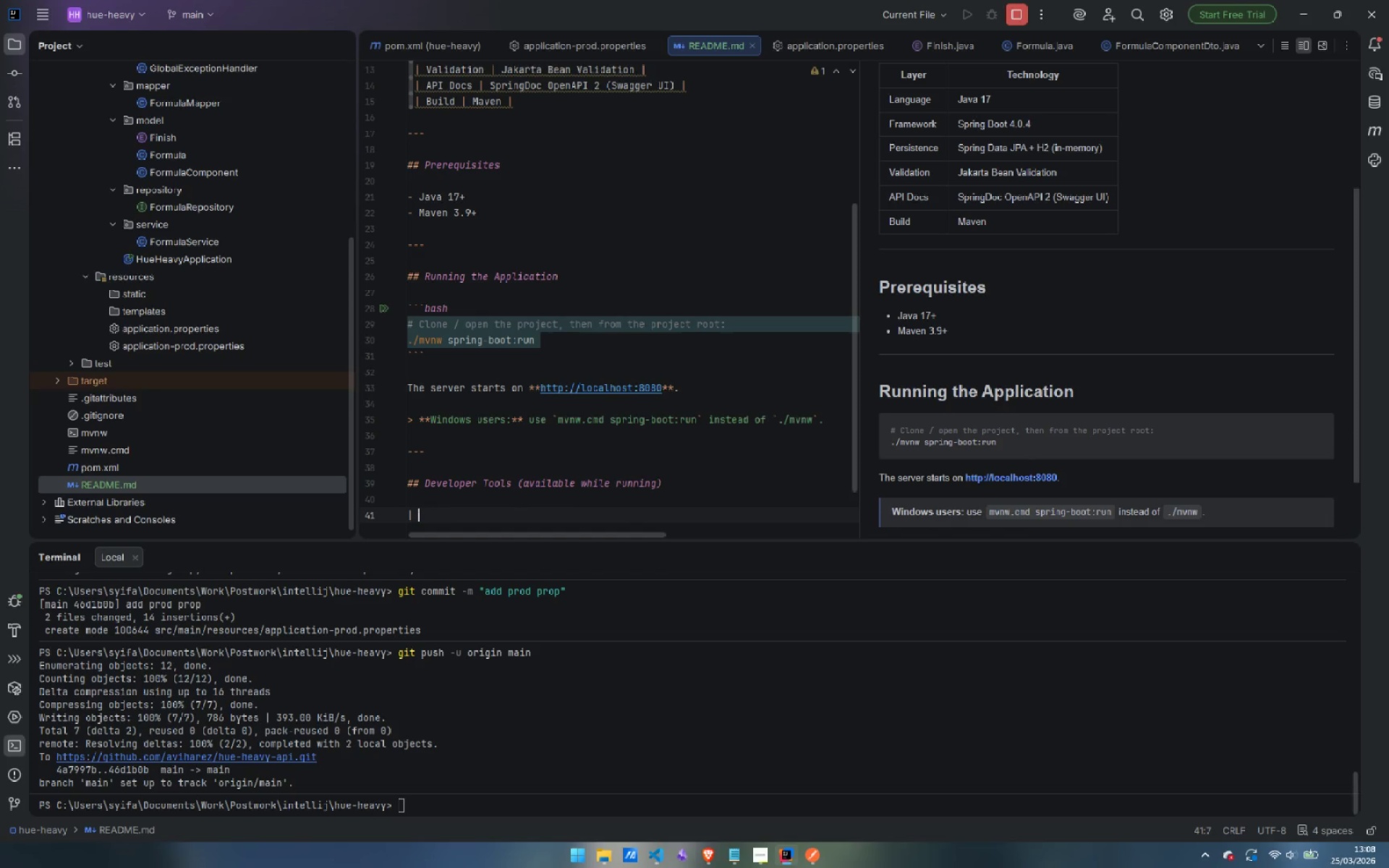 
key(Control+Backspace)
 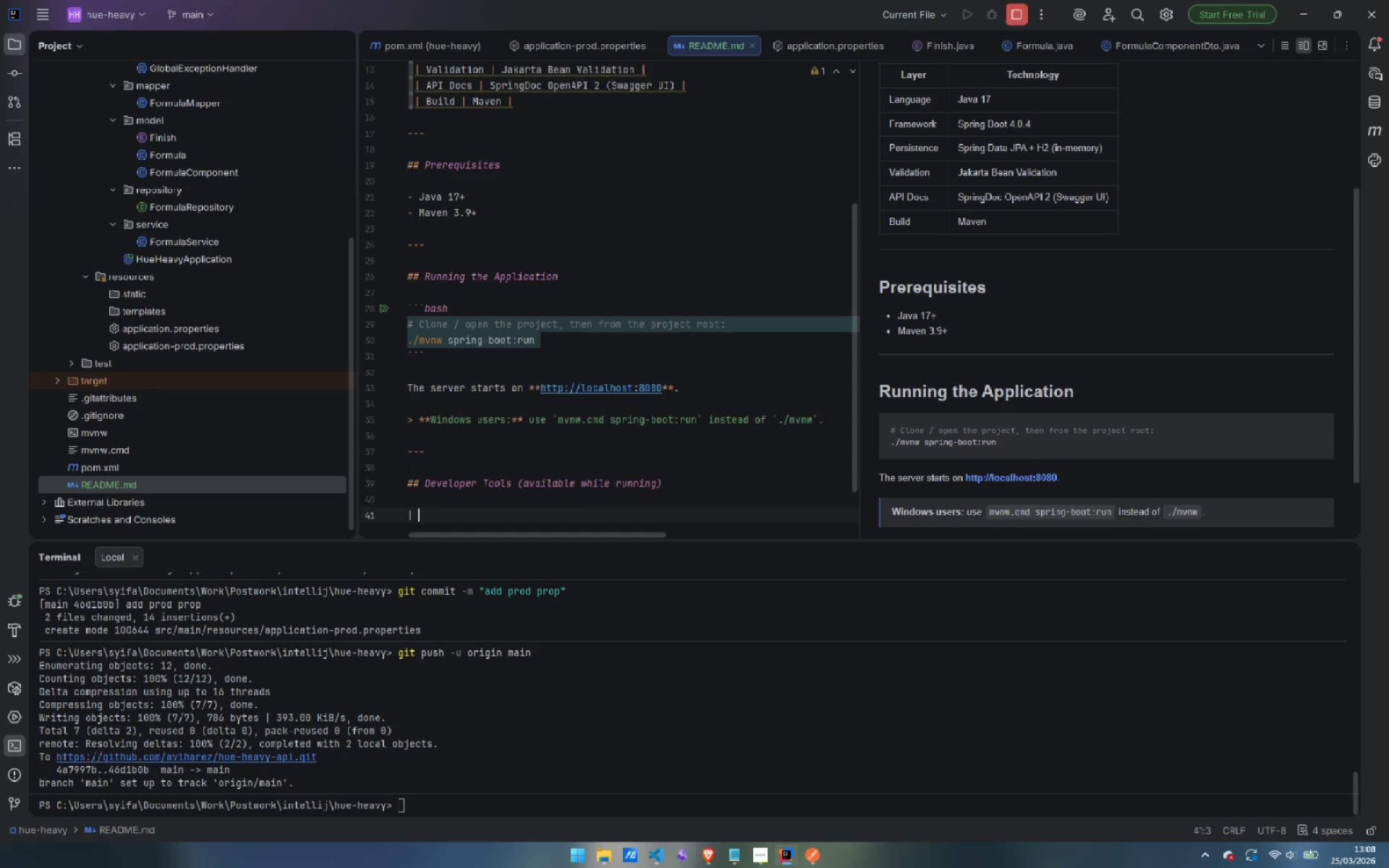 
type(Tool | URL |)
 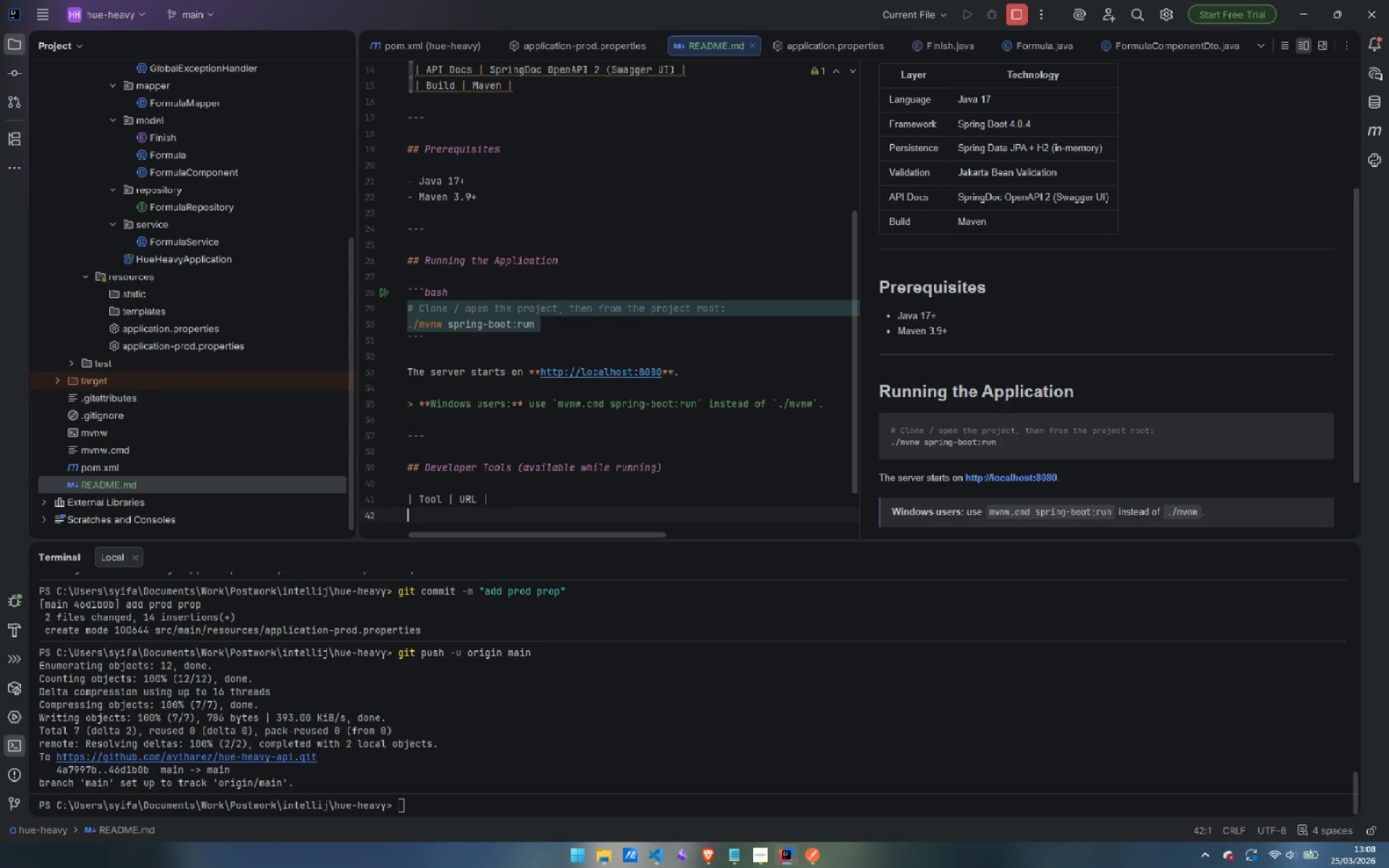 
 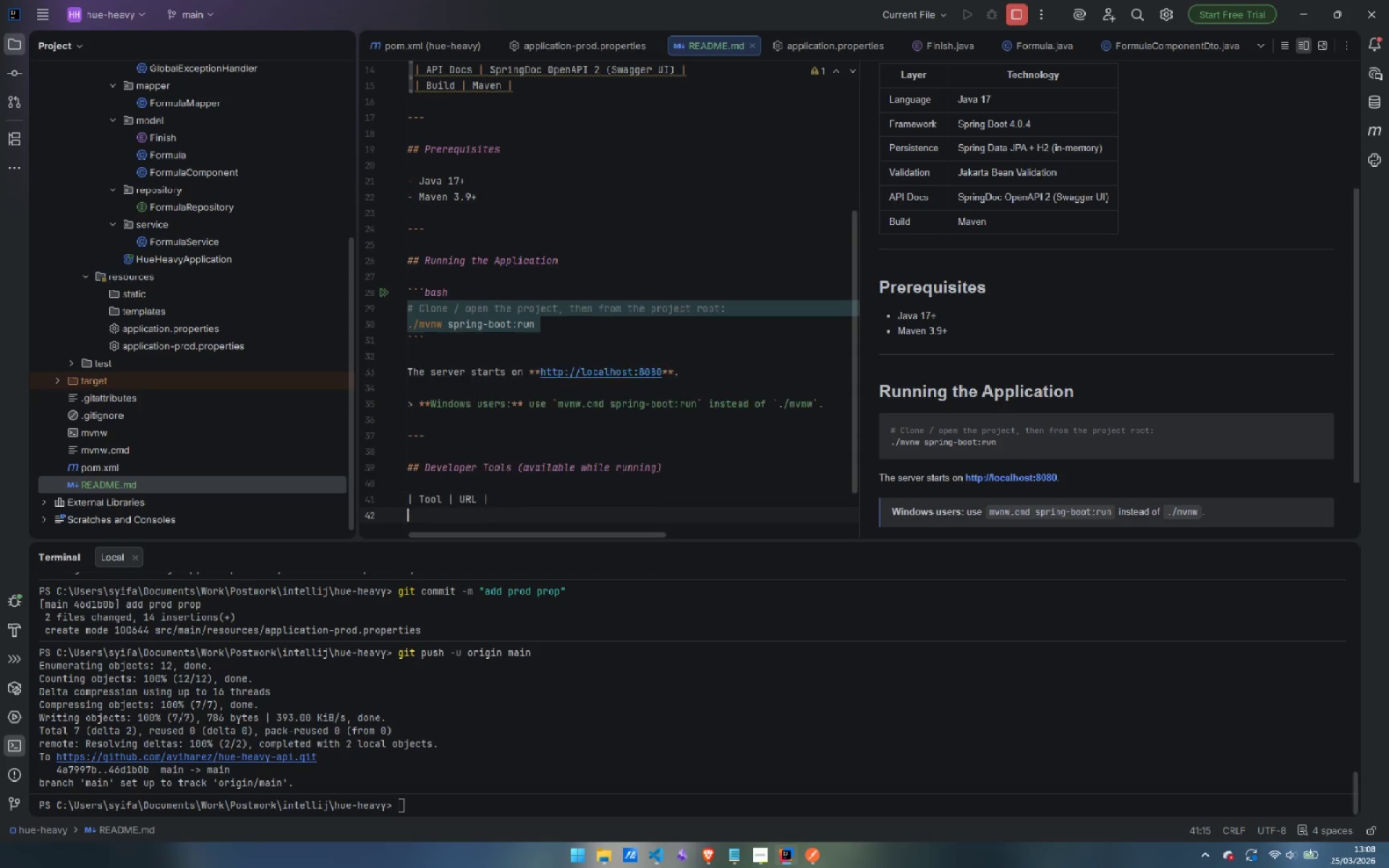 
key(Enter)
 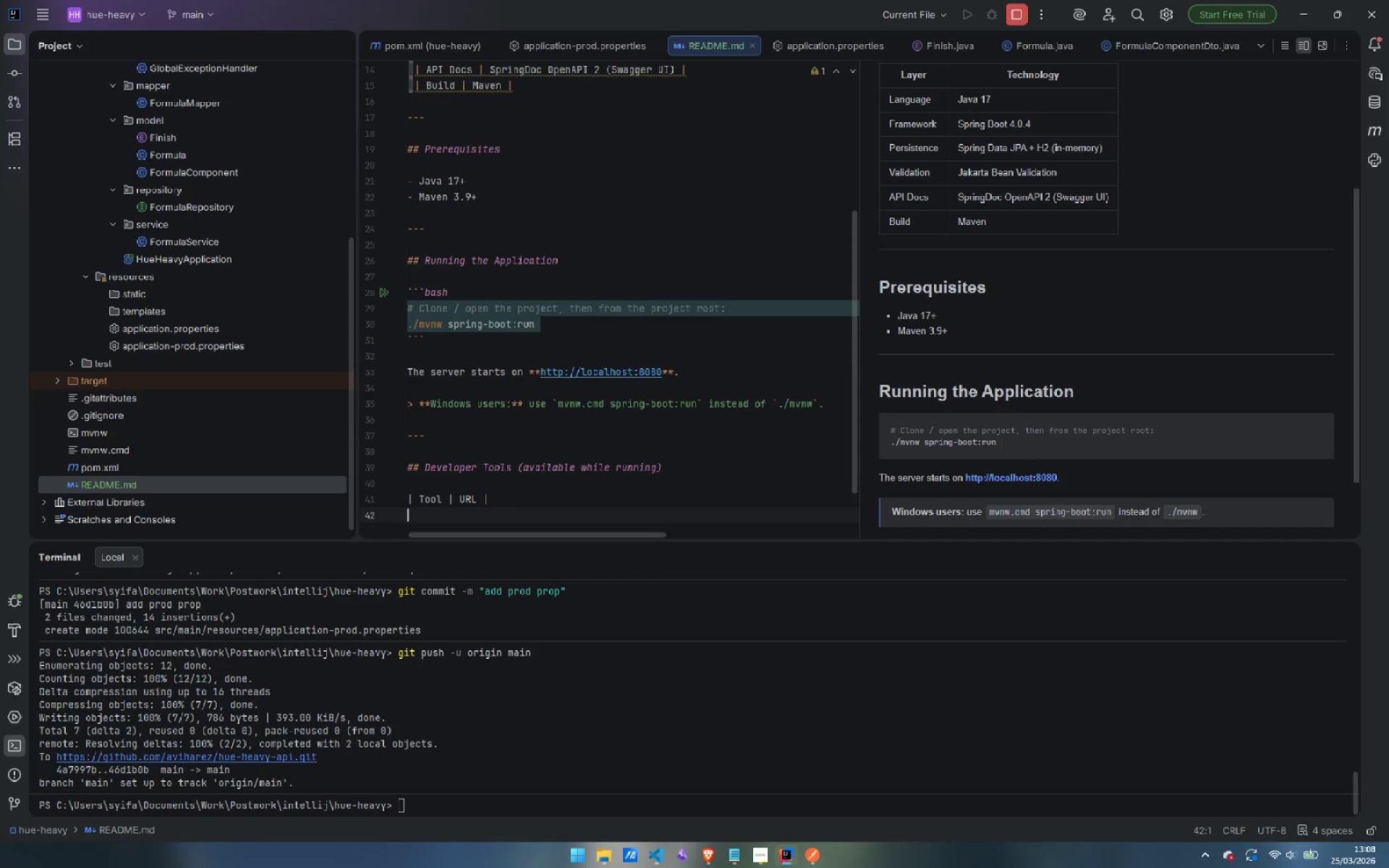 
key(Shift+Minus)
 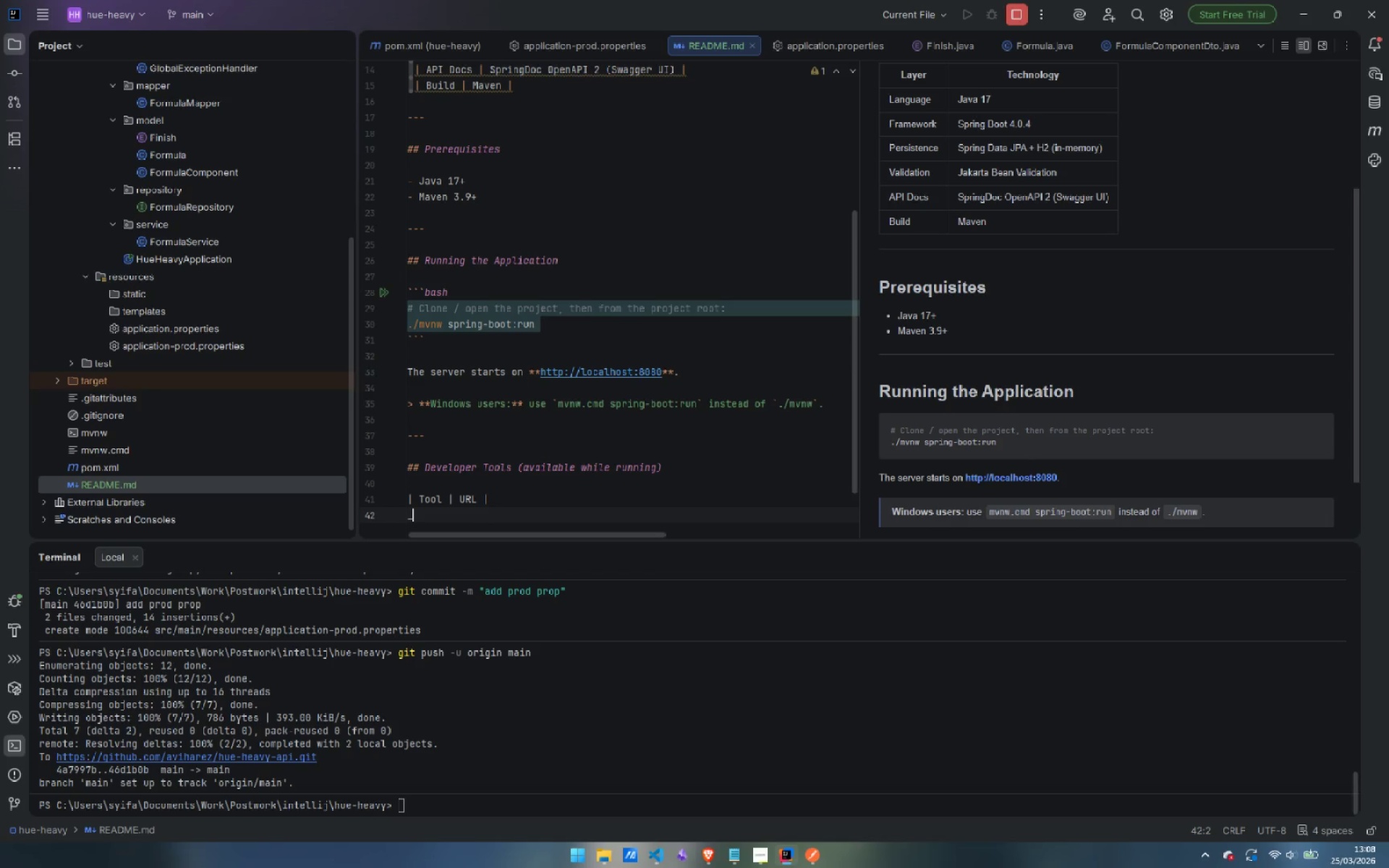 
key(Backspace)
 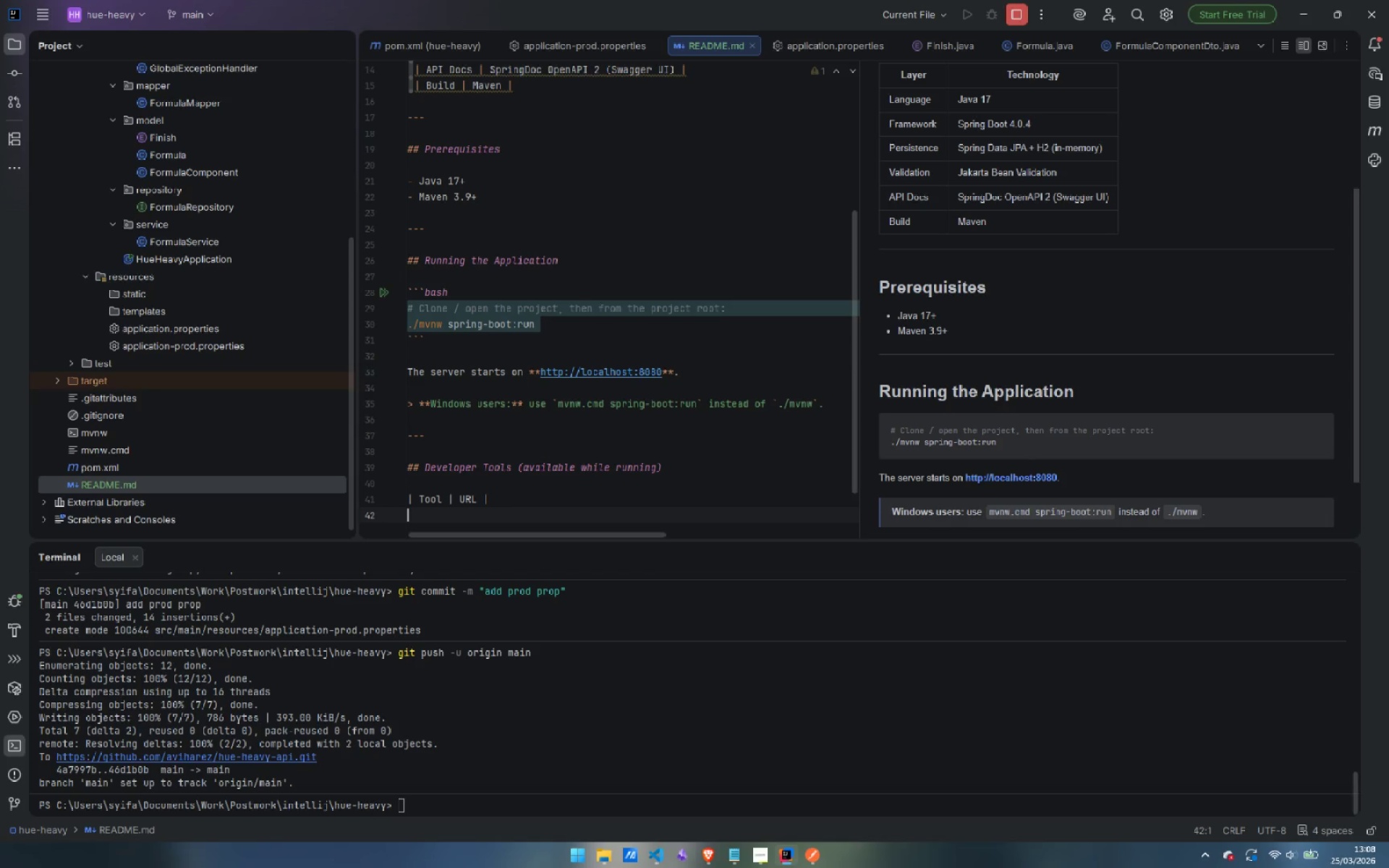 
key(Shift+Backslash)
 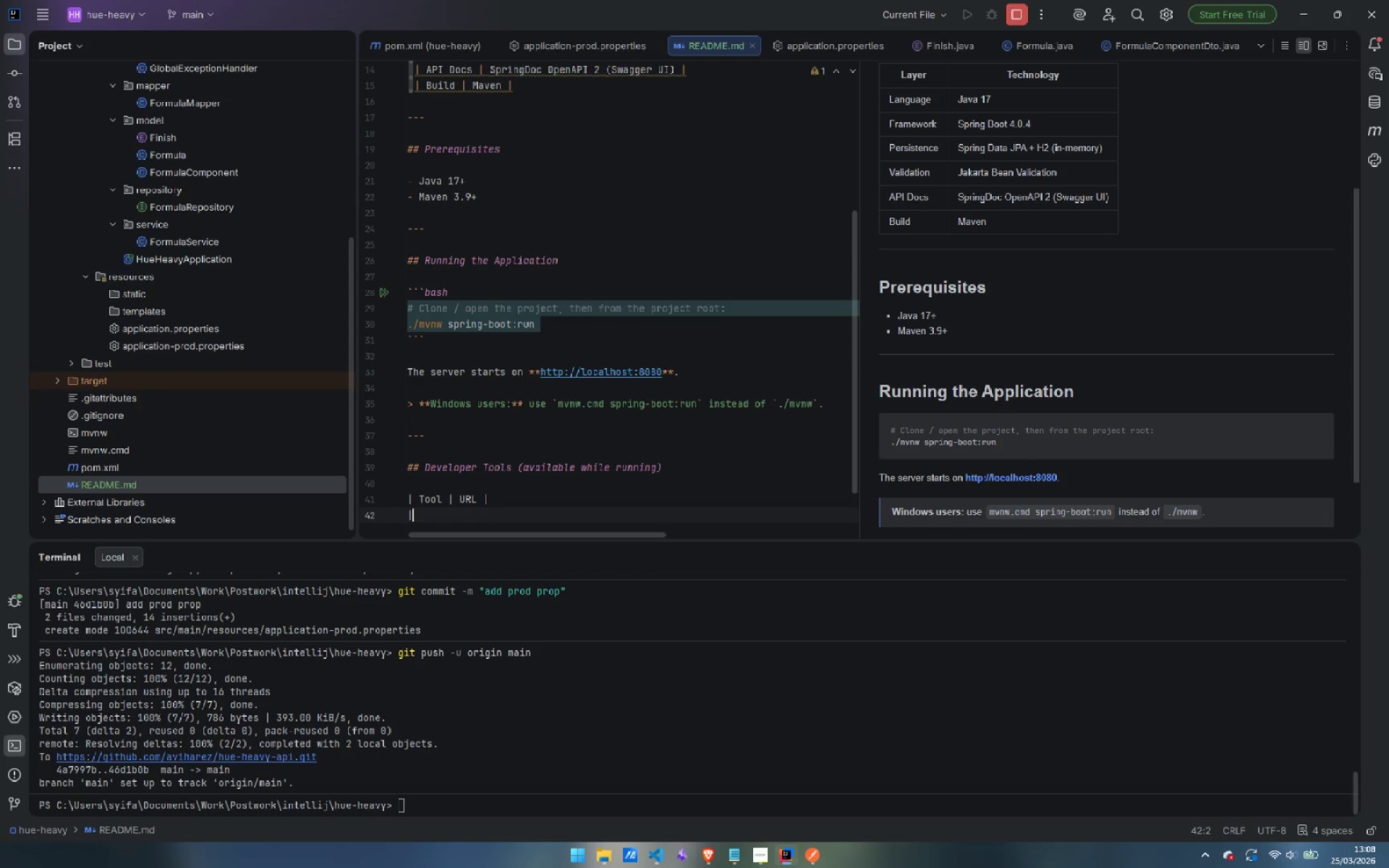 
key(Minus)
 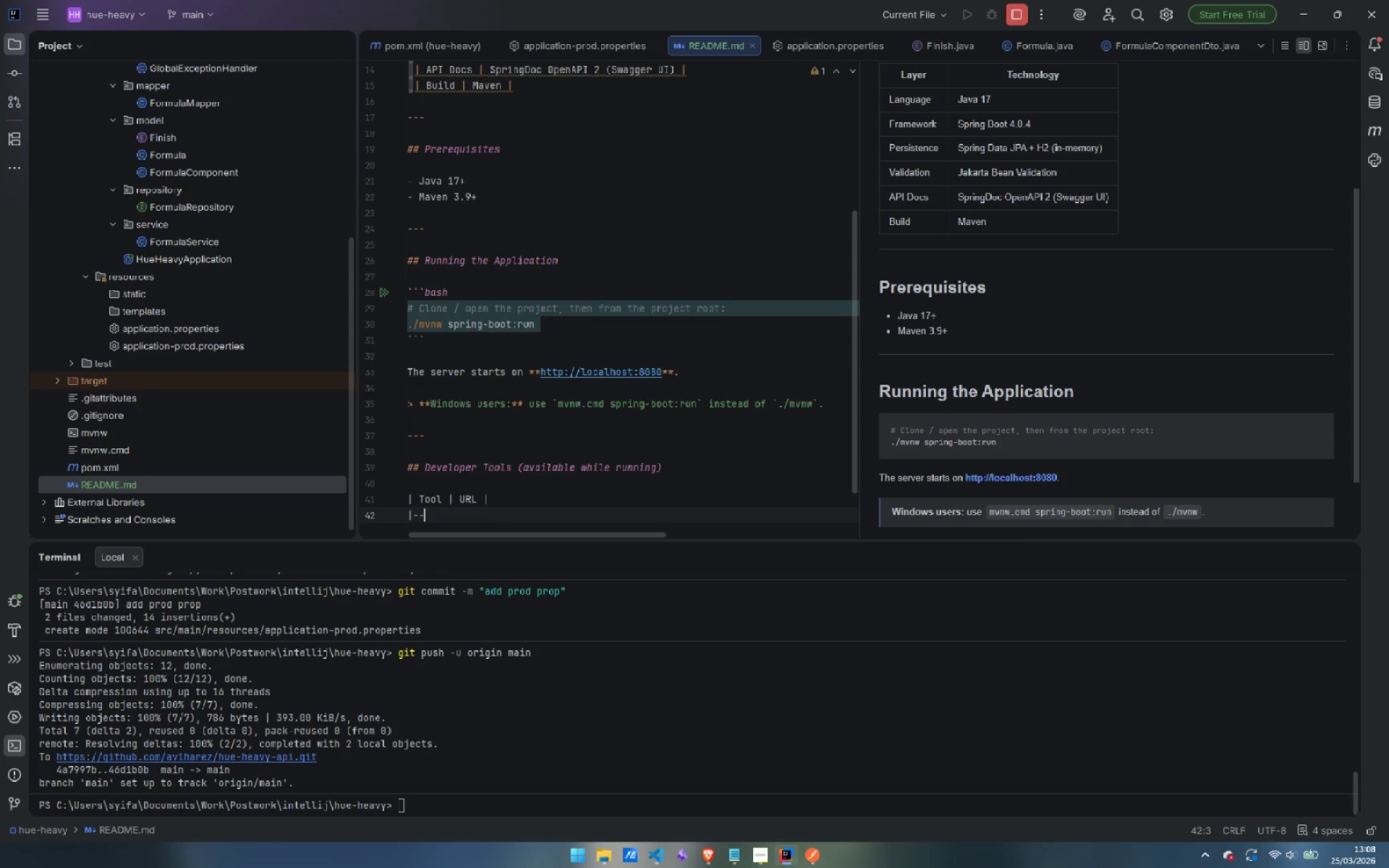 
key(Minus)
 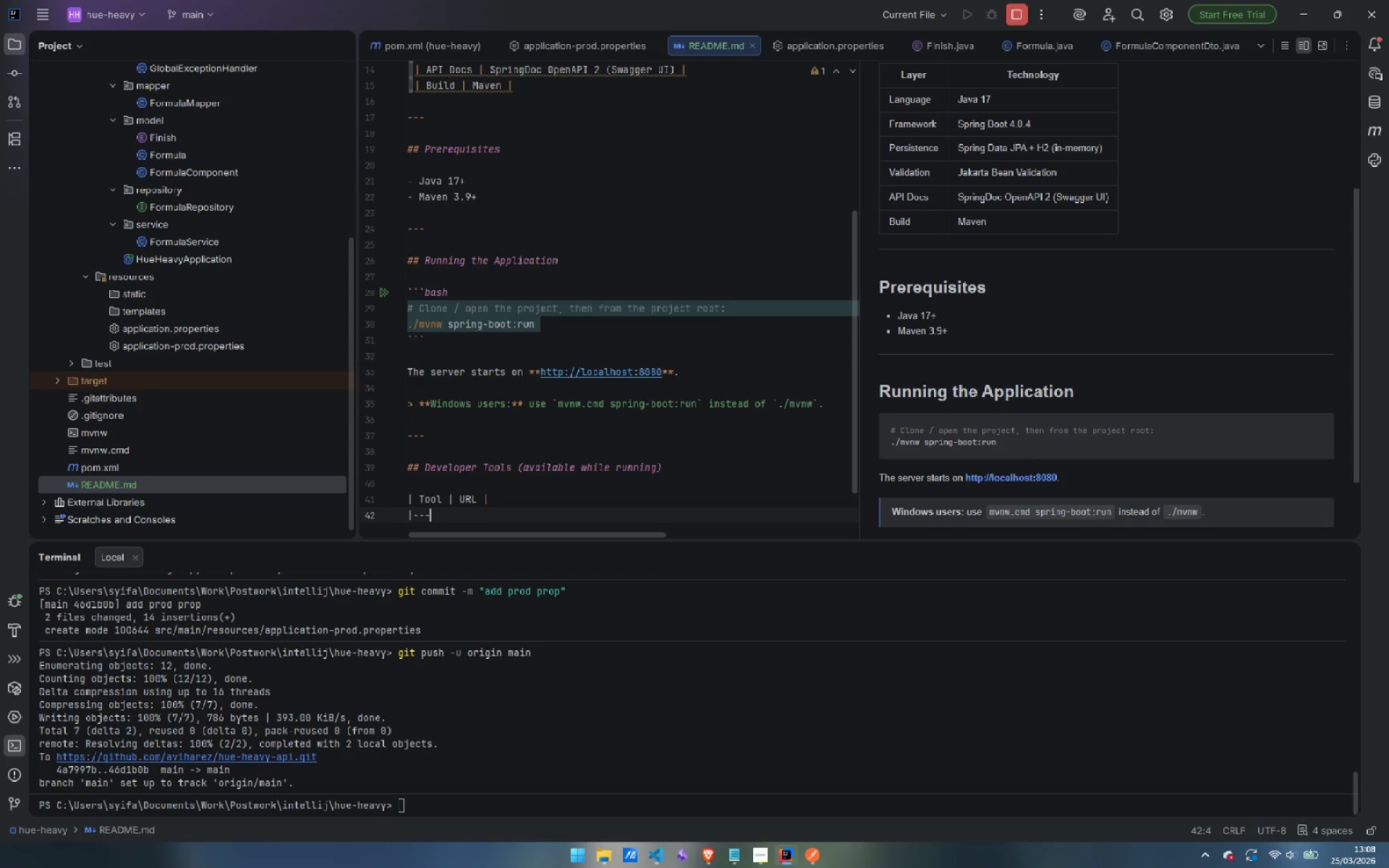 
key(Minus)
 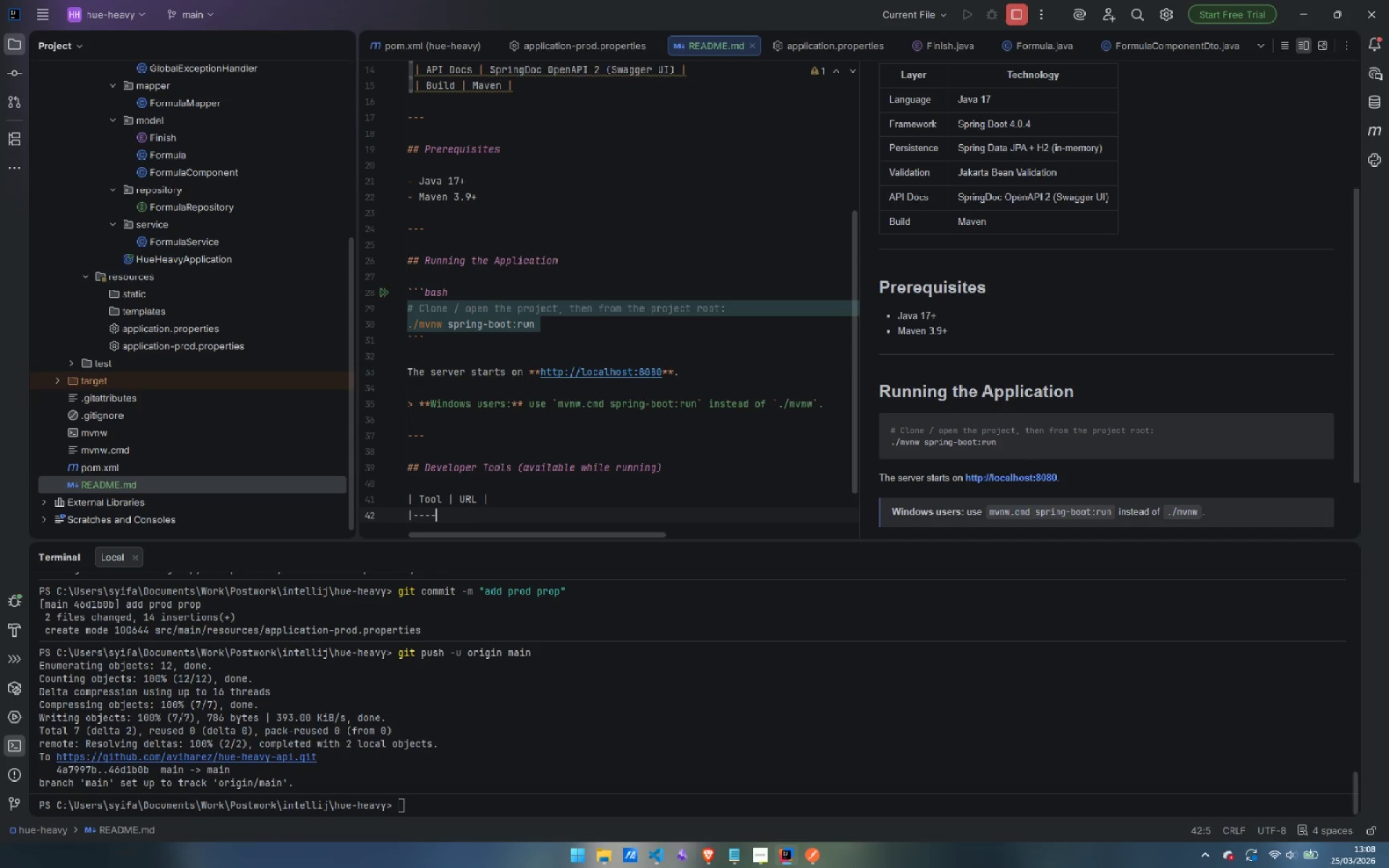 
key(Minus)
 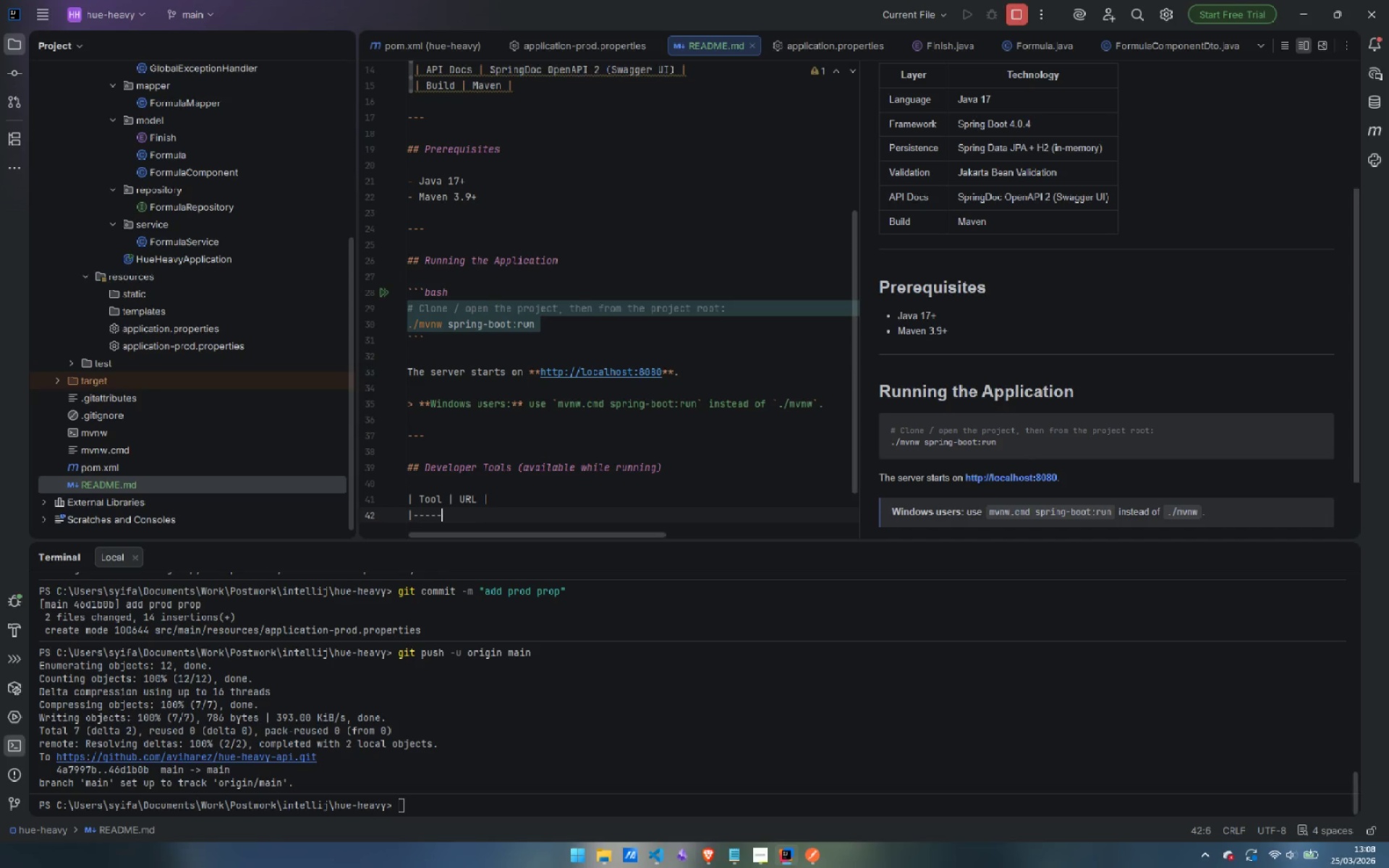 
key(Minus)
 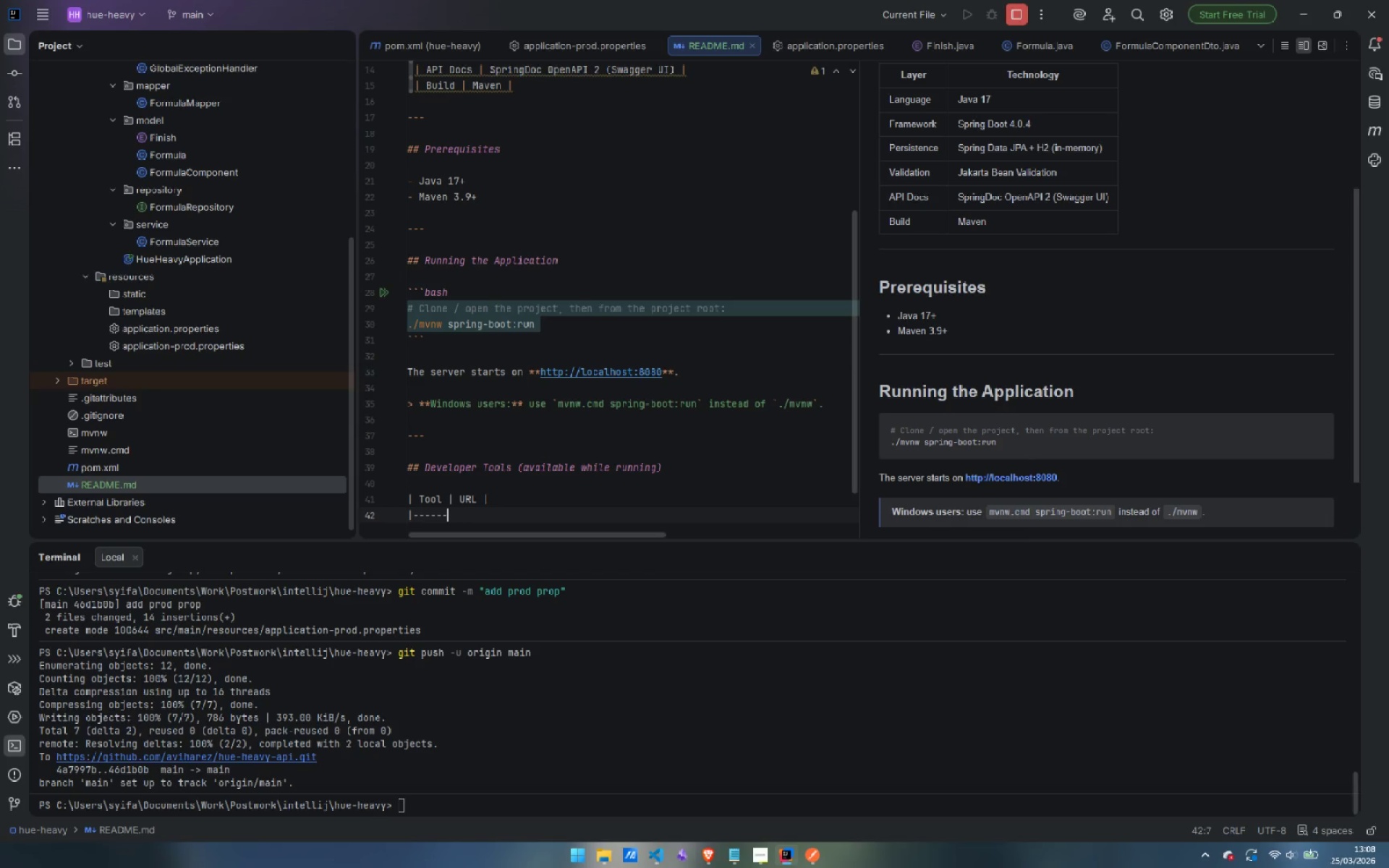 
key(Minus)
 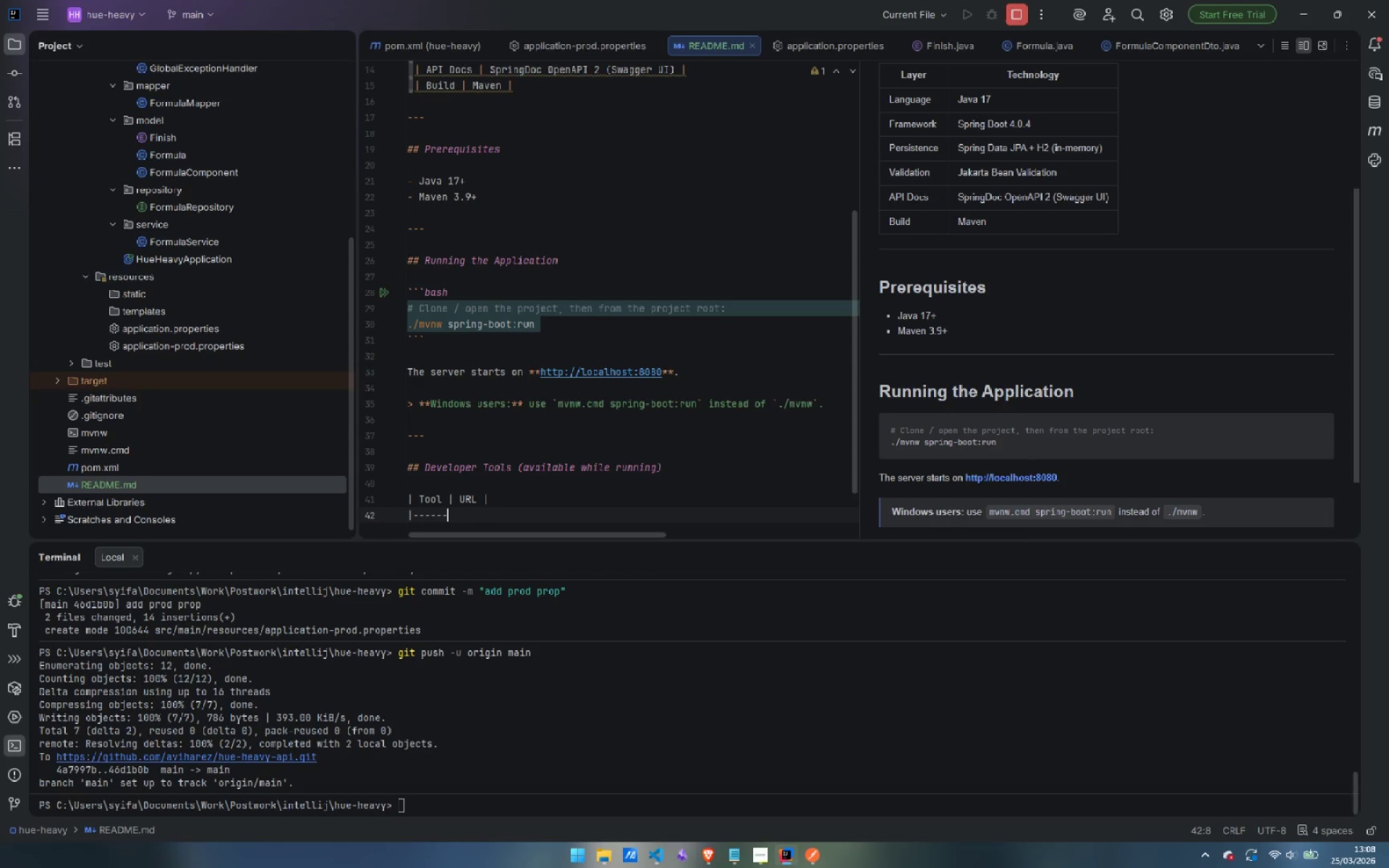 
key(Shift+ShiftLeft)
 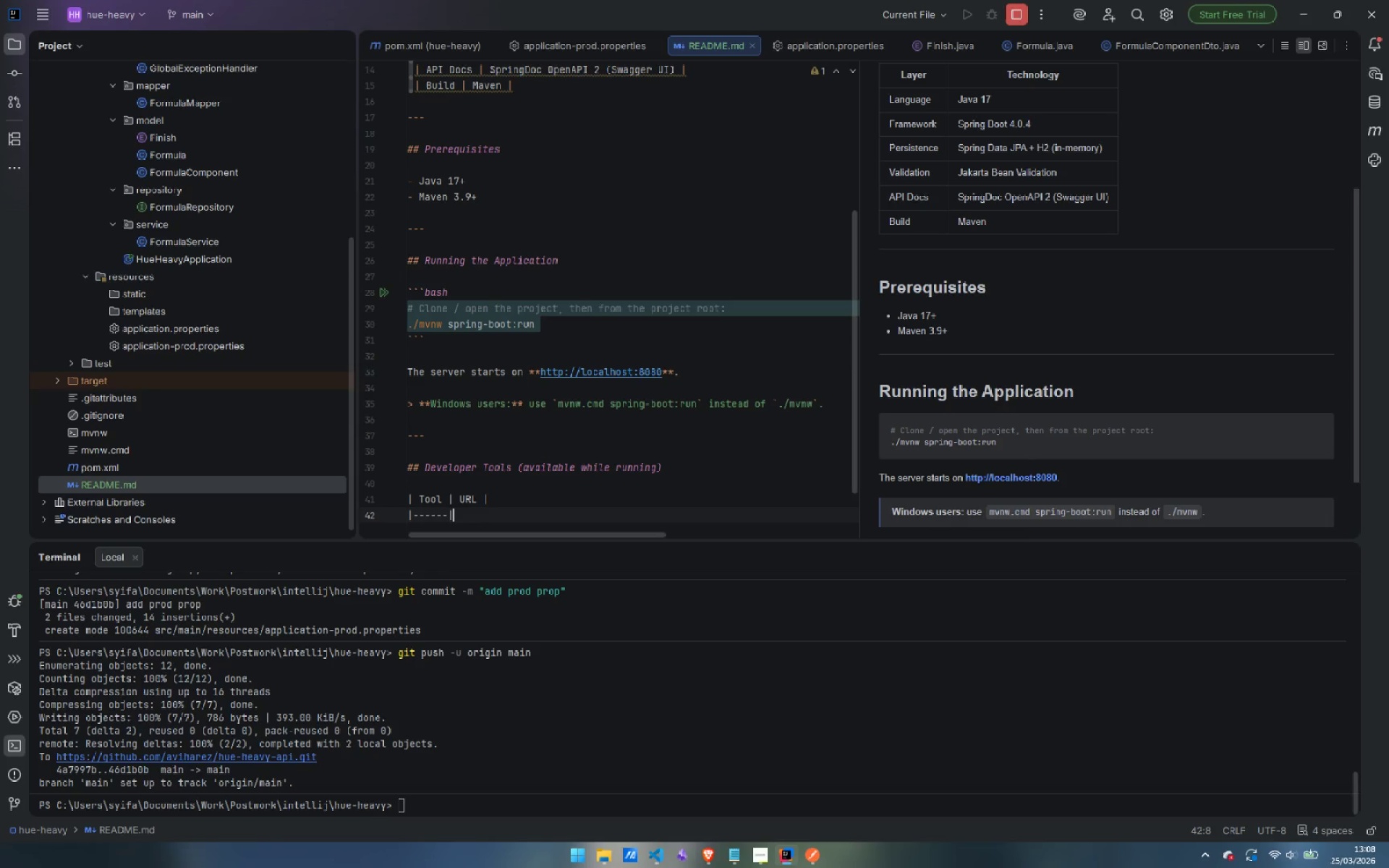 
key(Shift+Backslash)
 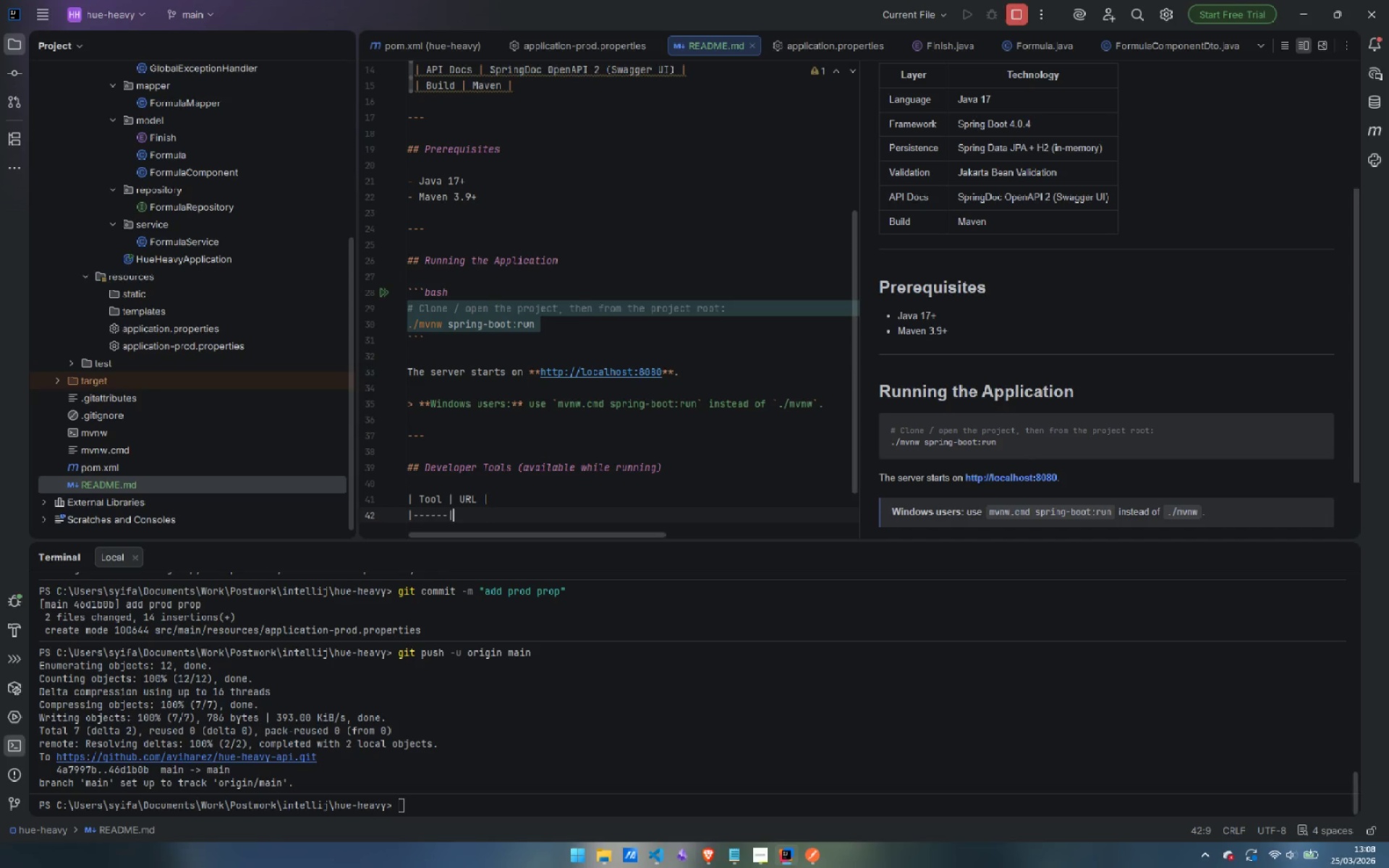 
key(Minus)
 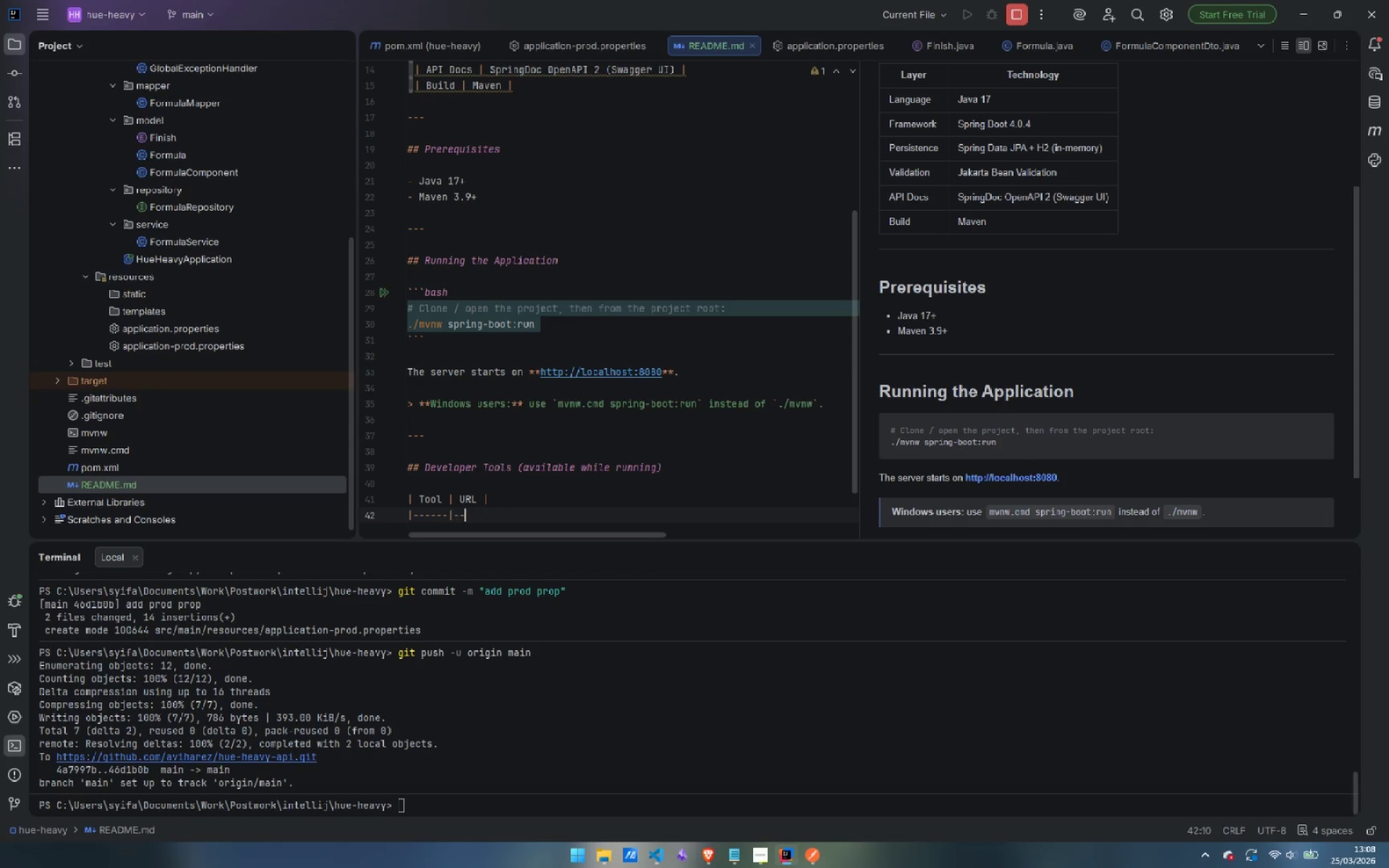 
key(Minus)
 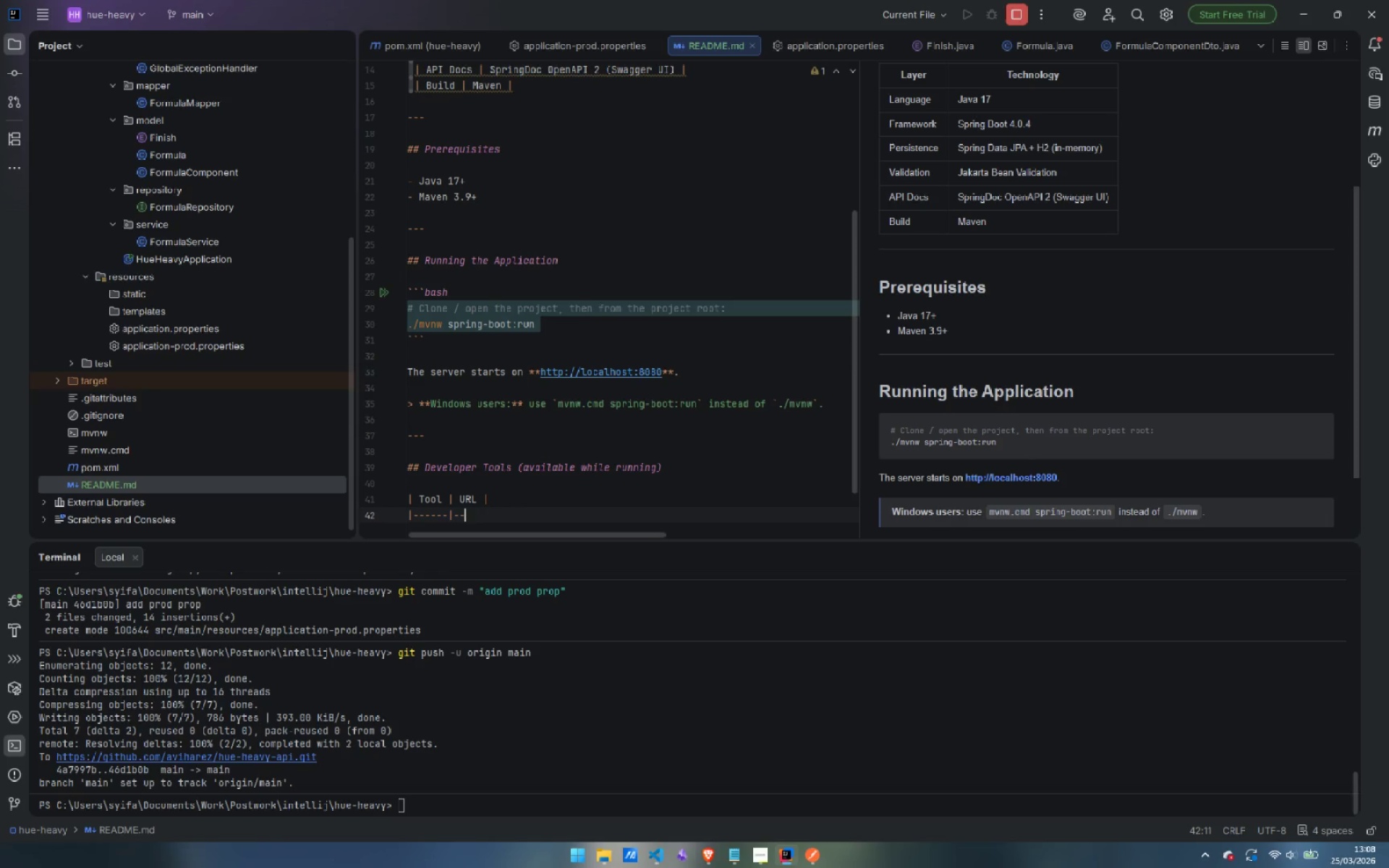 
key(Minus)
 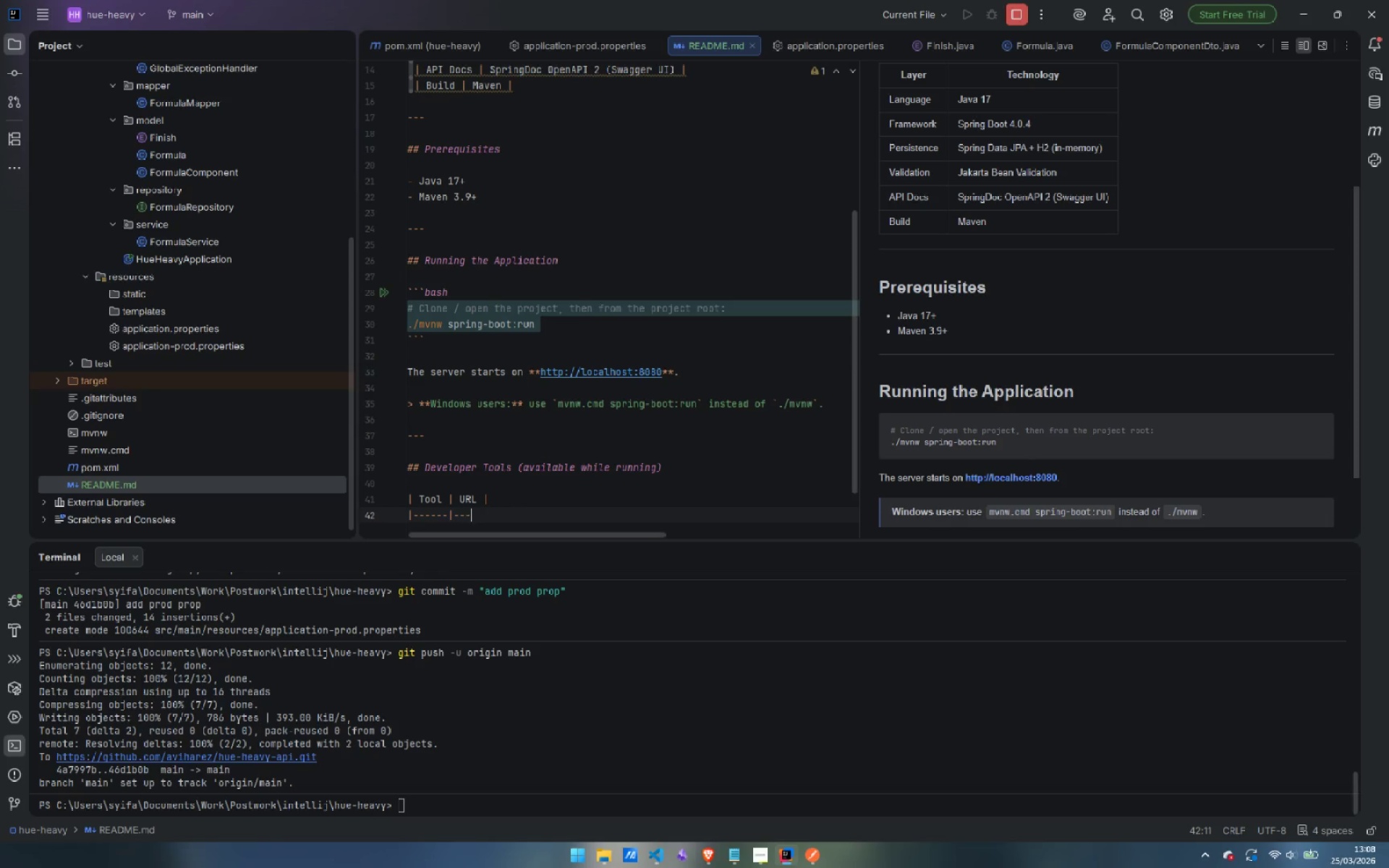 
key(Minus)
 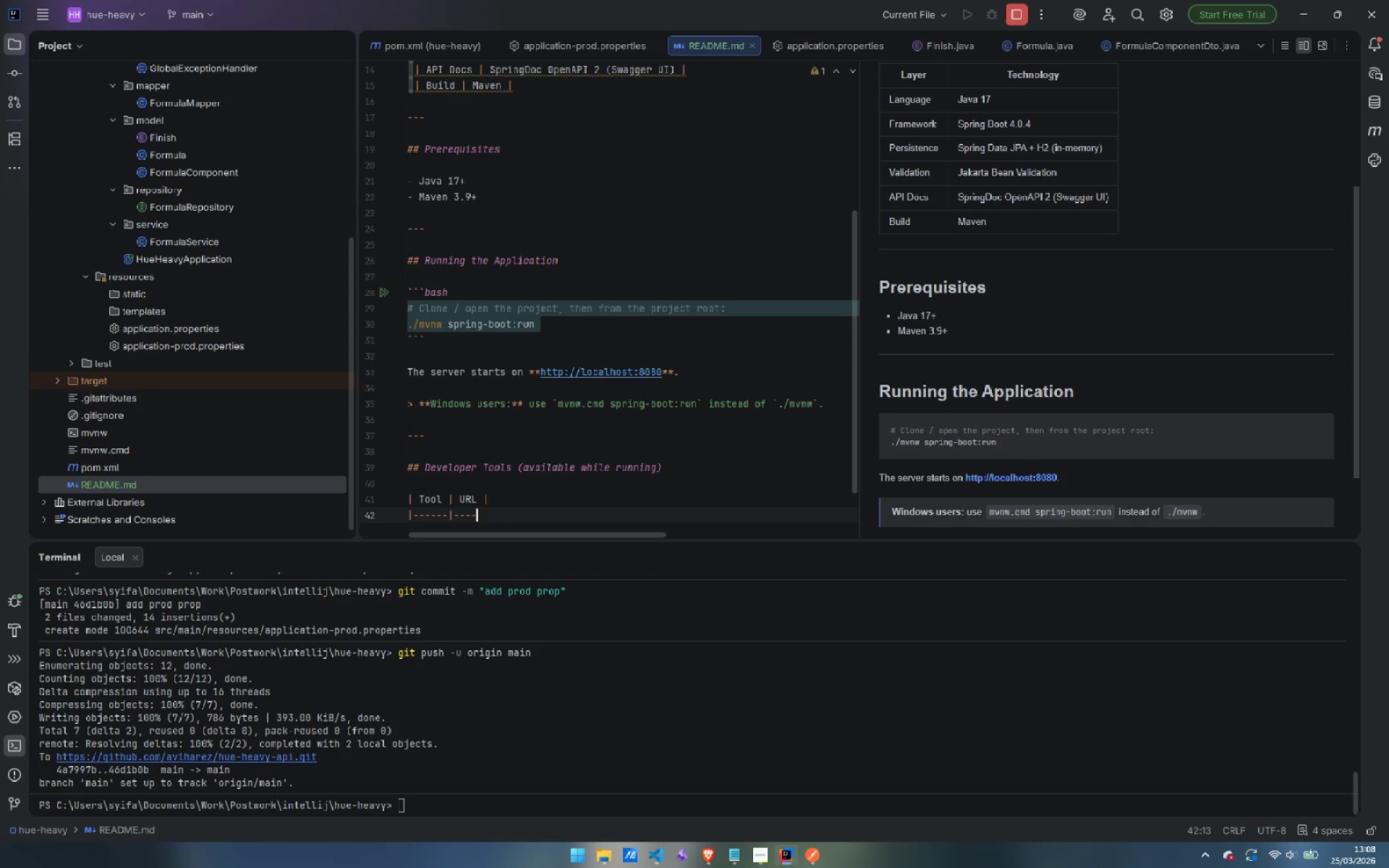 
key(Minus)
 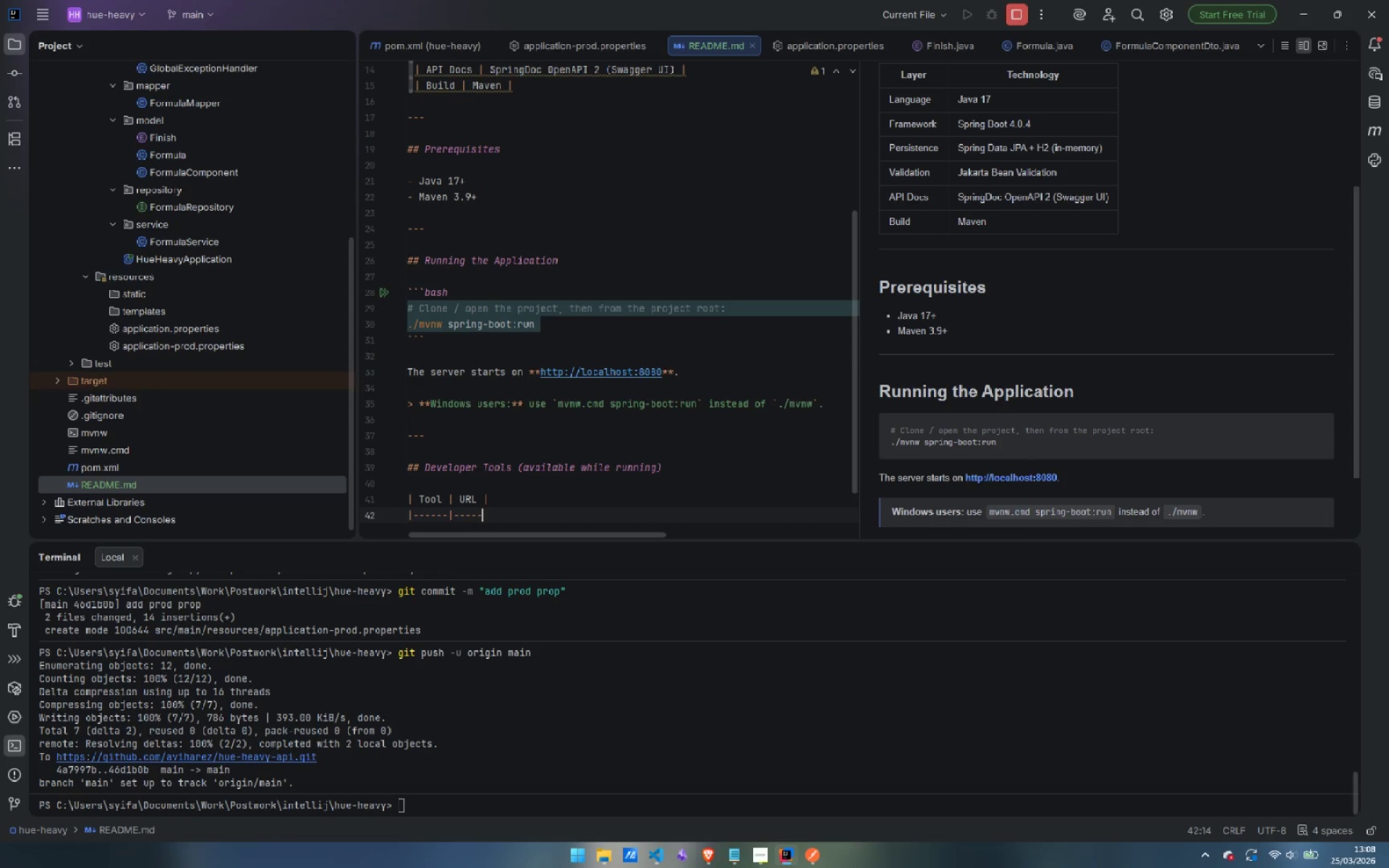 
key(Shift+Backslash)
 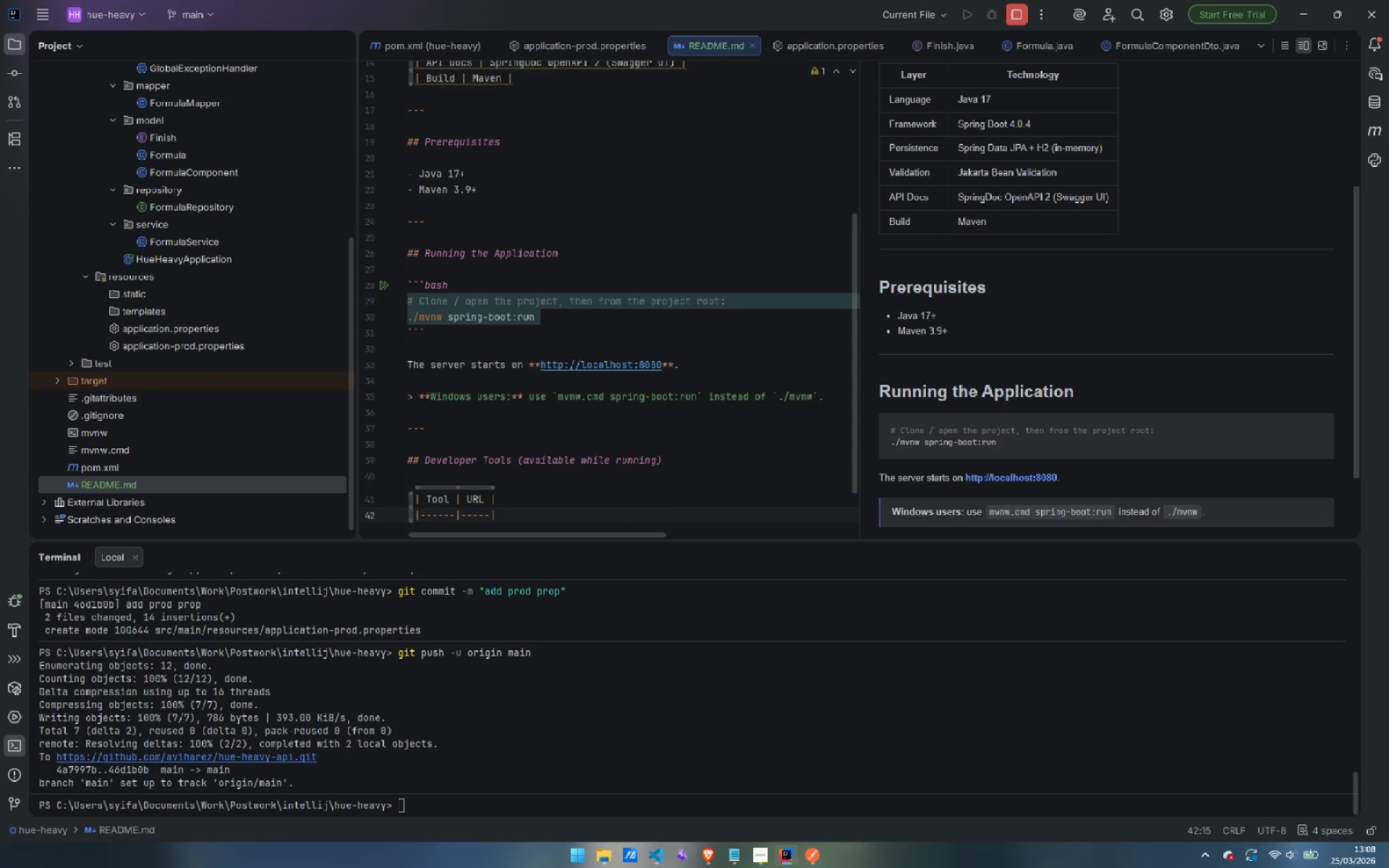 
key(Enter)
 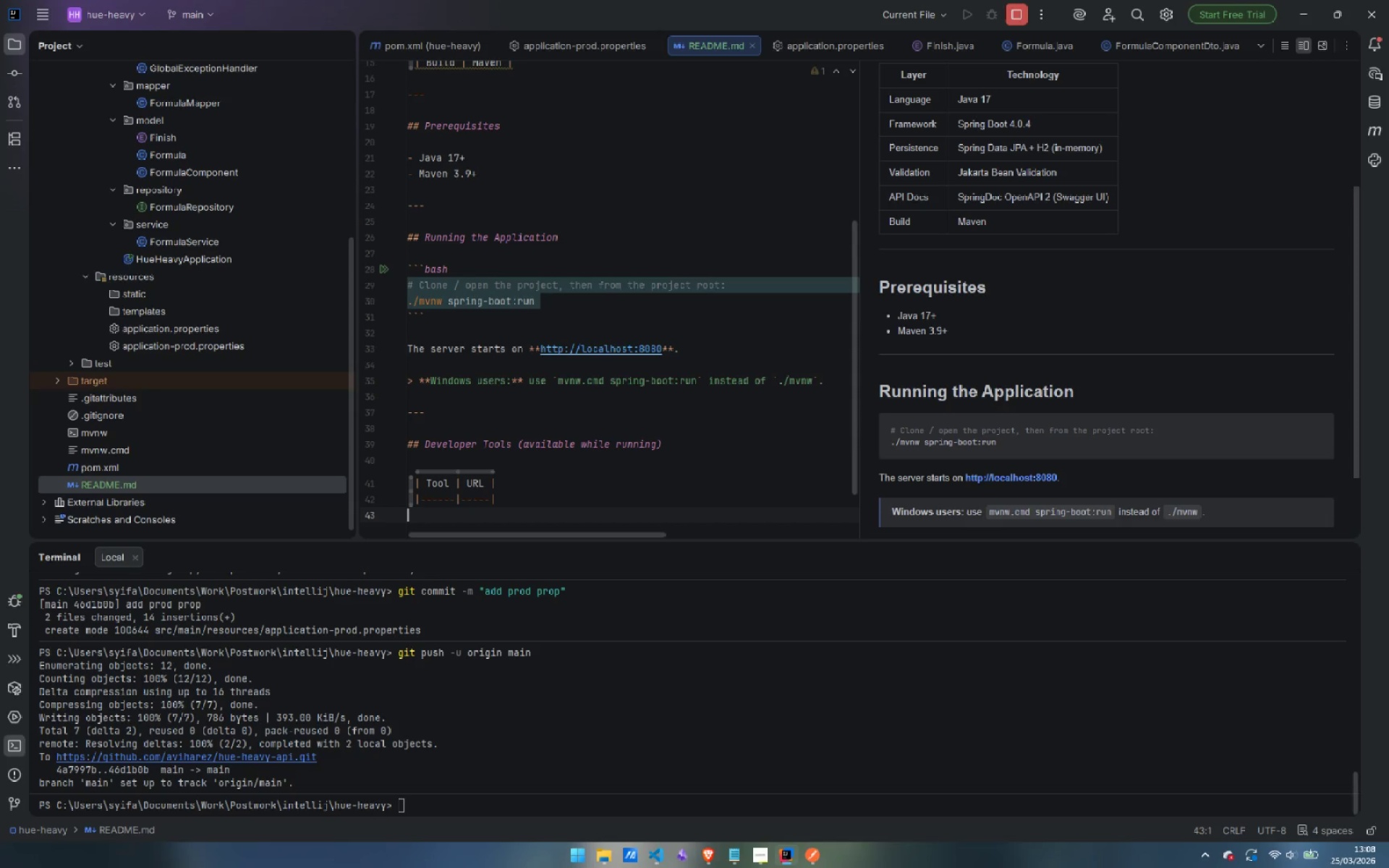 
type(| Swagger UI | http://localhost:8080/swagger-ui.html |)
 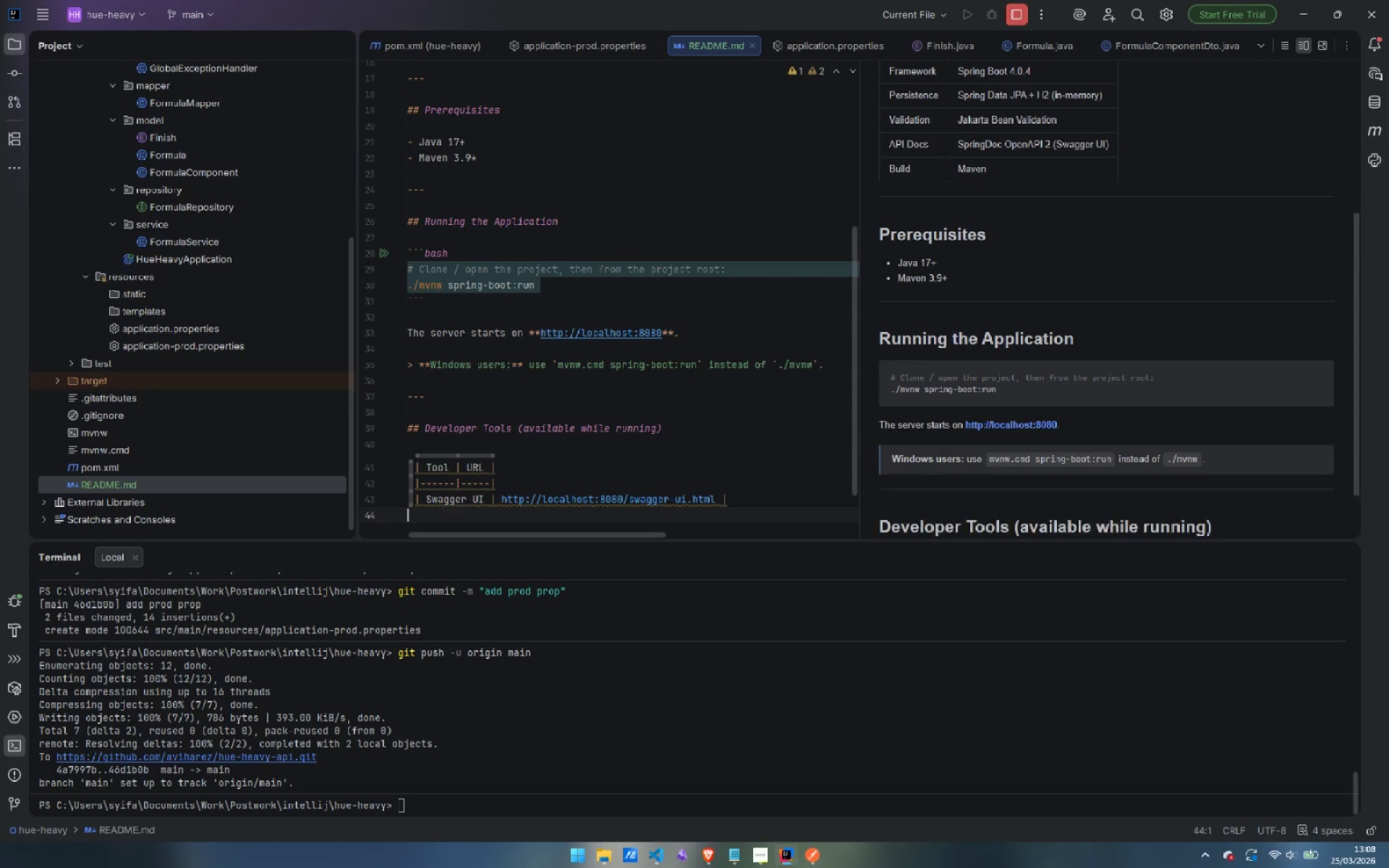 
 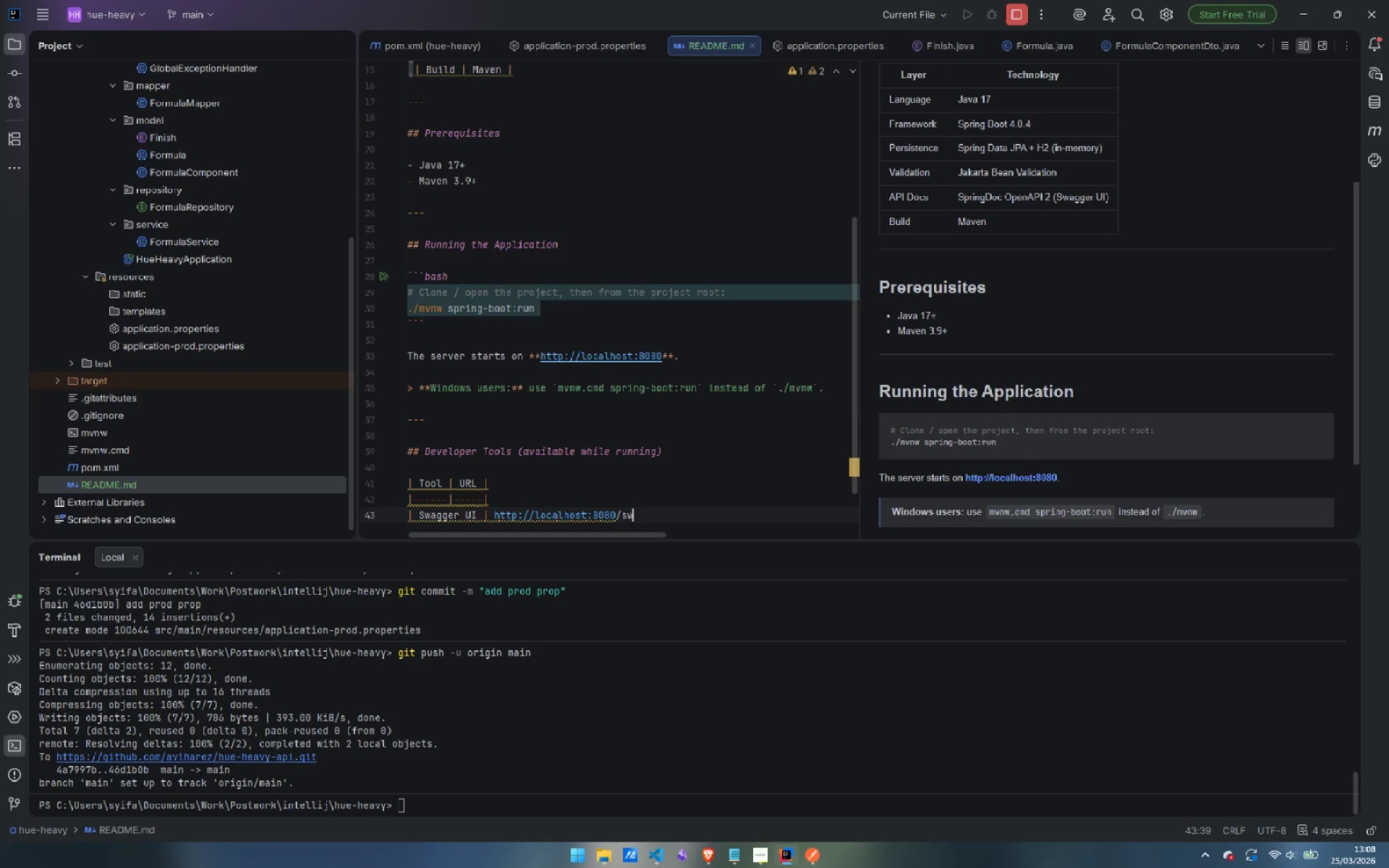 
key(Enter)
 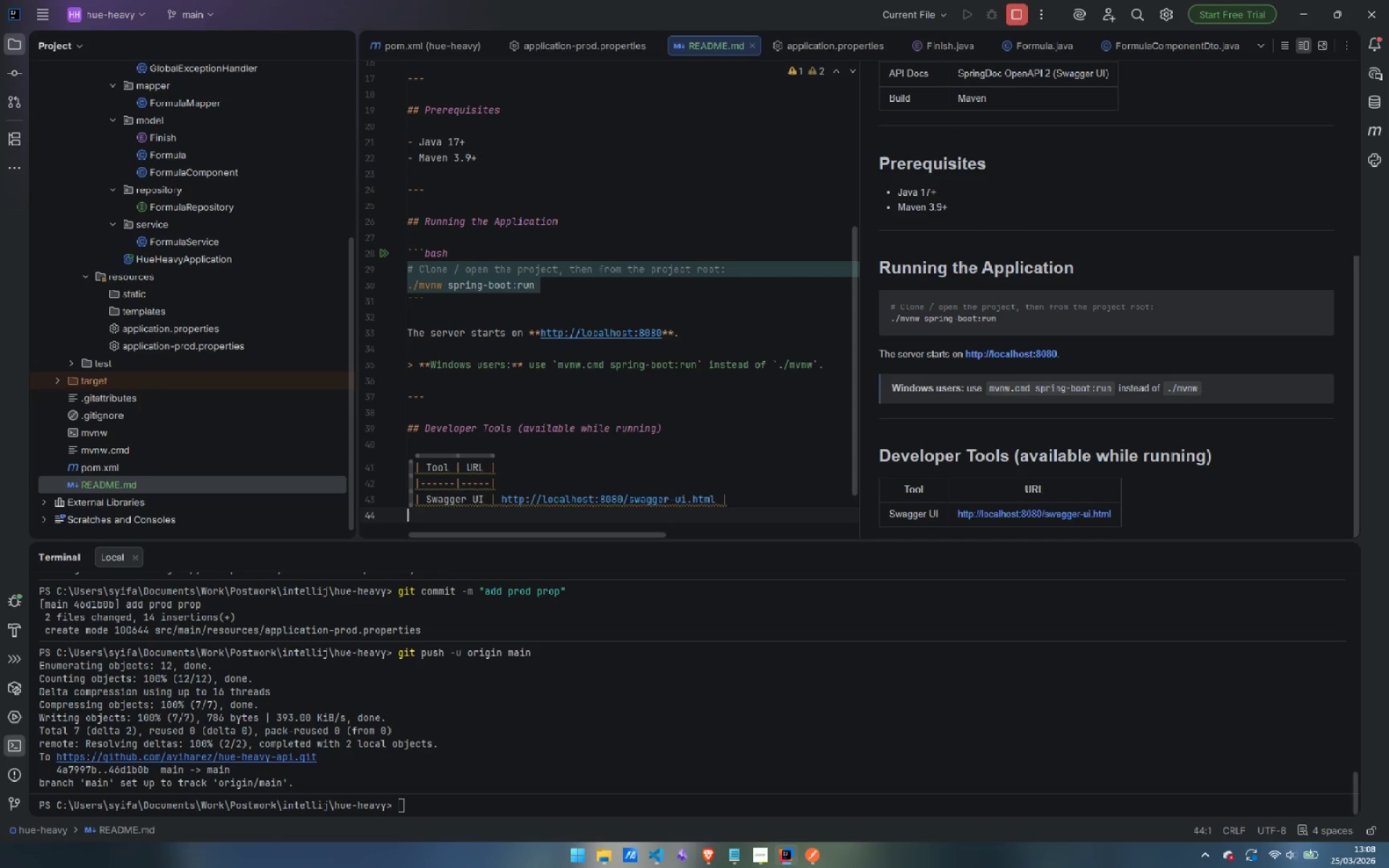 
type(| OpenAPI JSON | https)
key(Backspace)
type(://localhost:8080/api-docs |)
 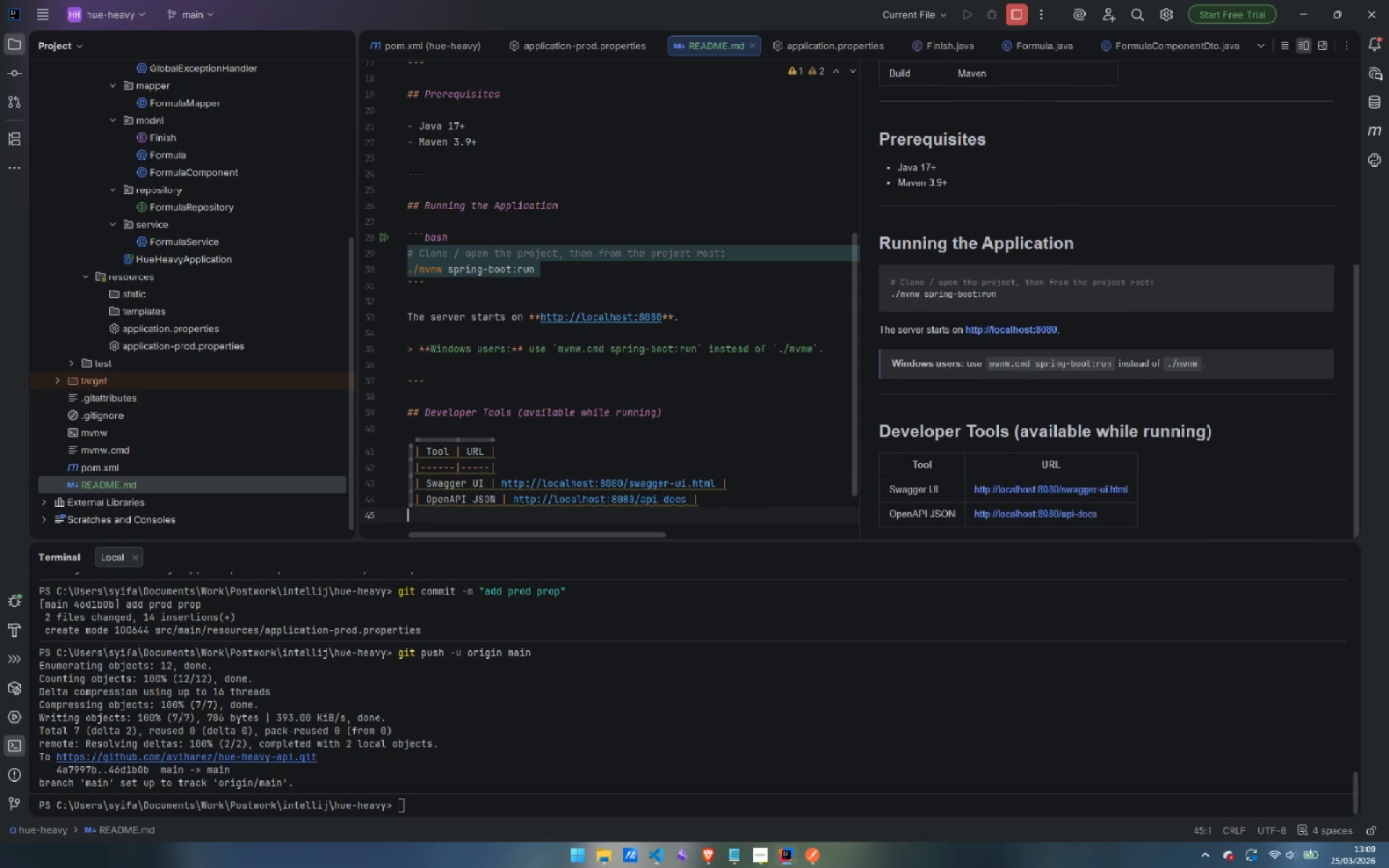 
 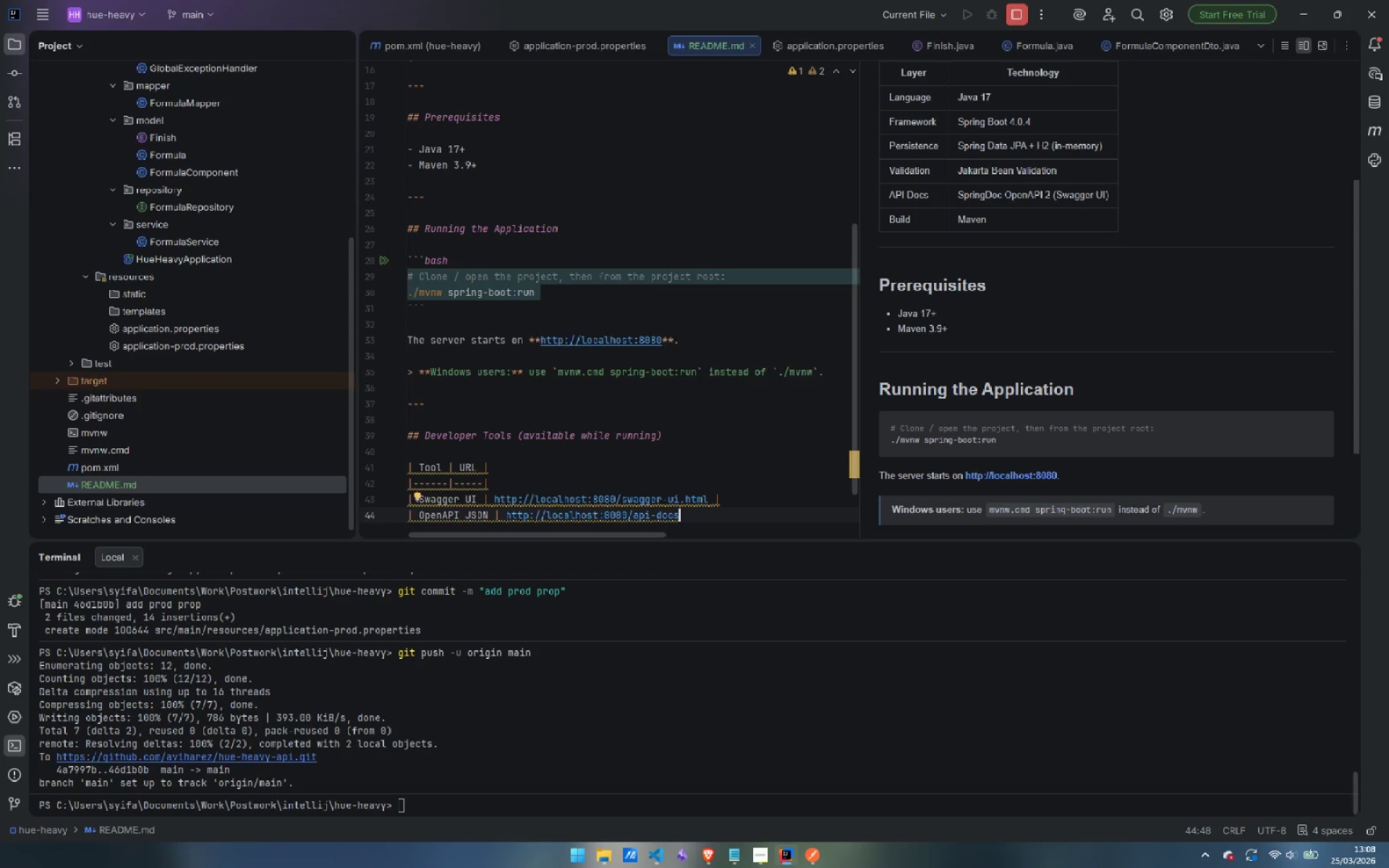 
key(Enter)
 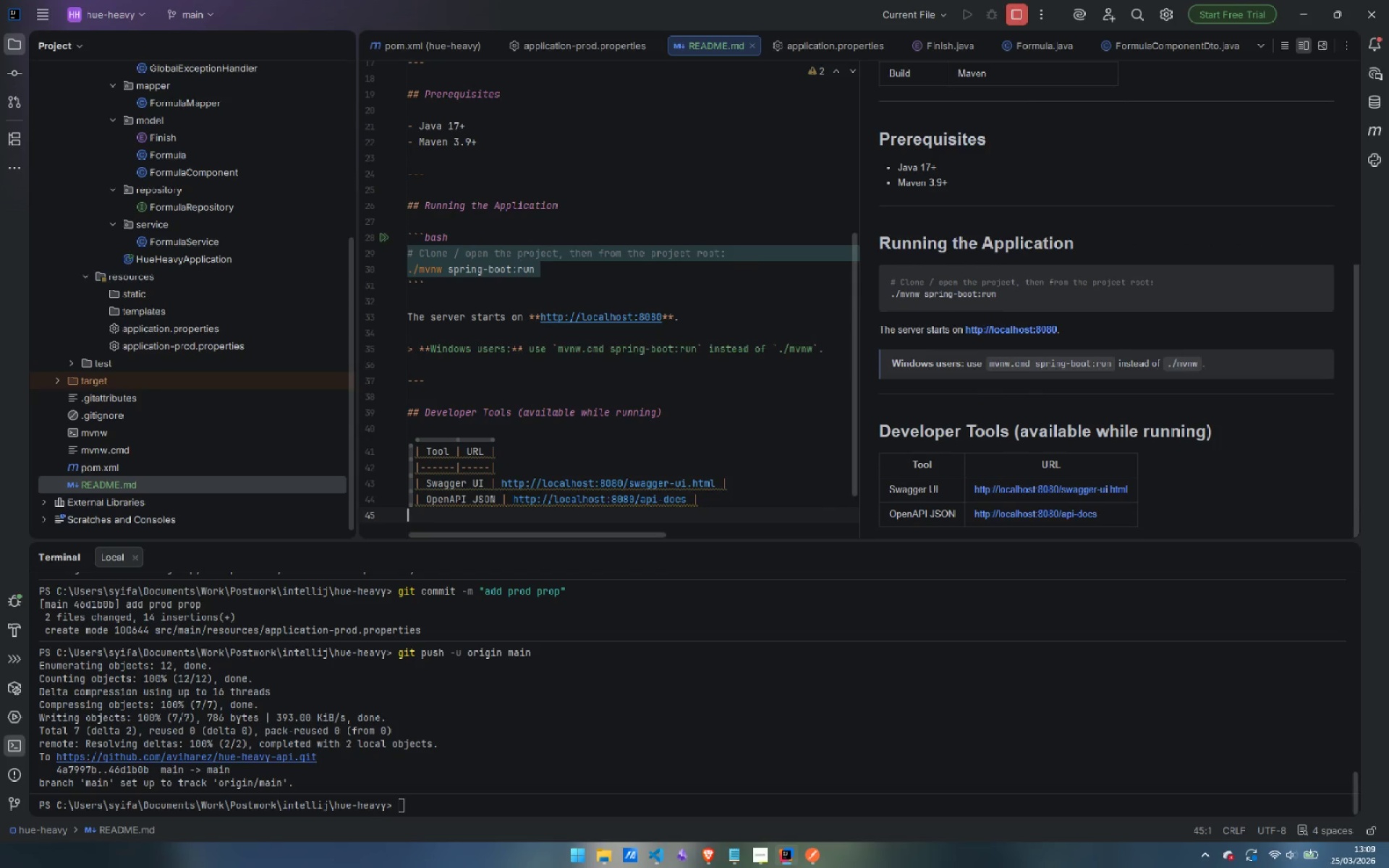 
type(| H2 COnolse)
 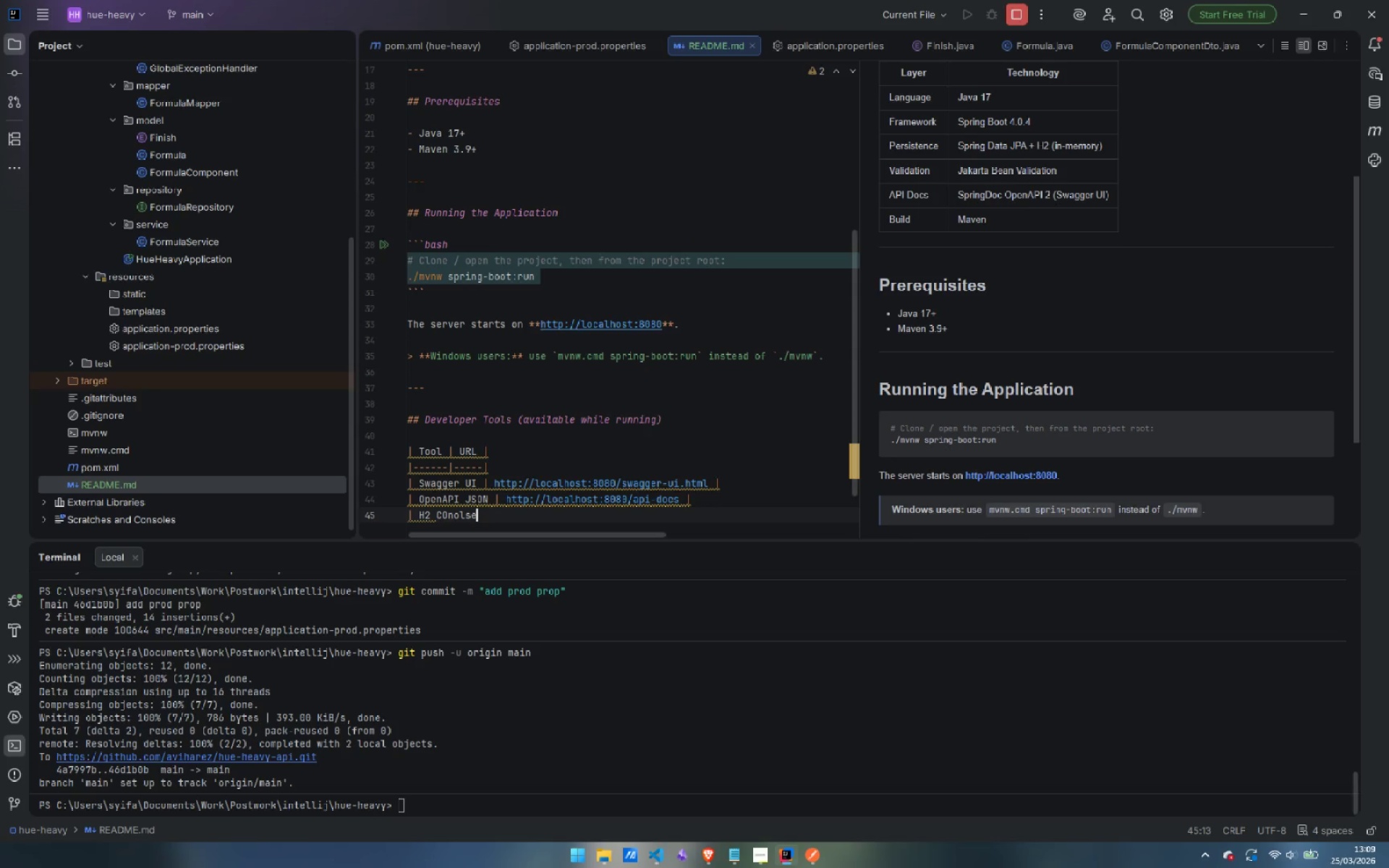 
key(Control+ControlLeft)
 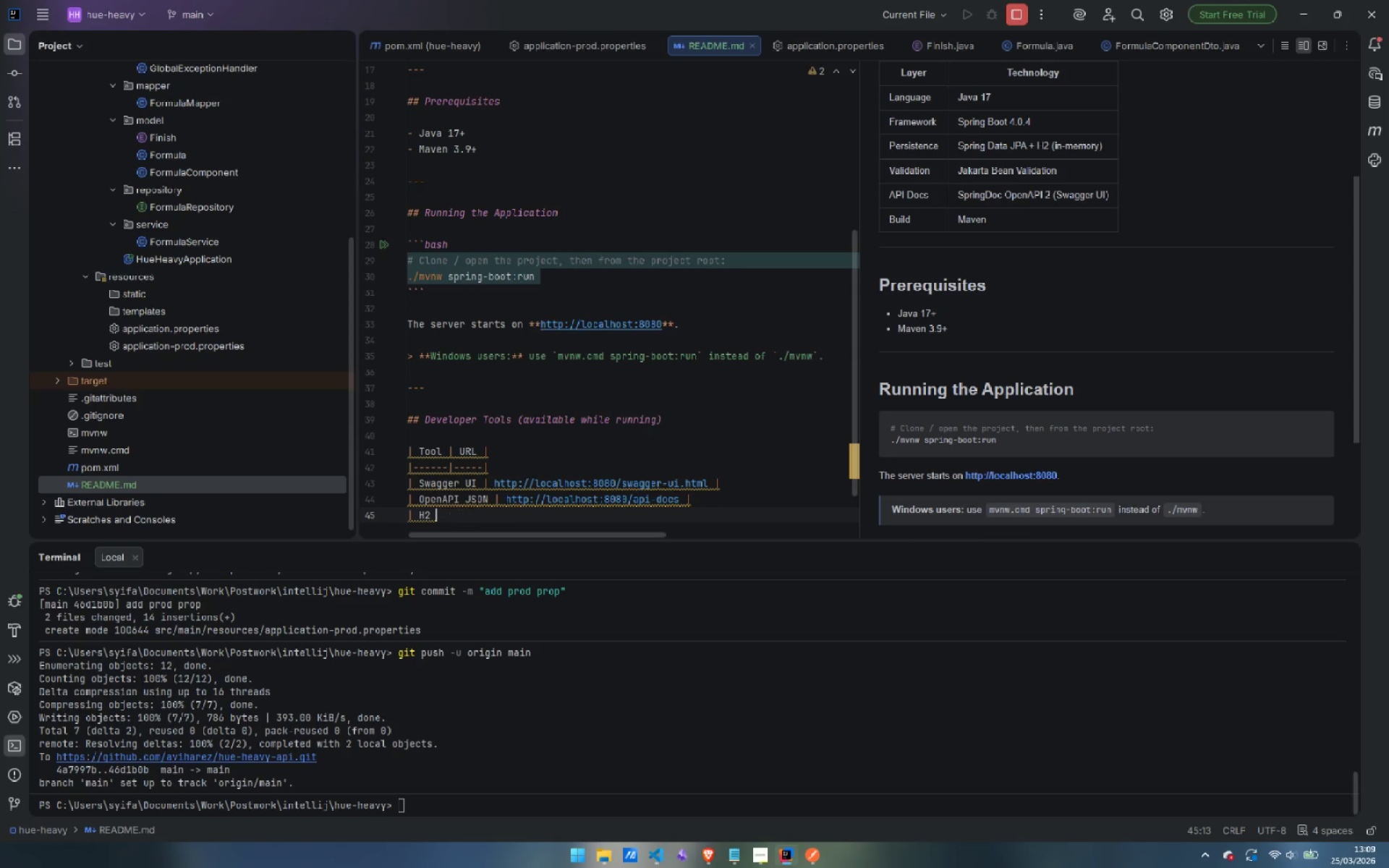 
key(Control+Backspace)
 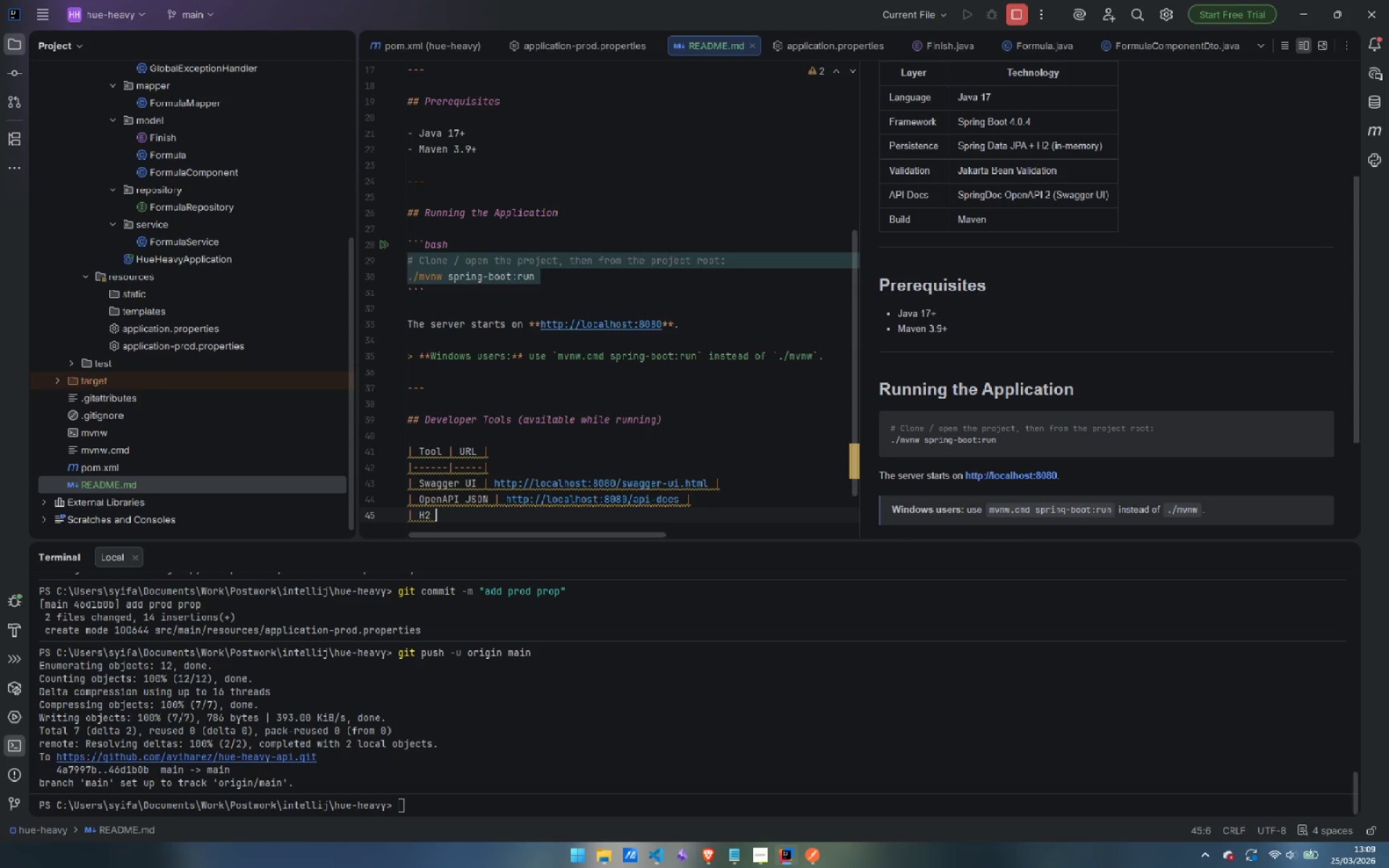 
type(Console | http://localhost)
key(Backspace)
key(Backspace)
key(Backspace)
type(ost:8080/h2-console |)
 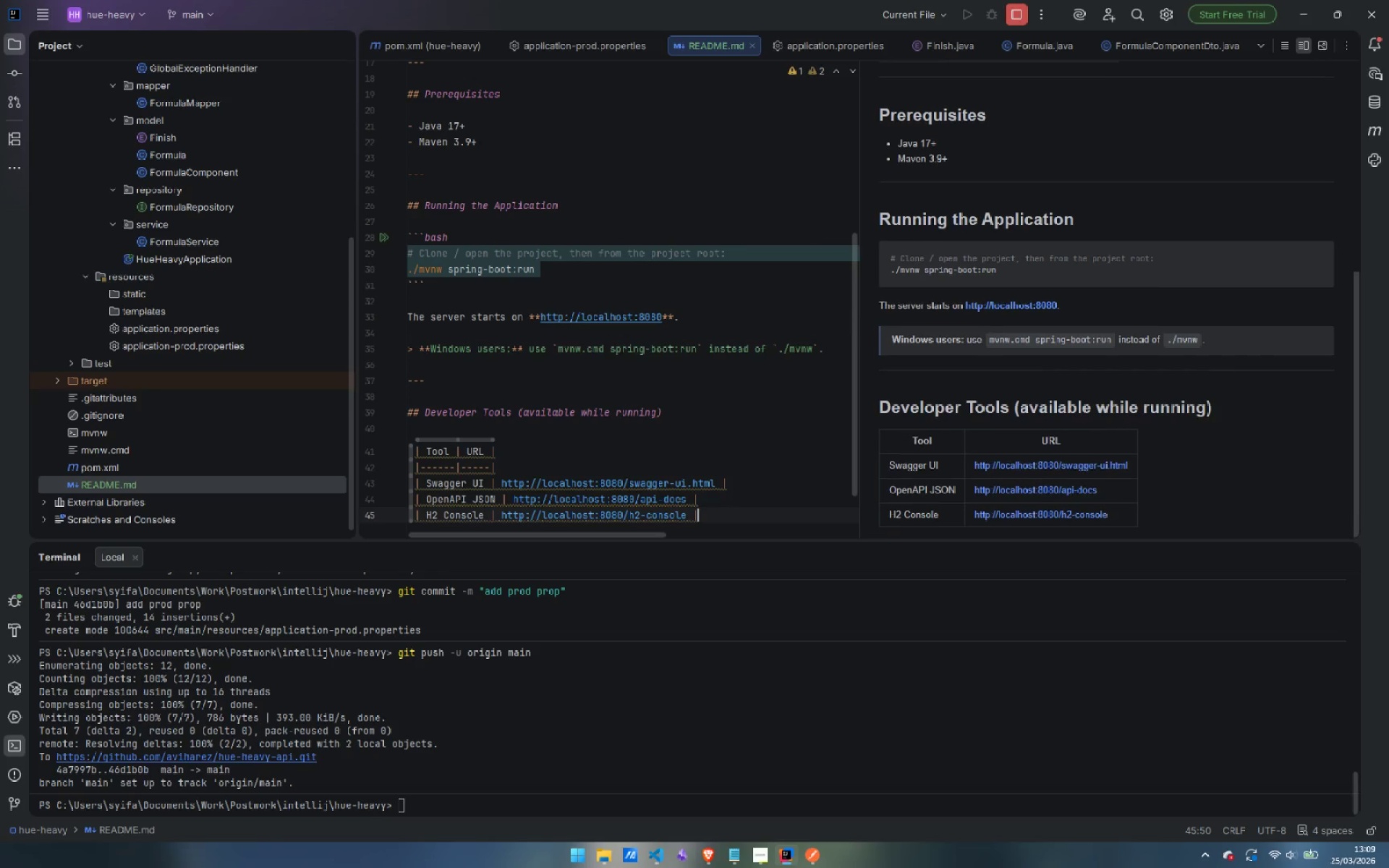 
key(Enter)
 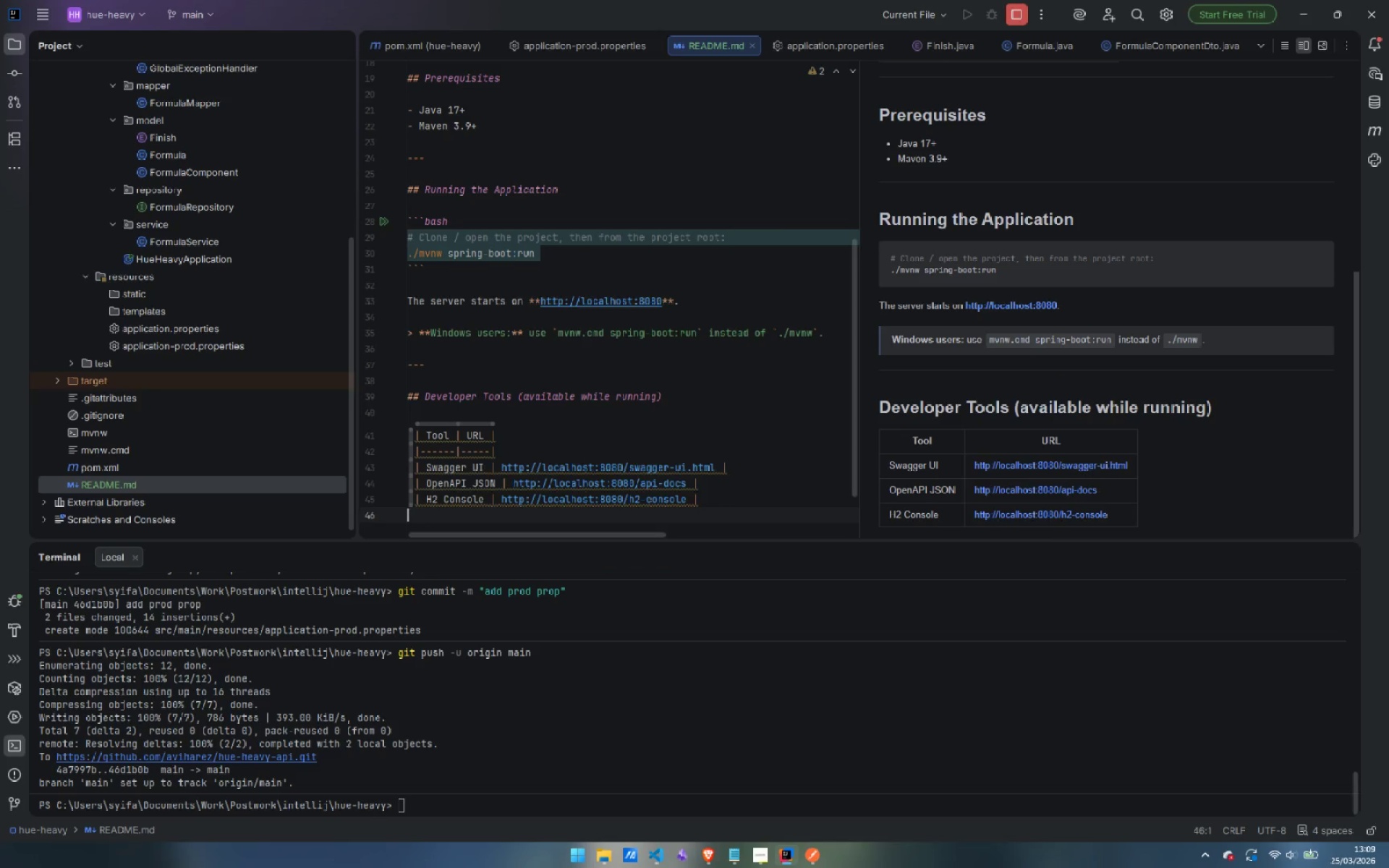 
key(Enter)
 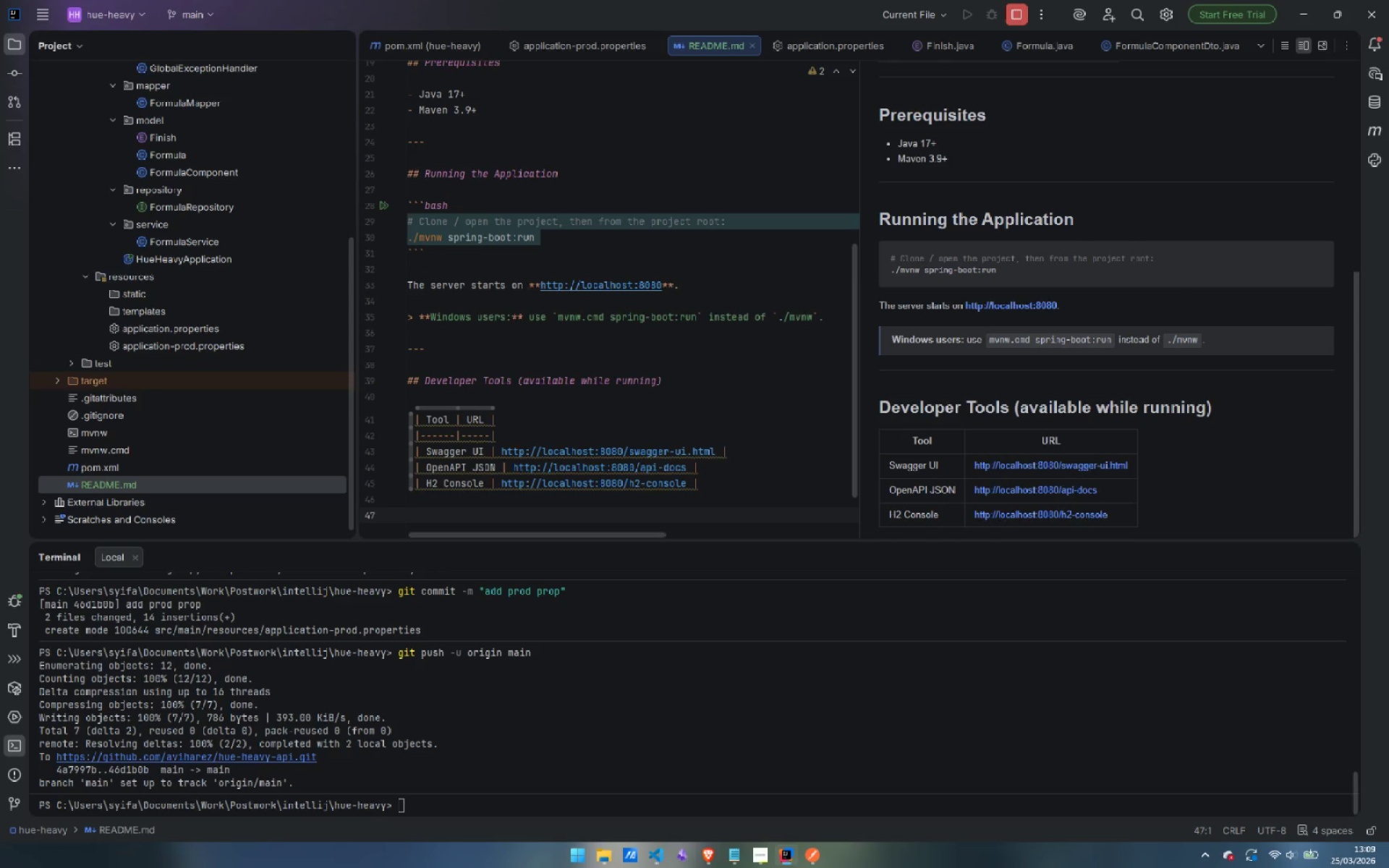 
type(**H@ Console credentials )
key(Backspace)
type(:**)
 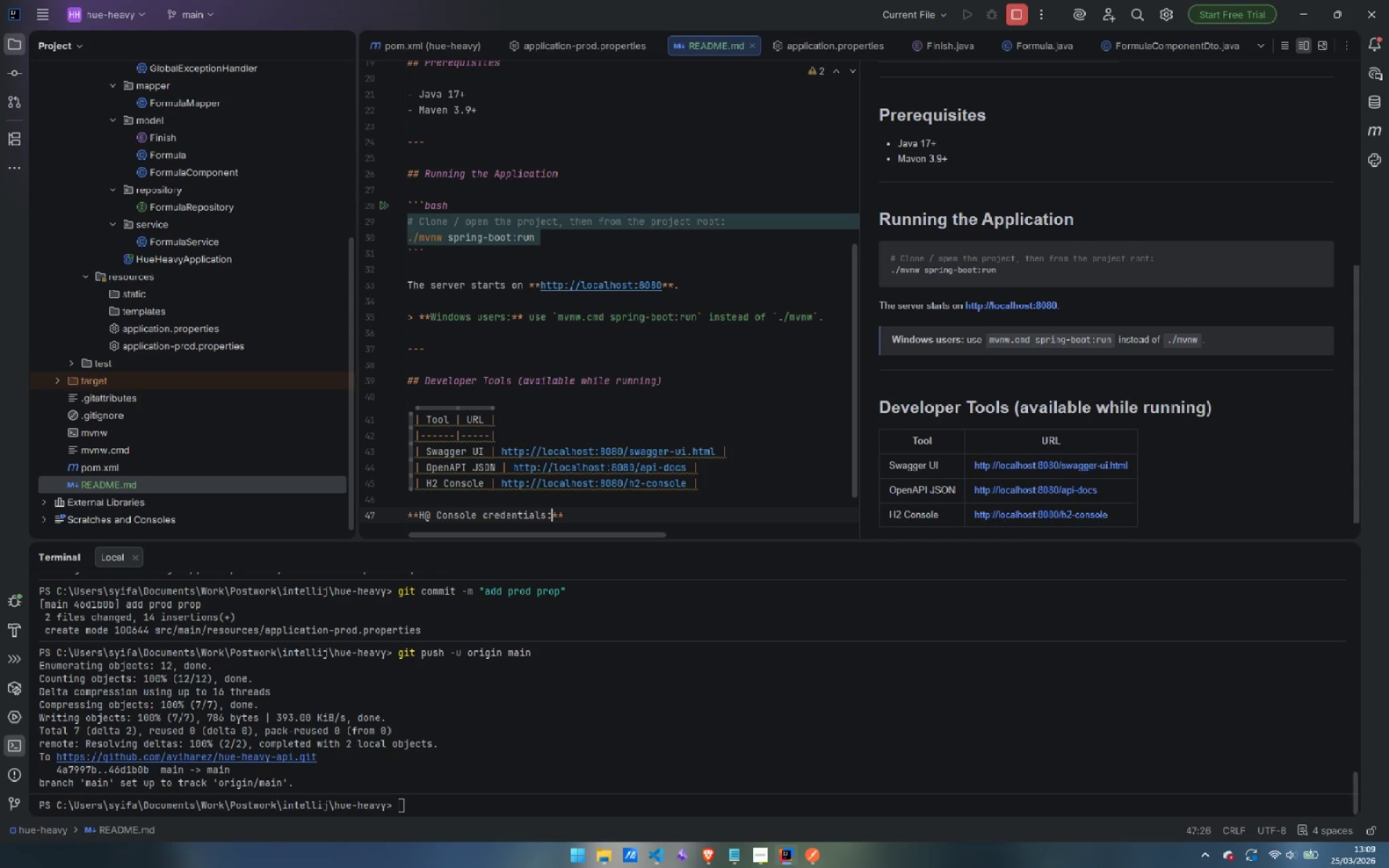 
key(Control+ArrowLeft)
 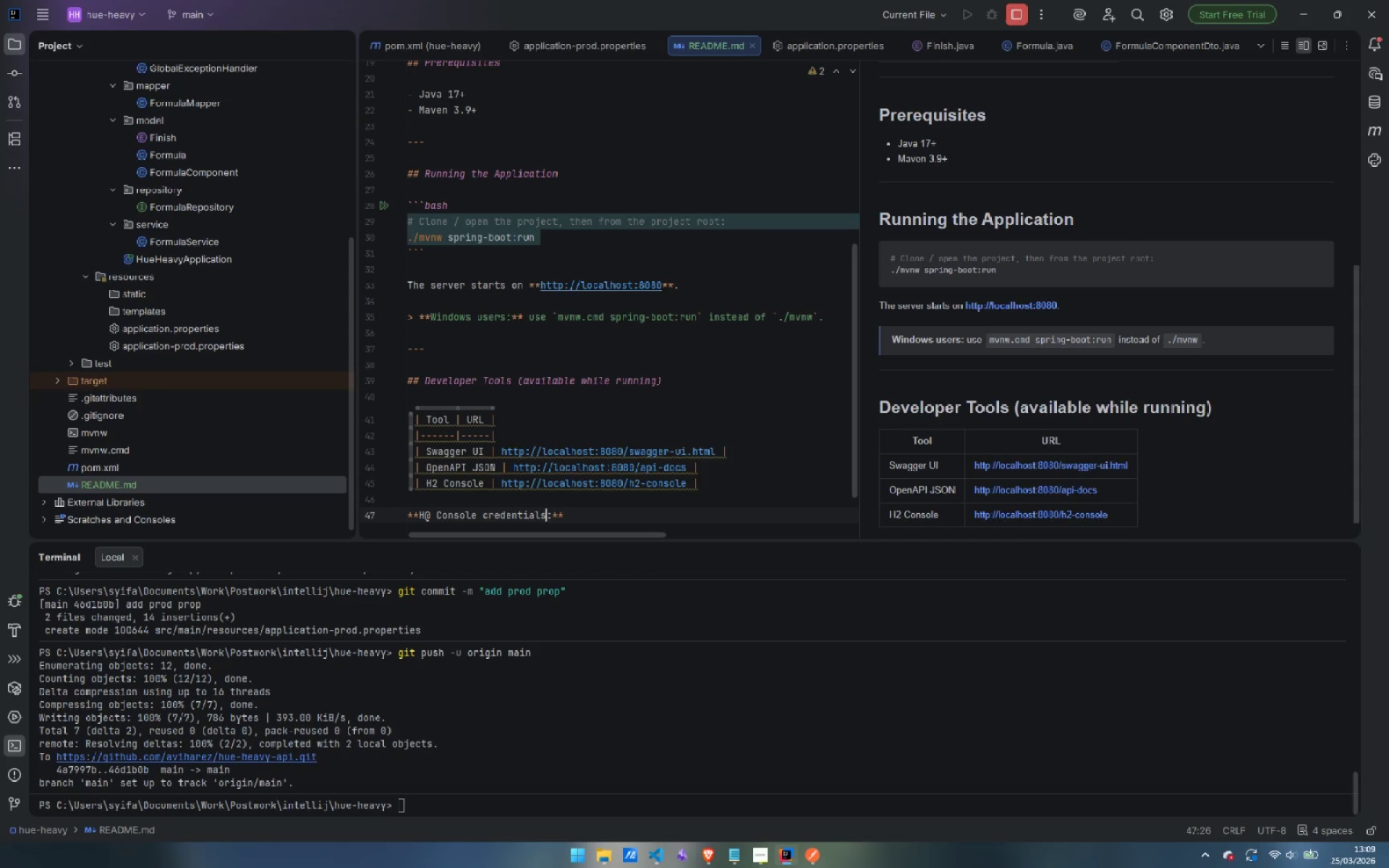 
key(Control+ArrowLeft)
 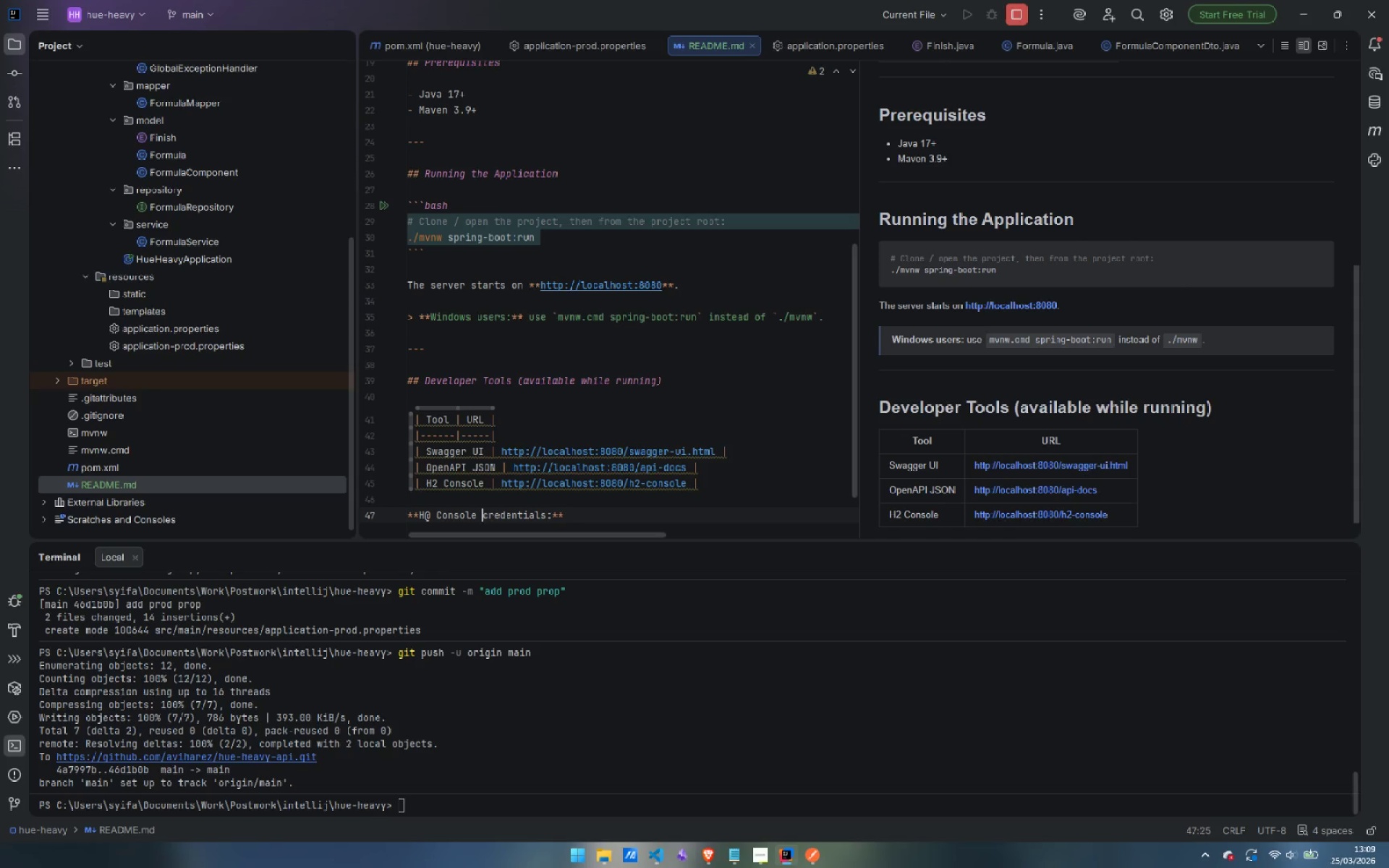 
key(Control+ArrowLeft)
 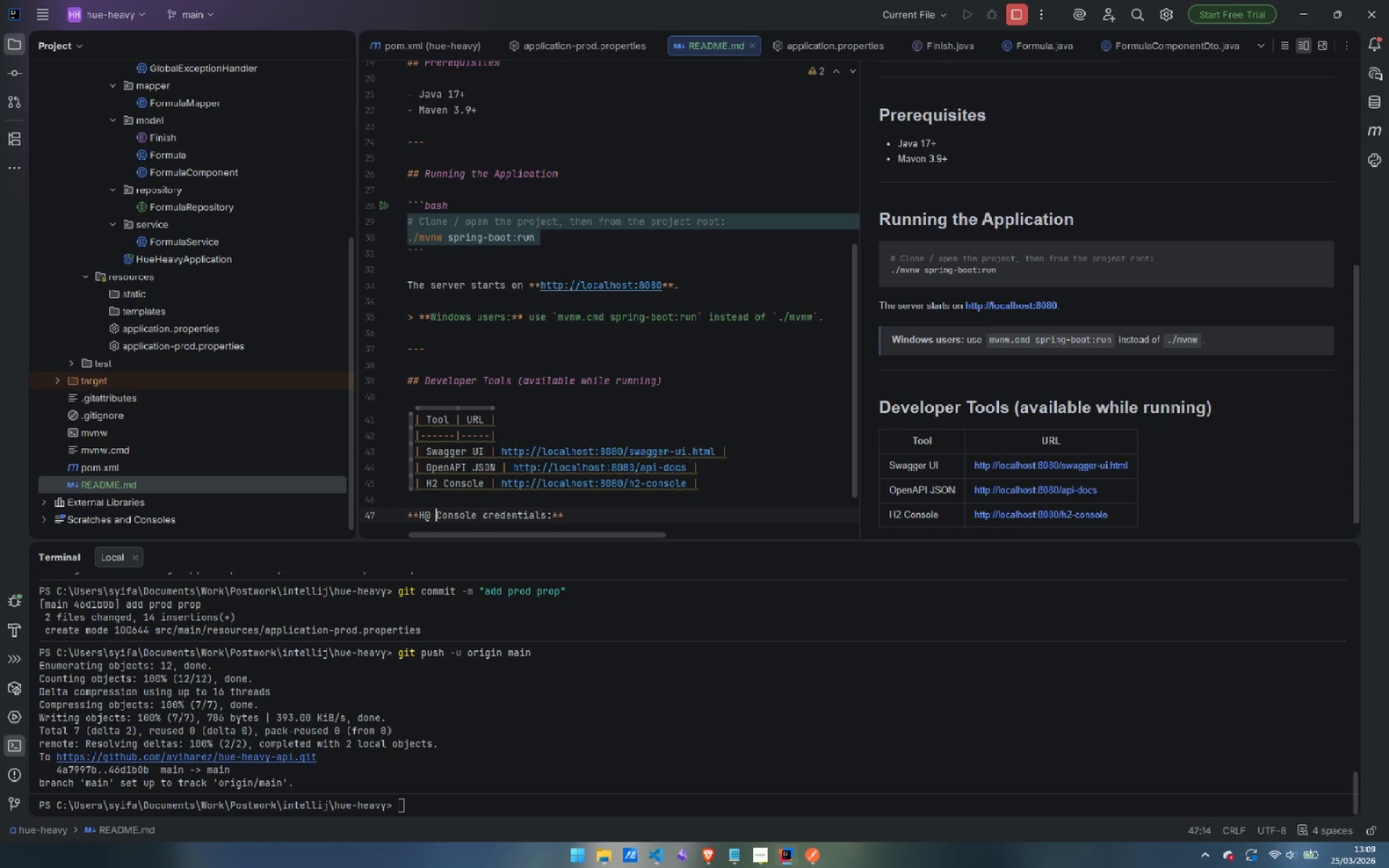 
key(Control+ArrowLeft)
 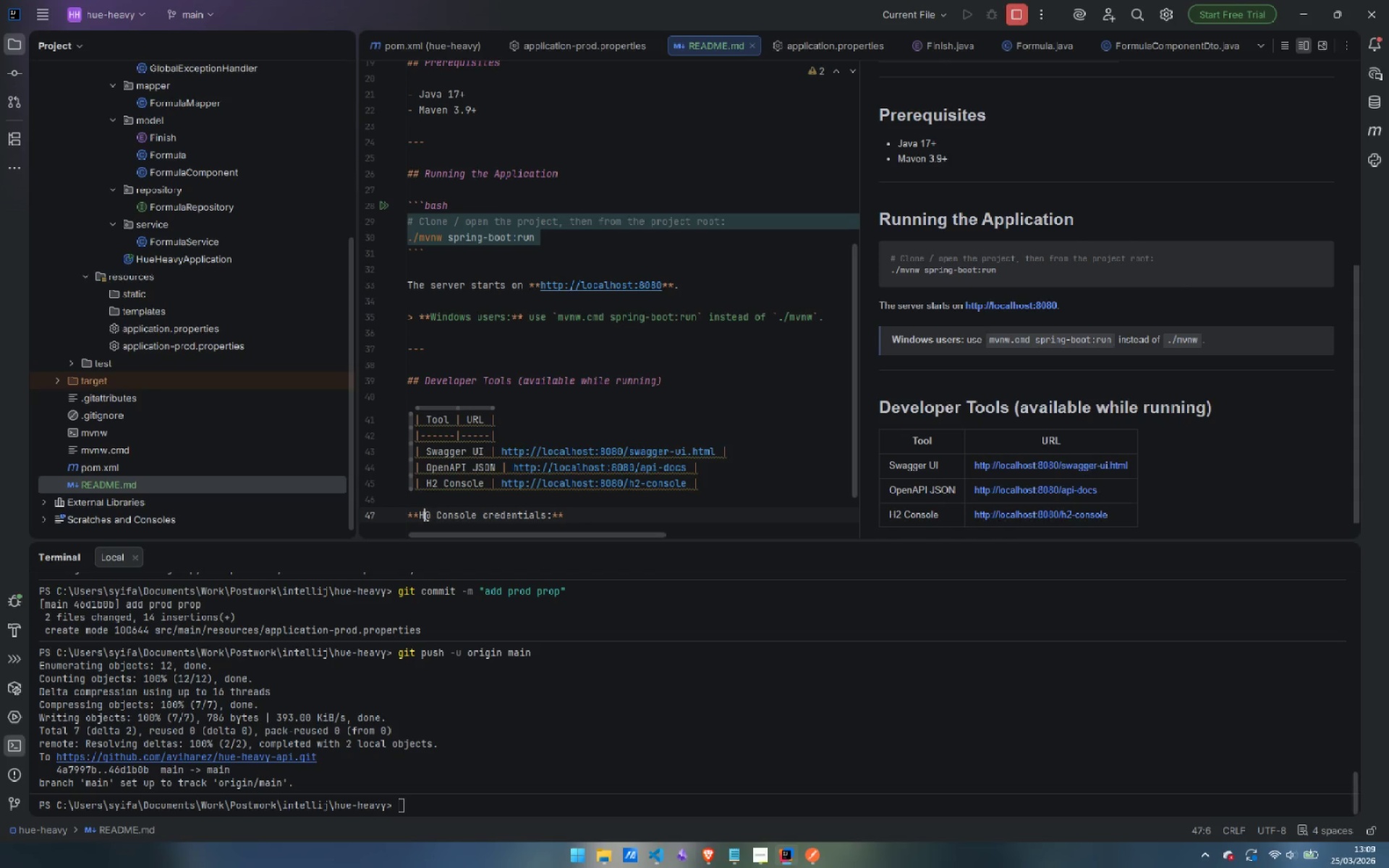 
key(Control+ArrowLeft)
 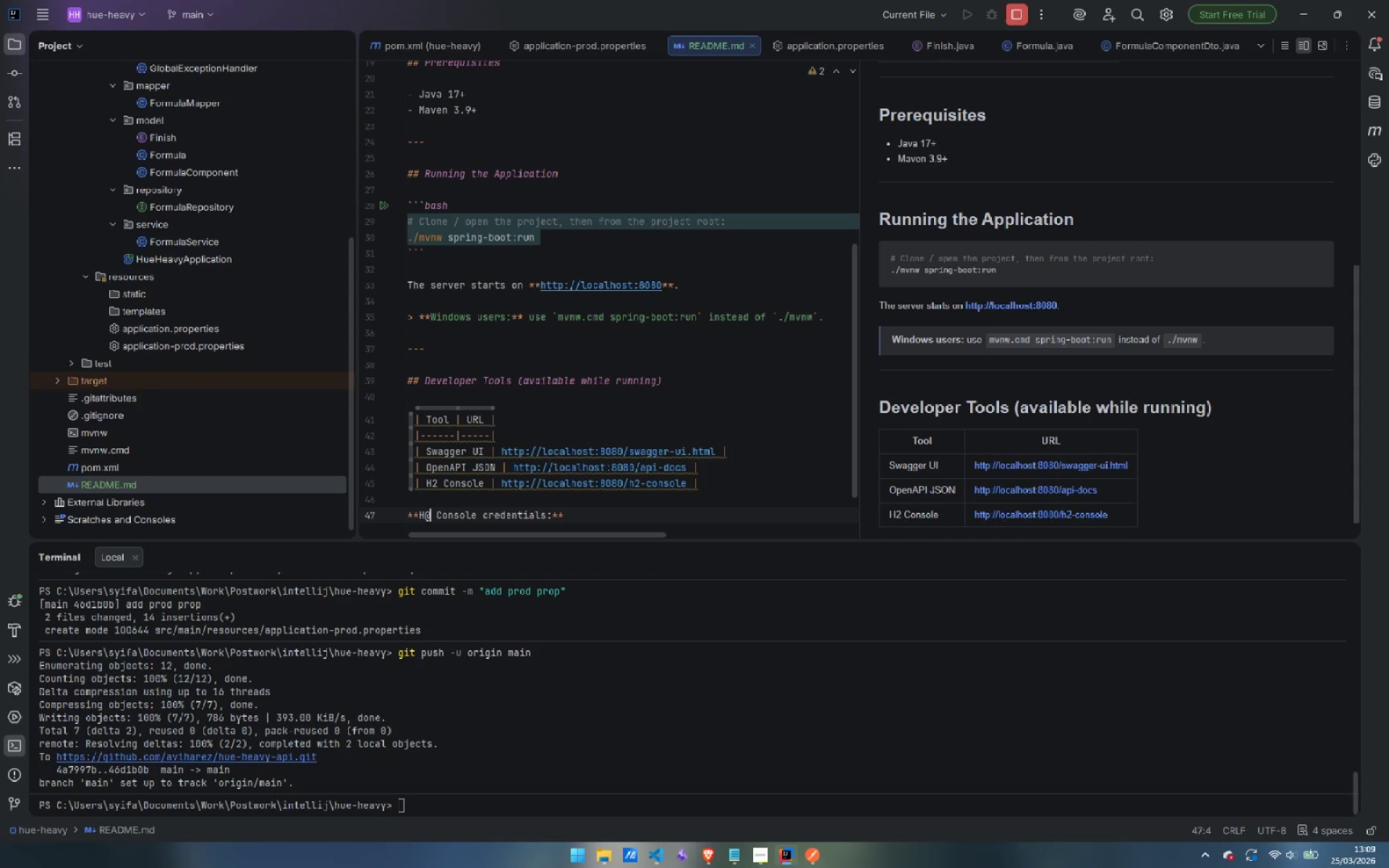 
key(ArrowRight)
 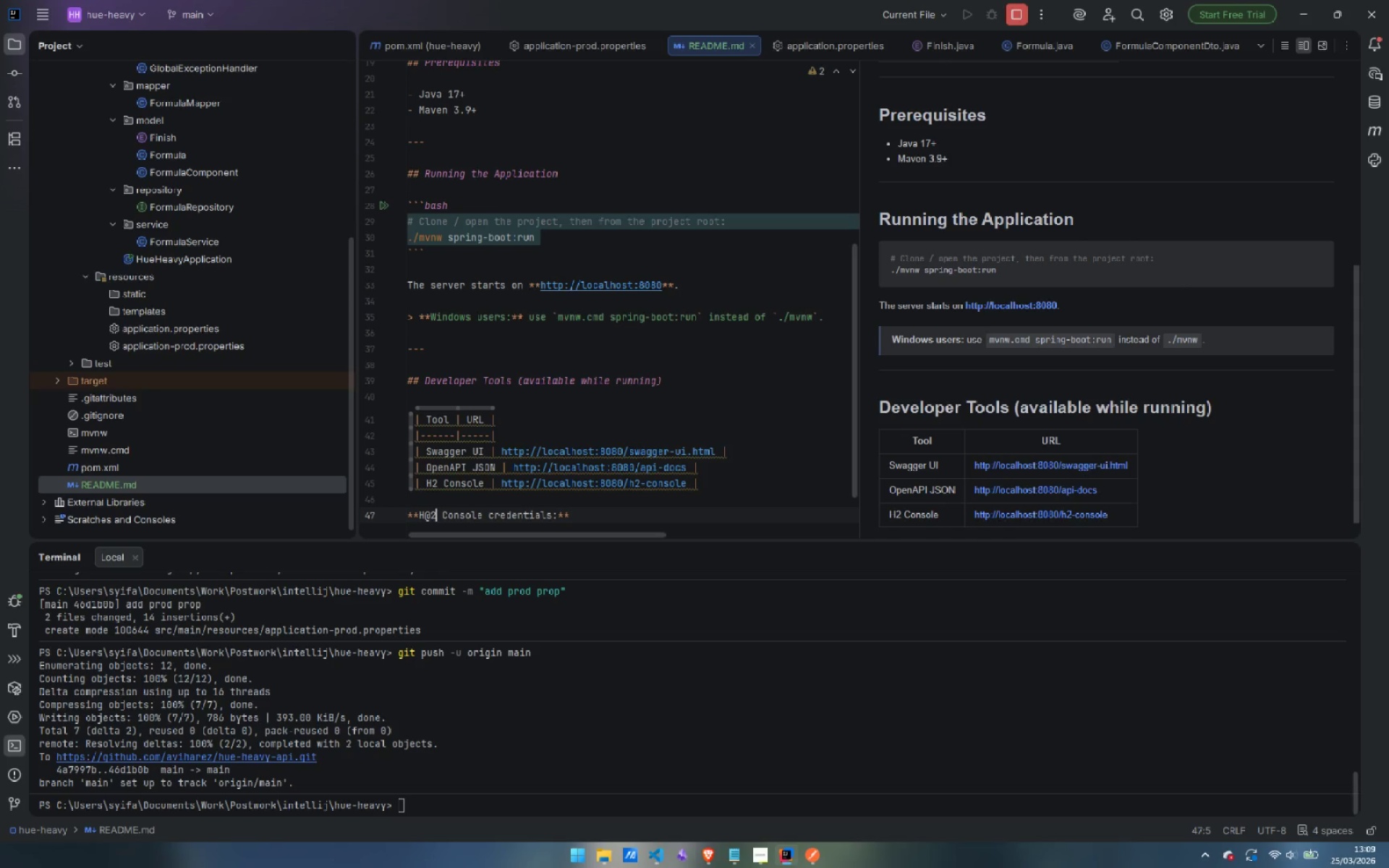 
key(2)
 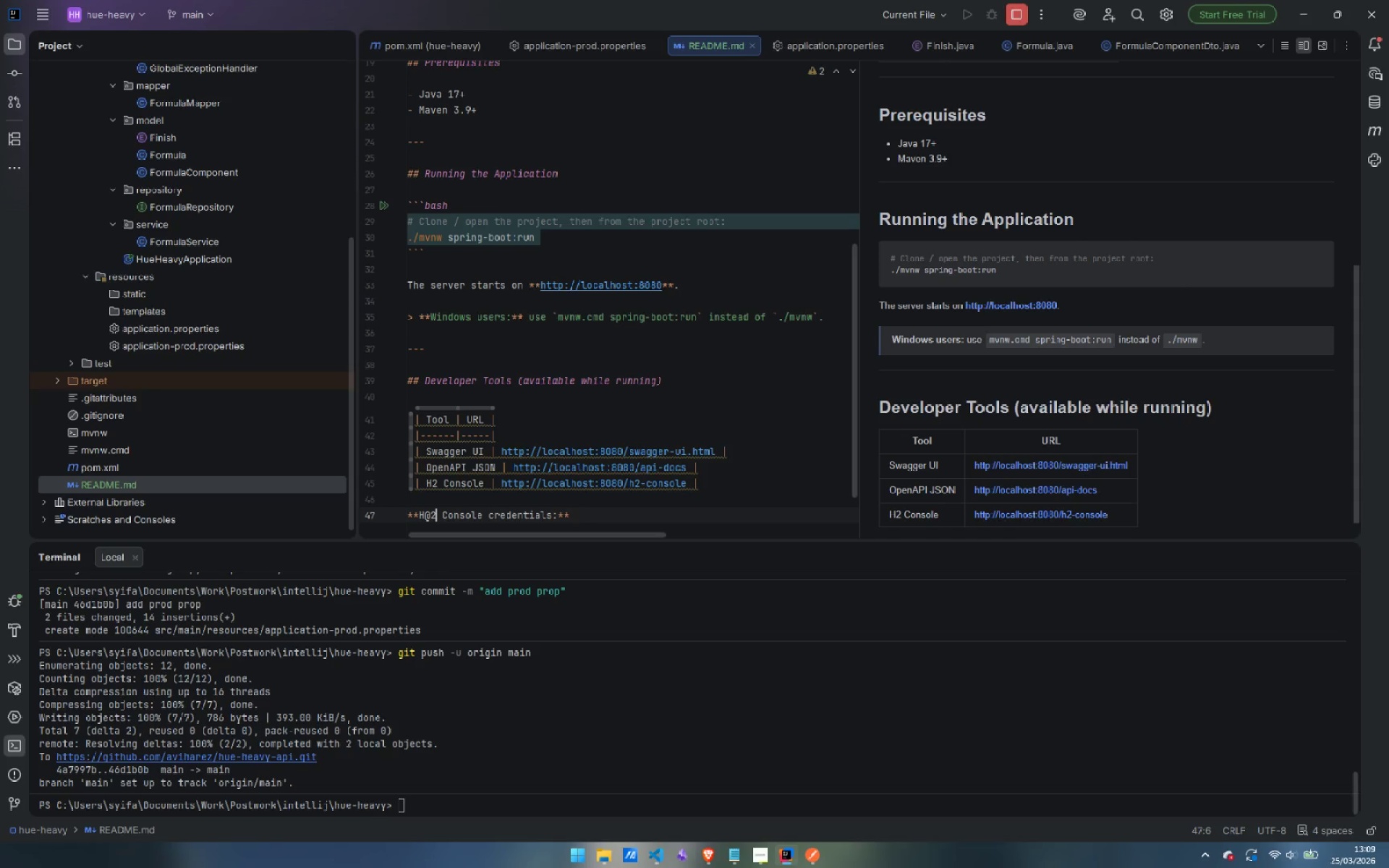 
key(Backspace)
 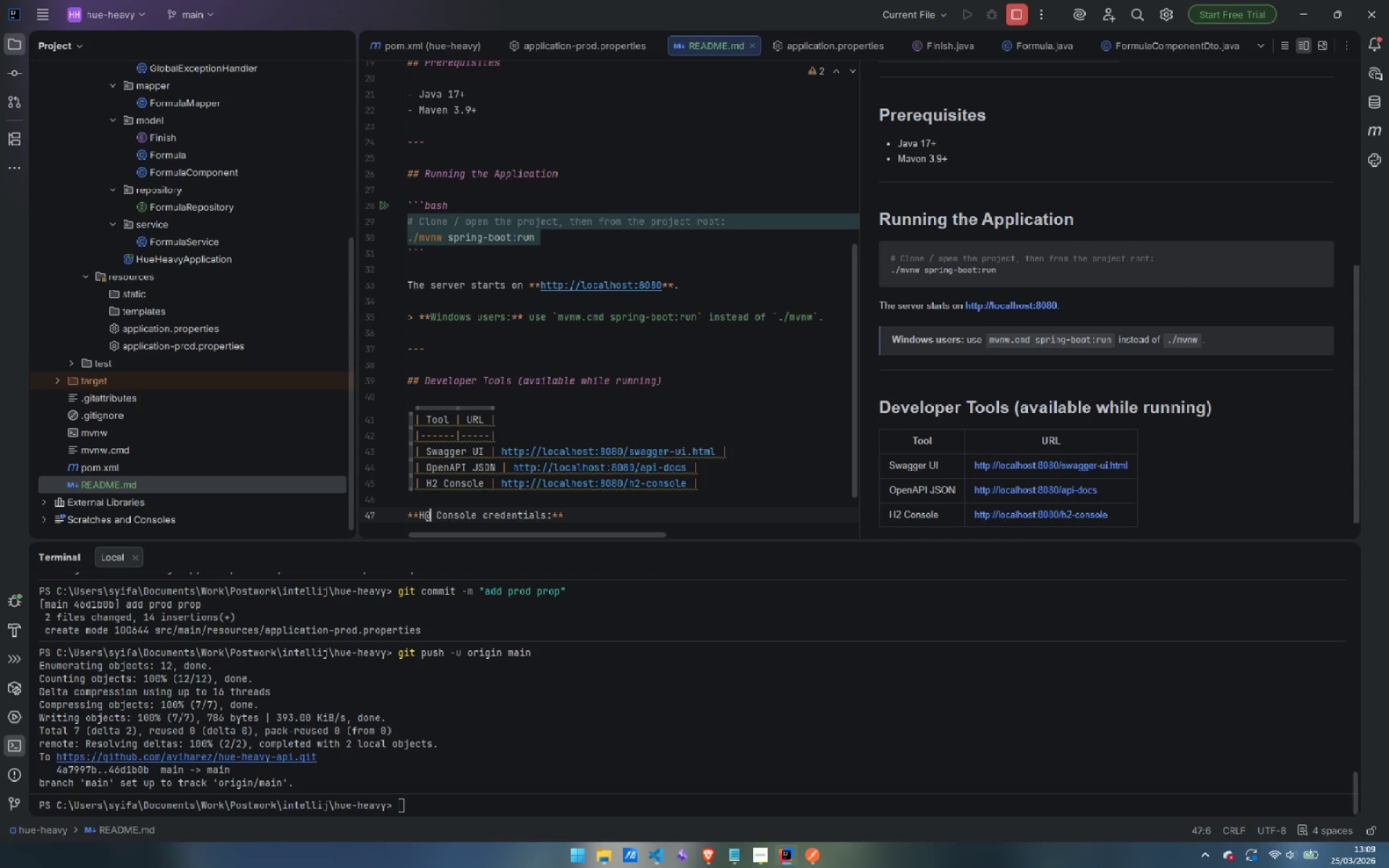 
key(Backspace)
 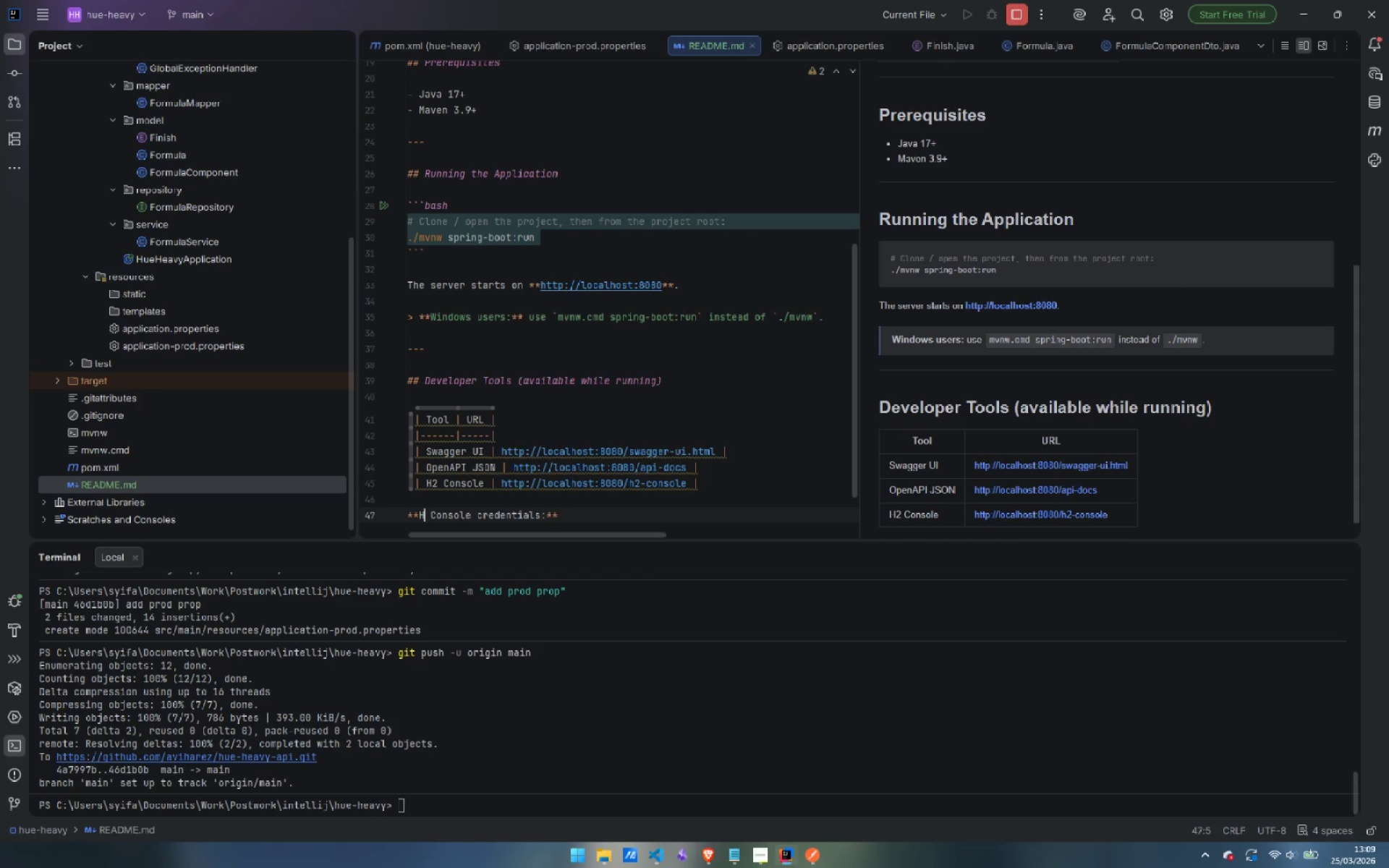 
key(2)
 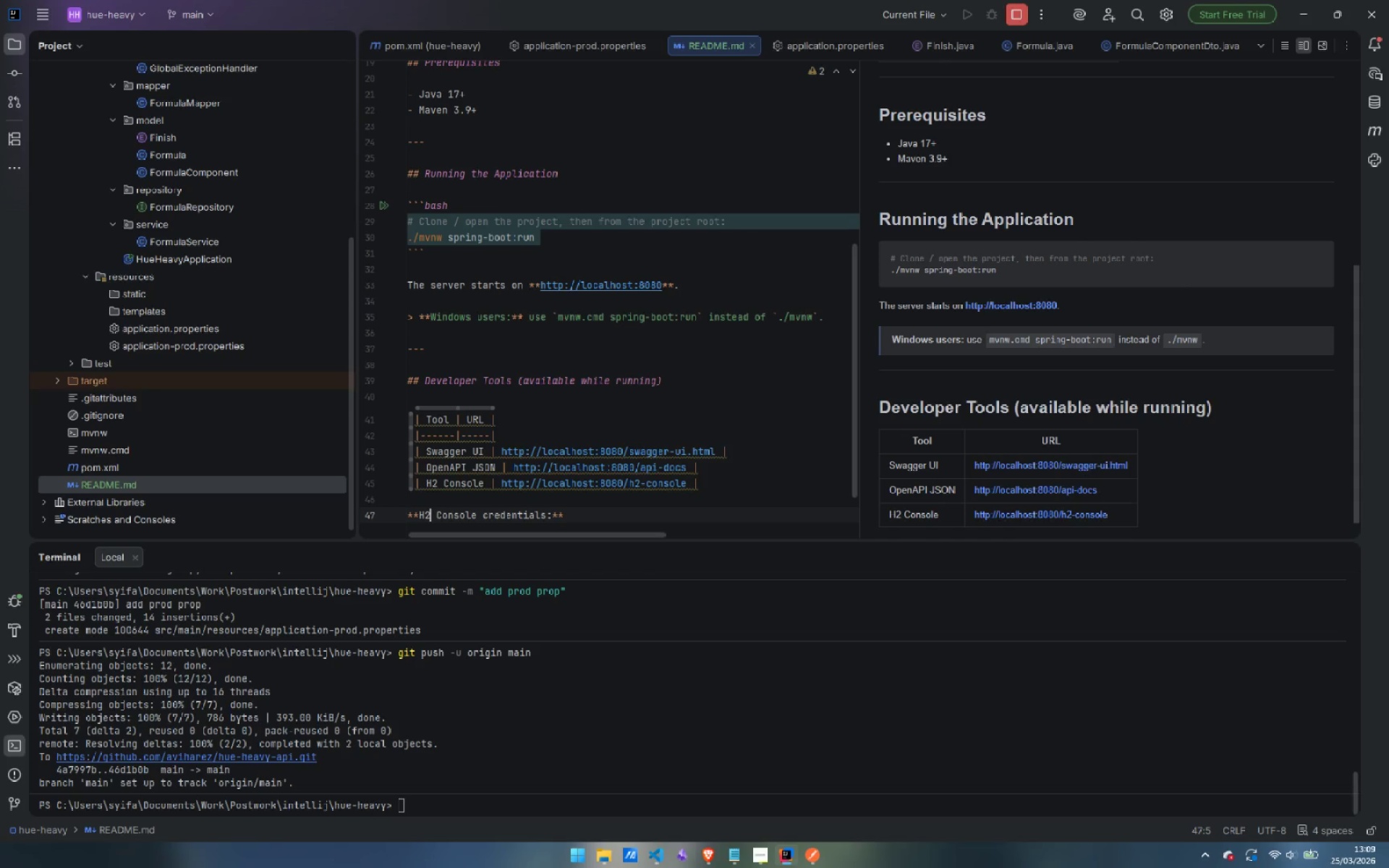 
key(Control+ArrowRight)
 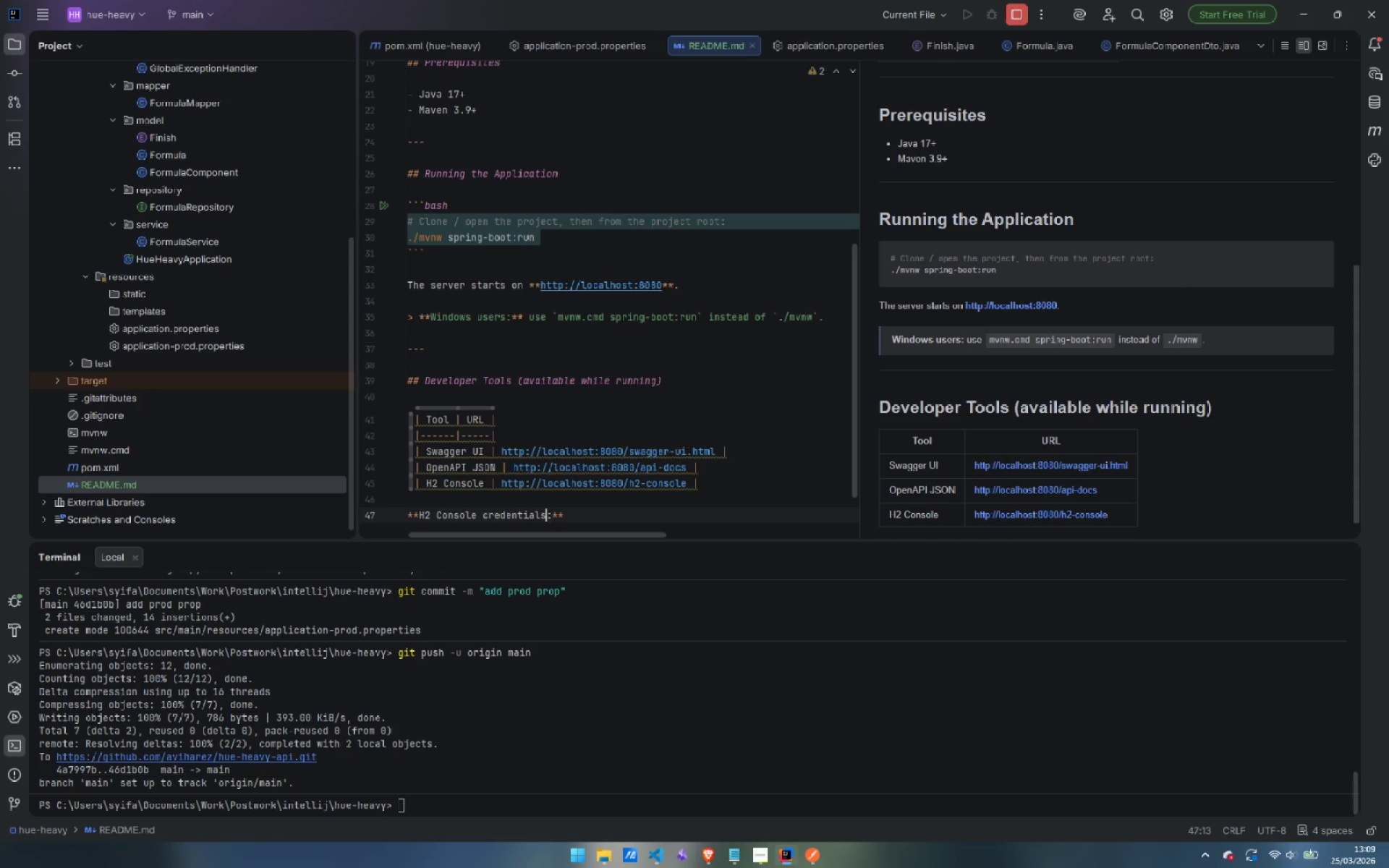 
key(Control+ArrowRight)
 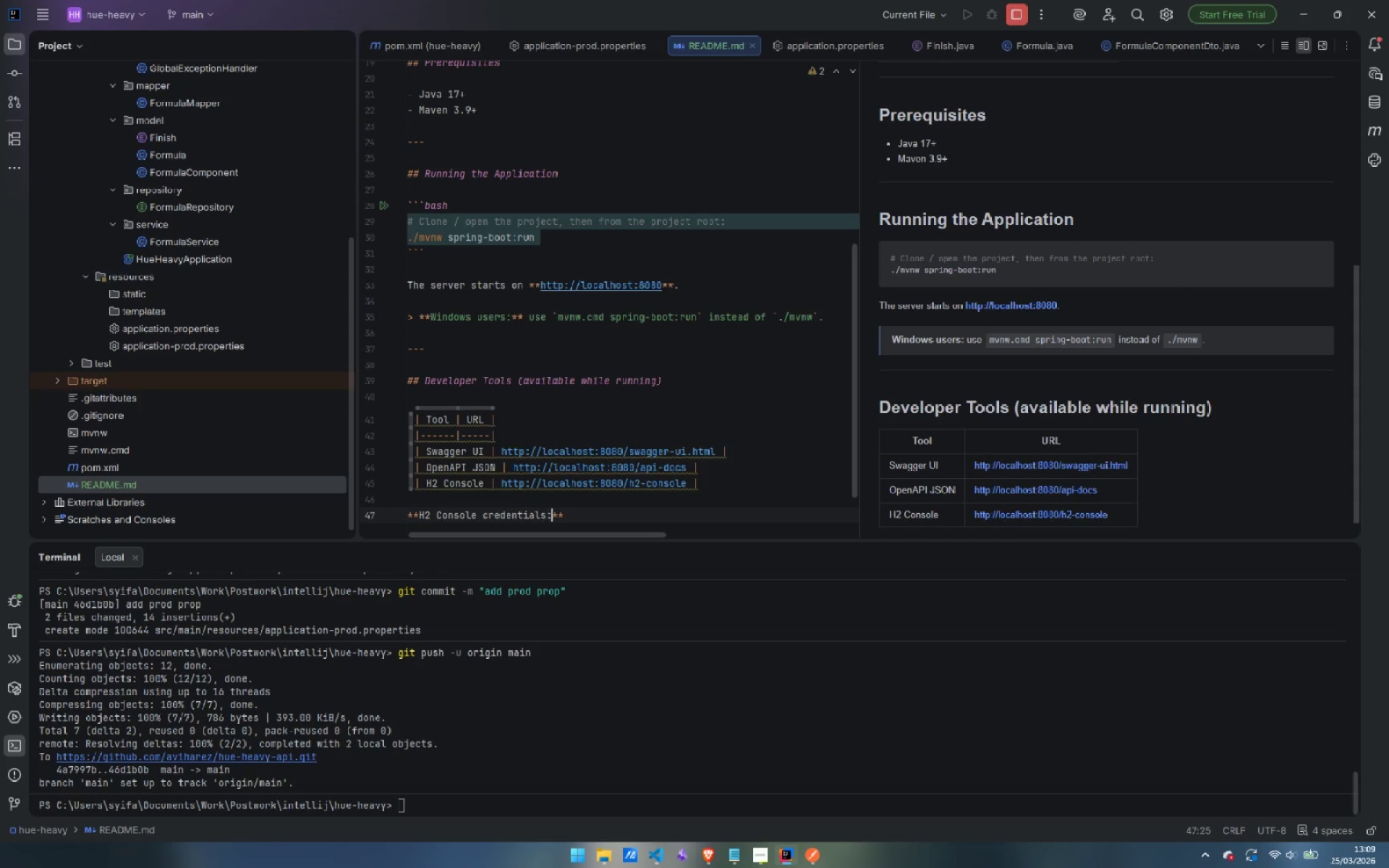 
key(Control+ArrowRight)
 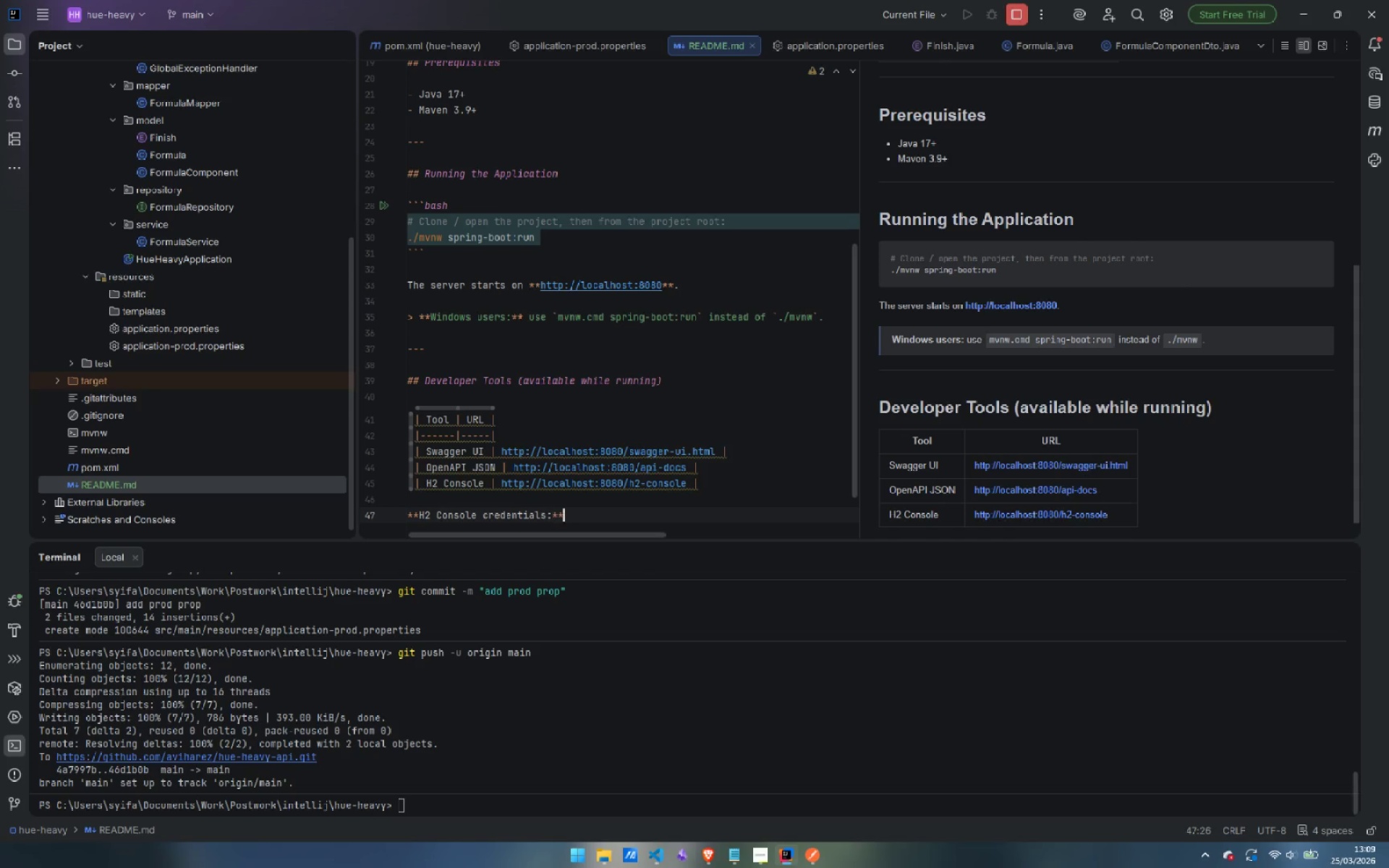 
key(Control+ArrowRight)
 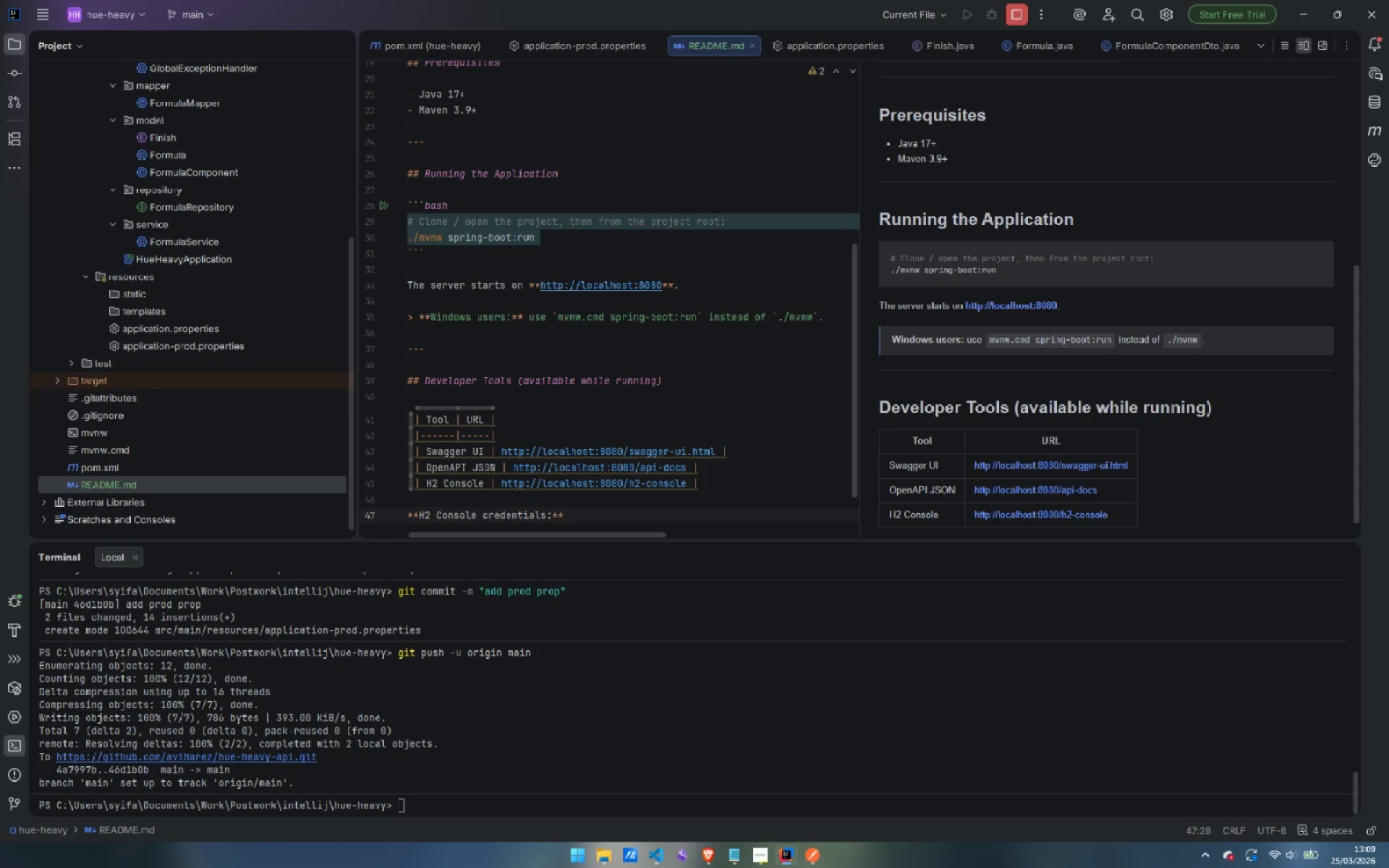 
key(Enter)
 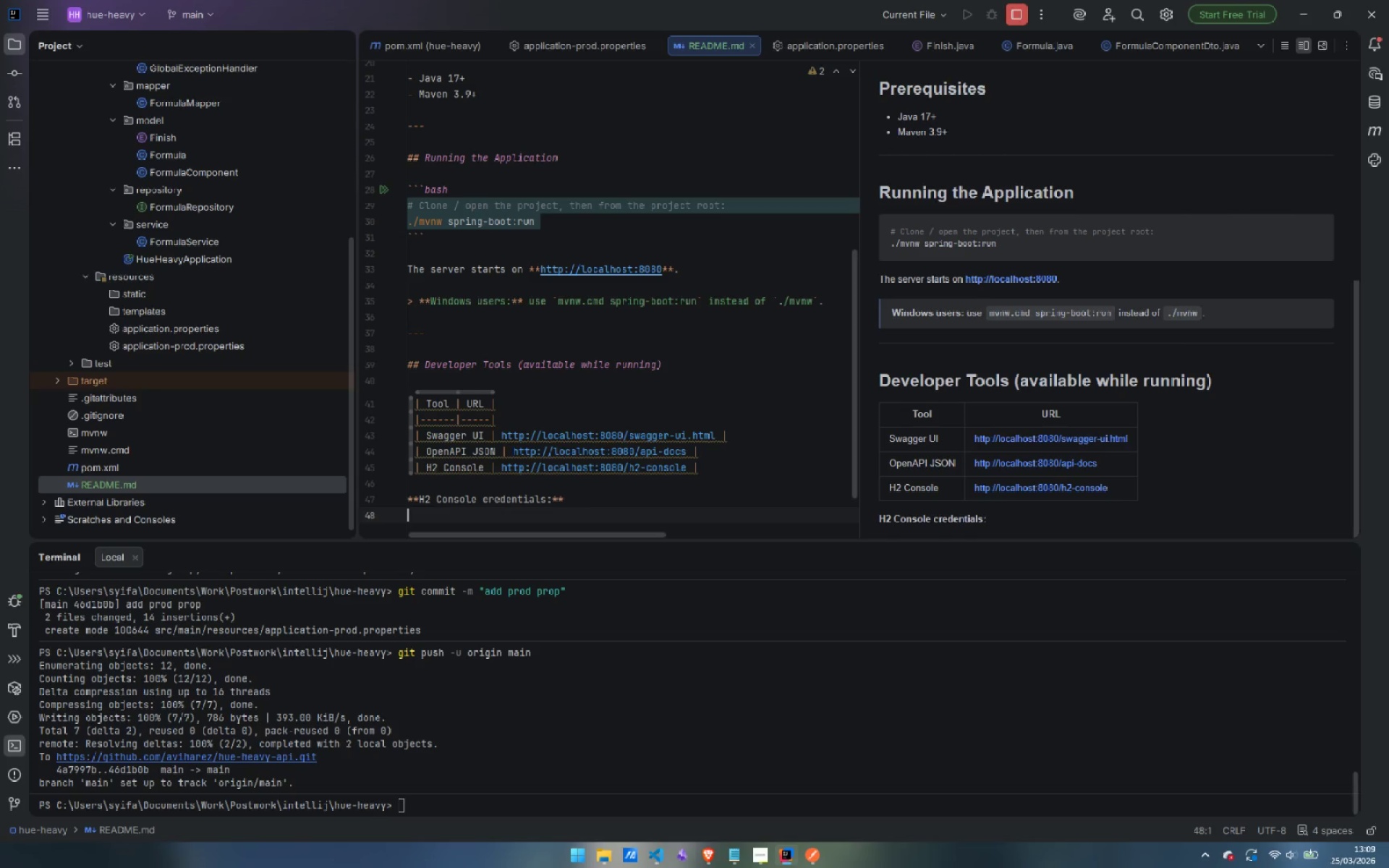 
type(- JDBC URL: `jdbc:h2:mem:hueheavydb)
 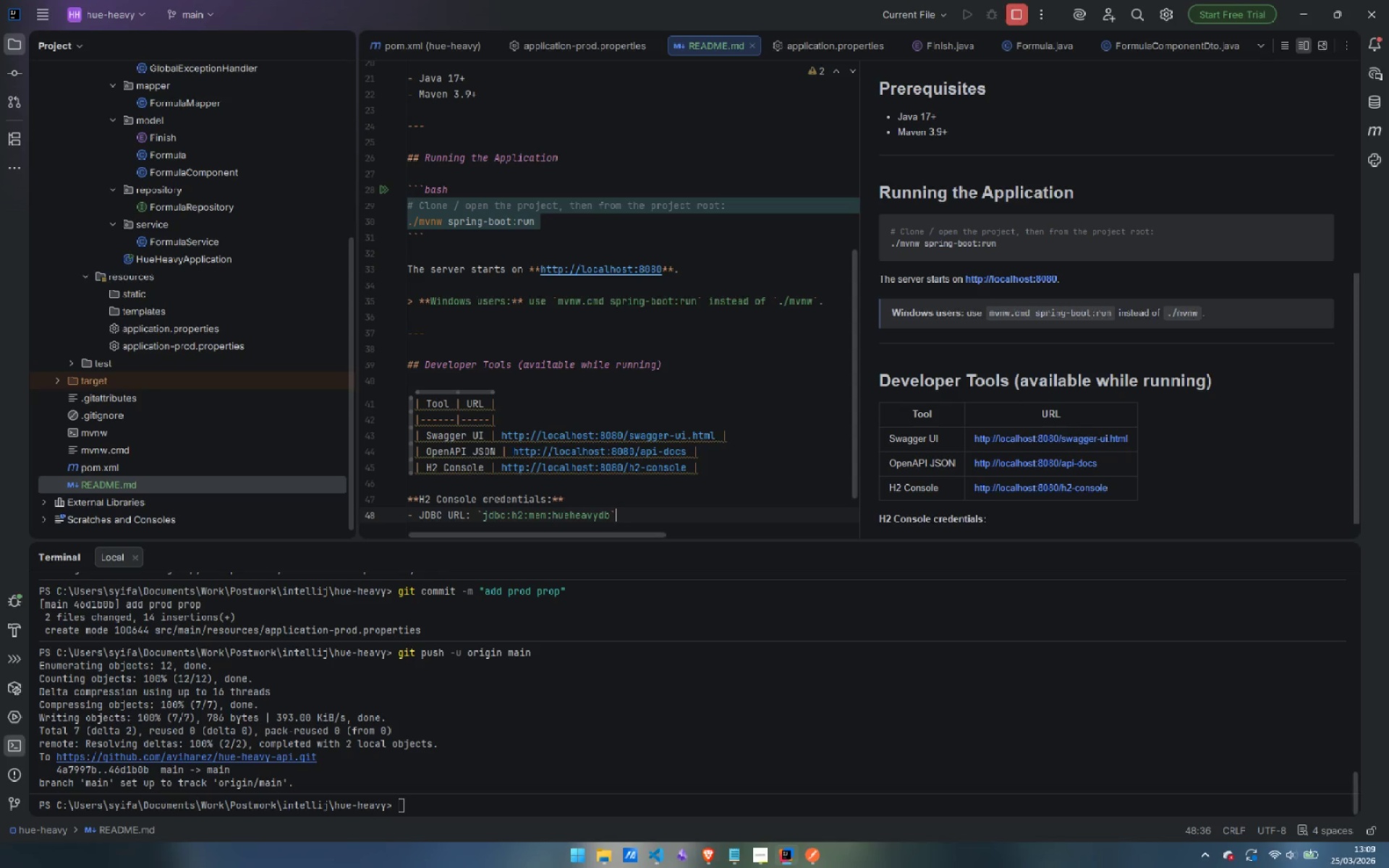 
 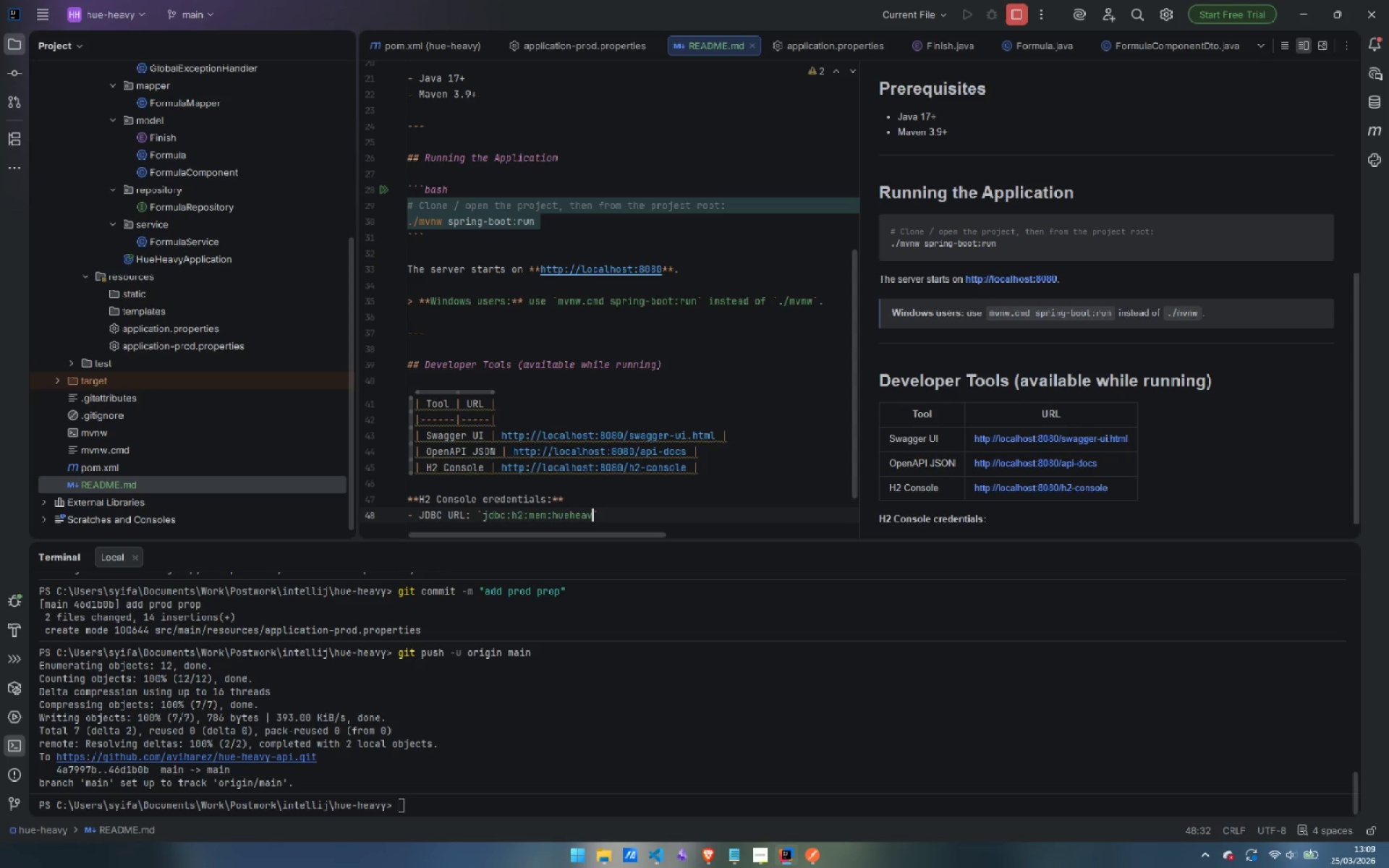 
key(ArrowRight)
 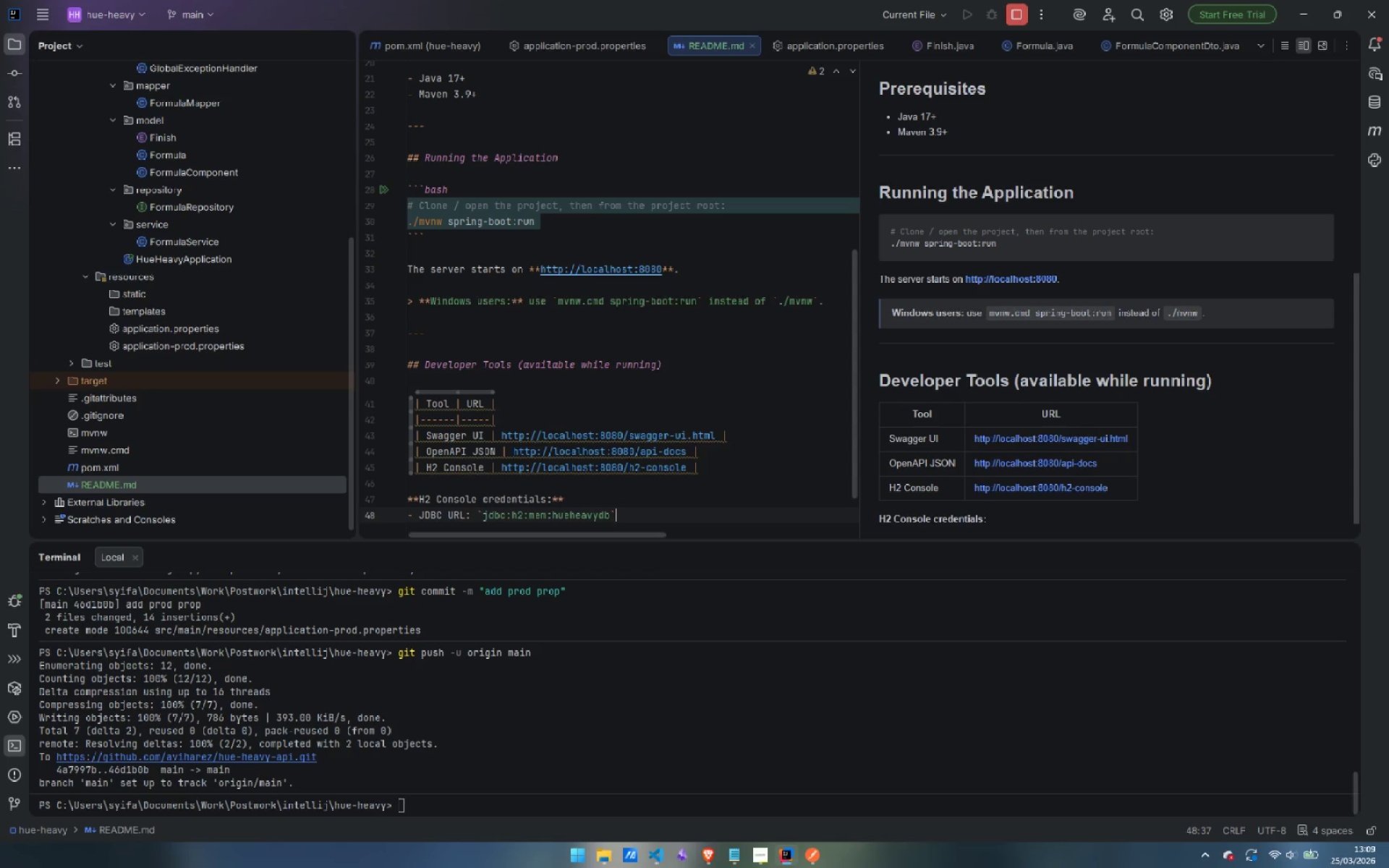 
key(Enter)
 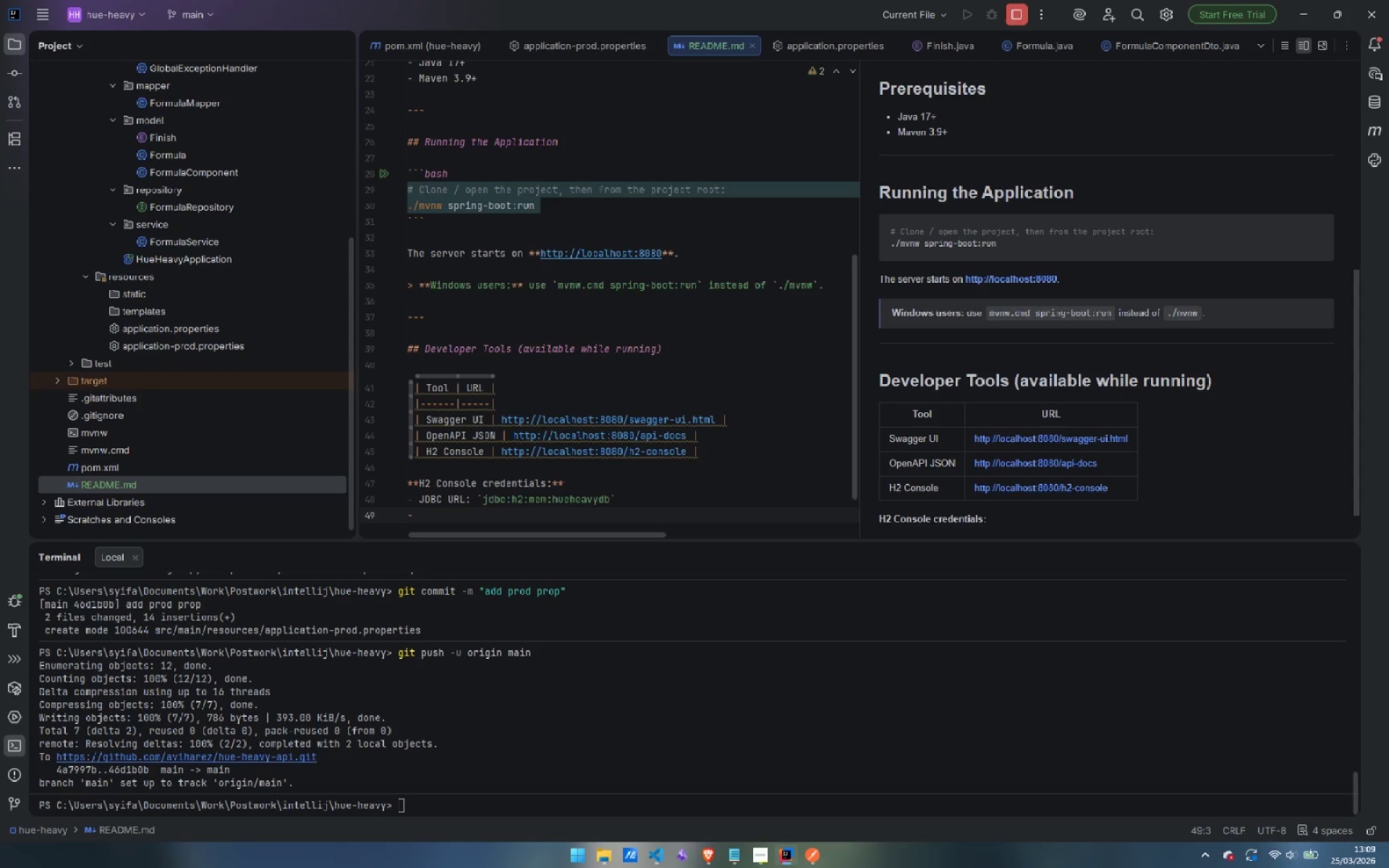 
type(Username: `sa`)
 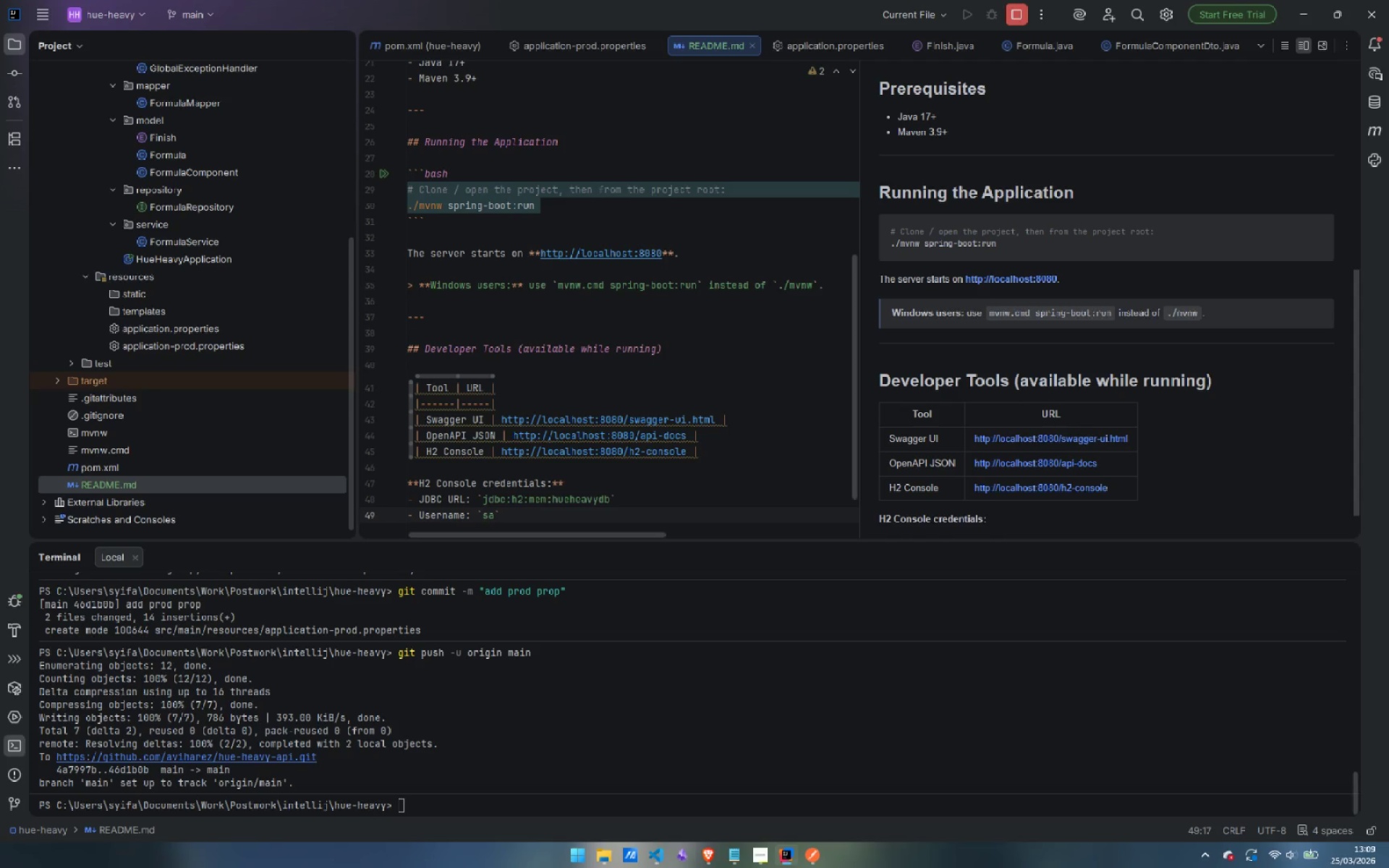 
key(Enter)
 